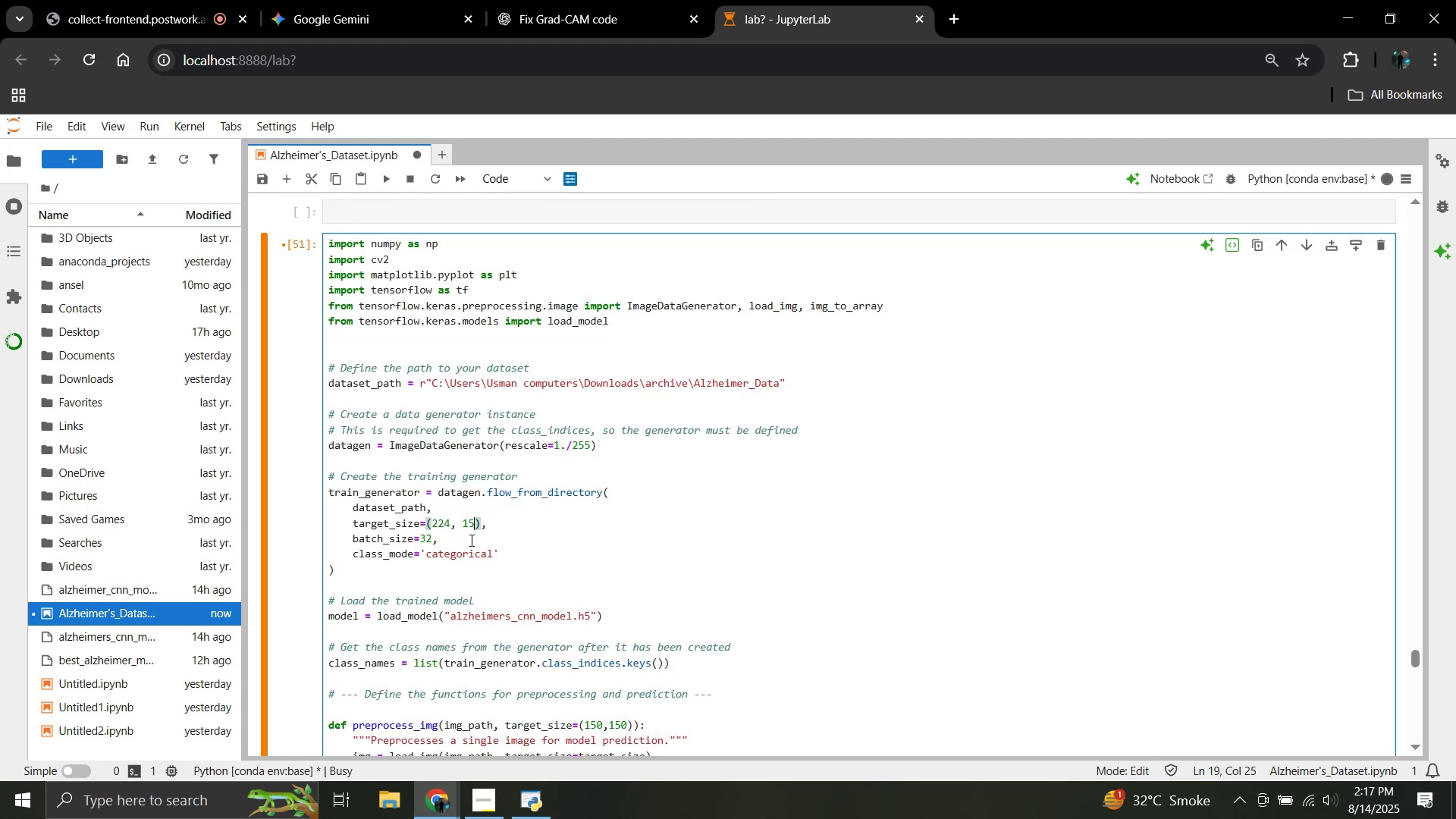 
key(Backspace)
 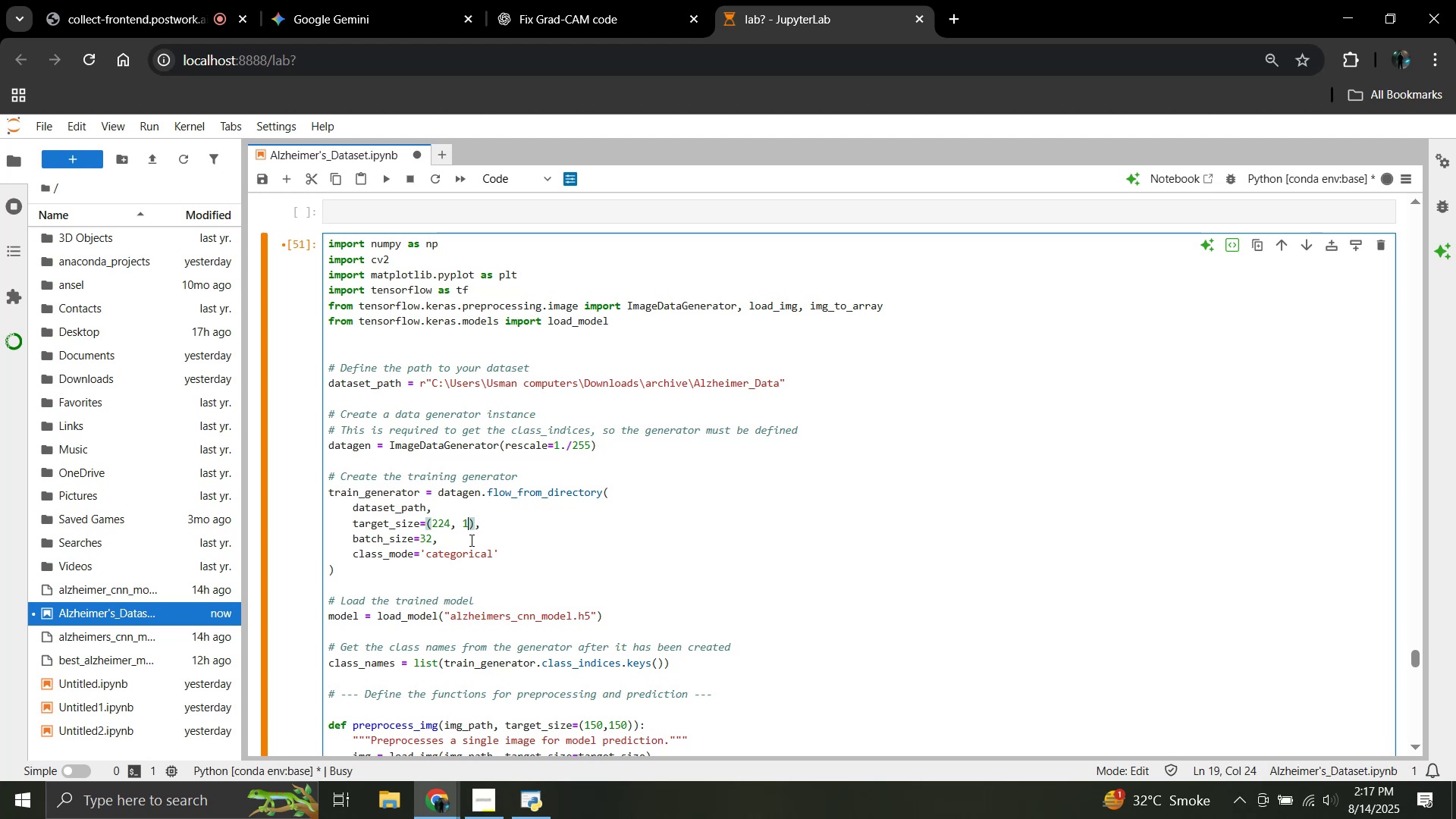 
key(Backspace)
 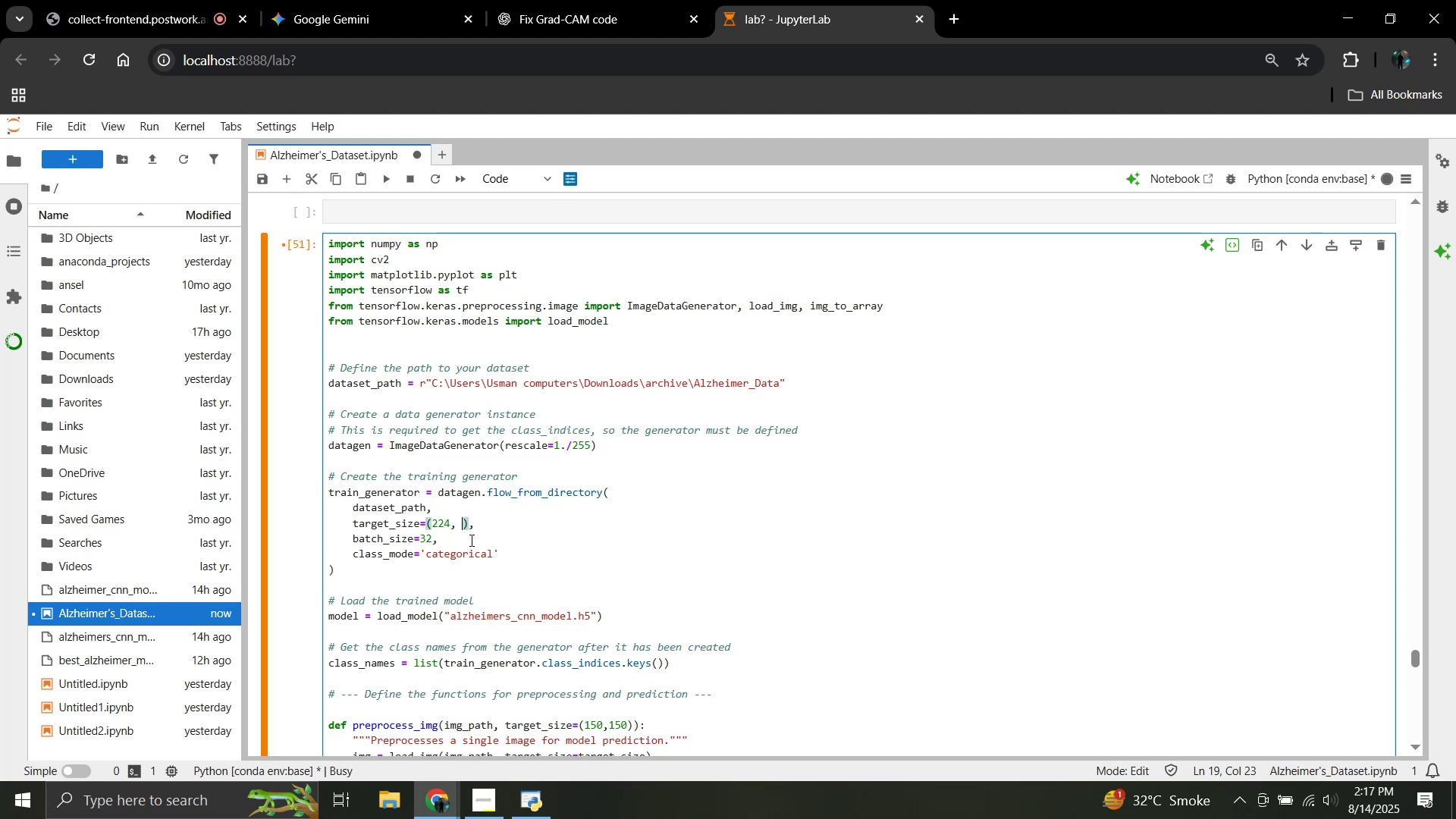 
key(Space)
 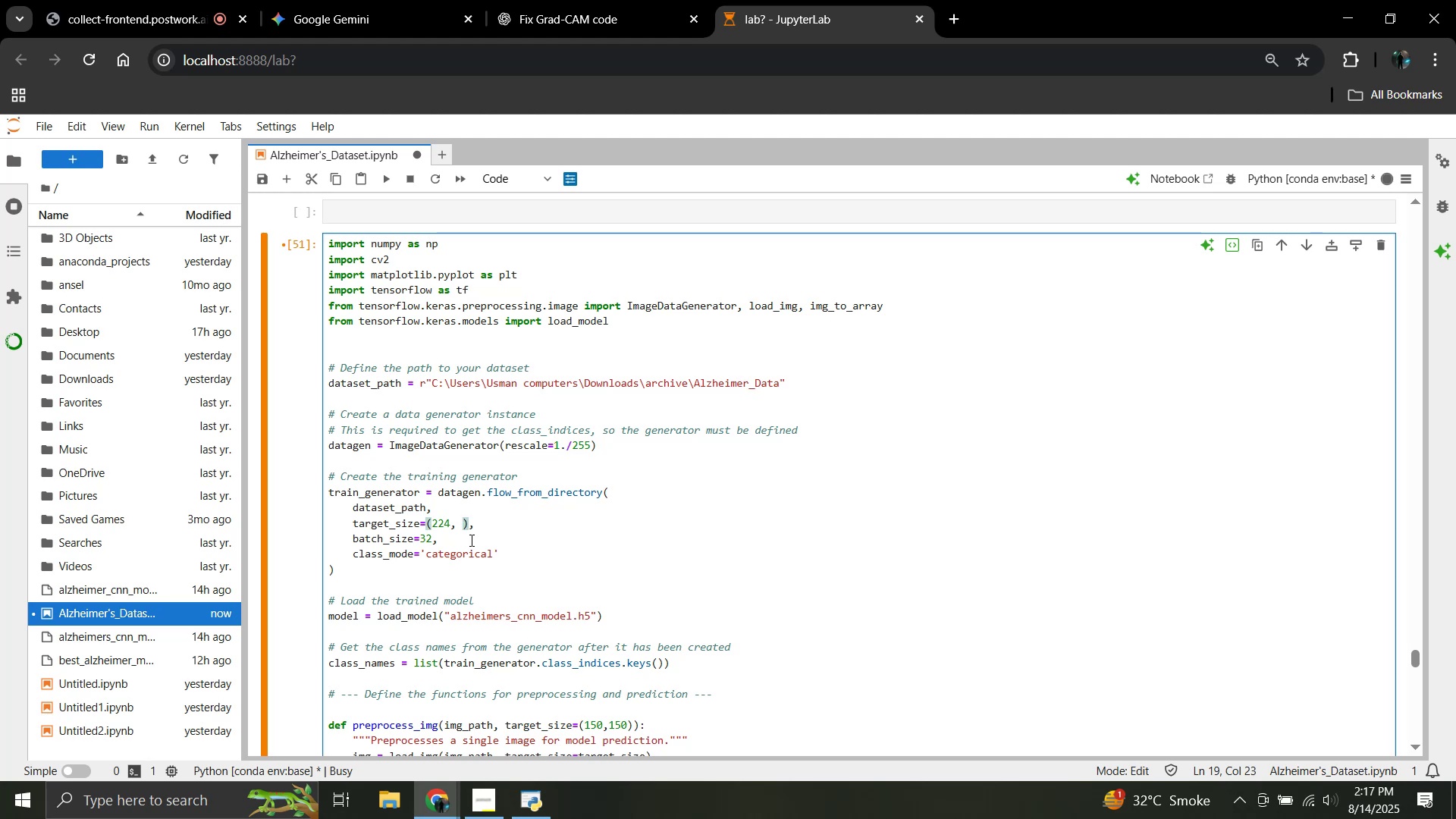 
key(Numpad2)
 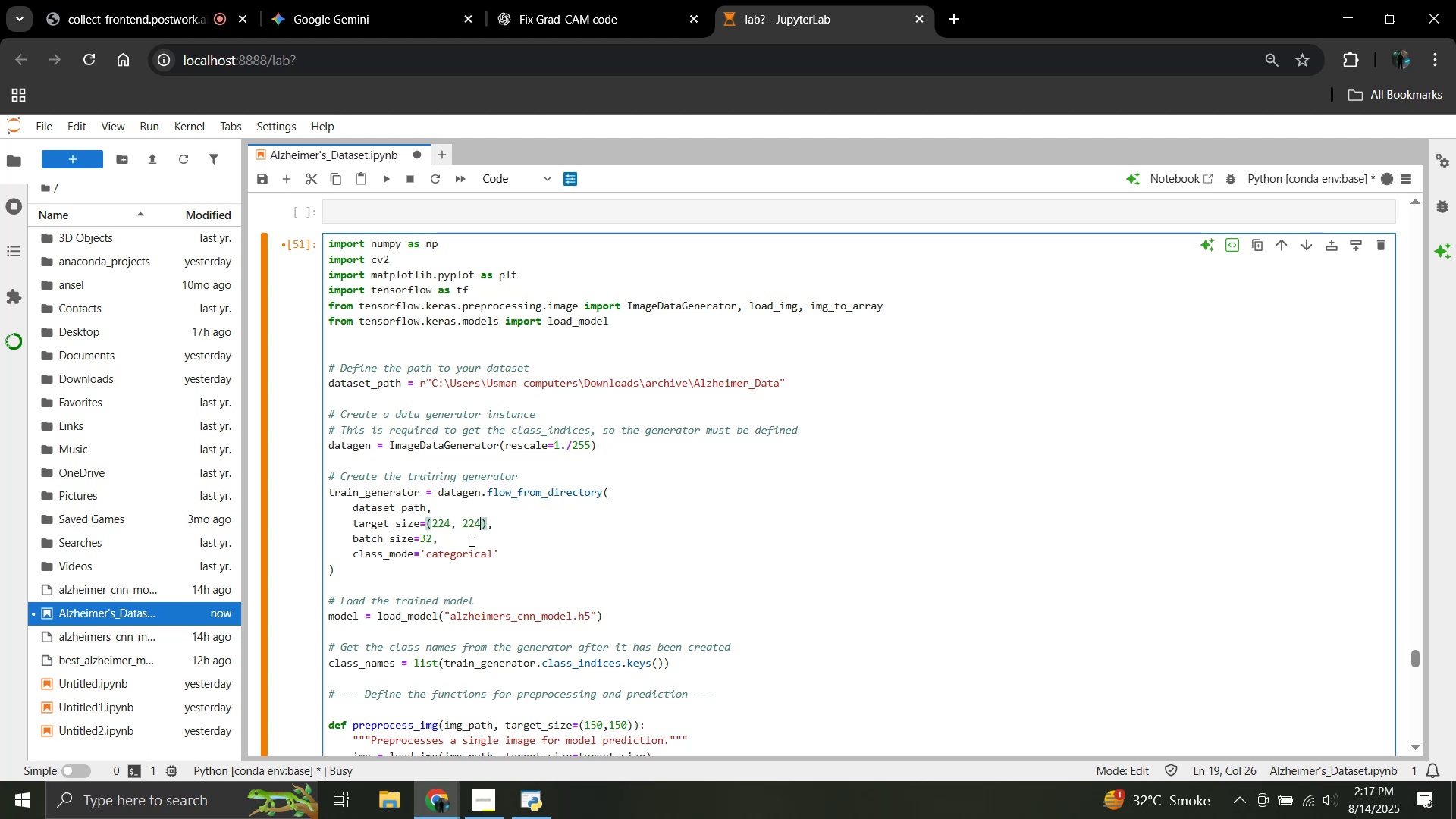 
wait(6.98)
 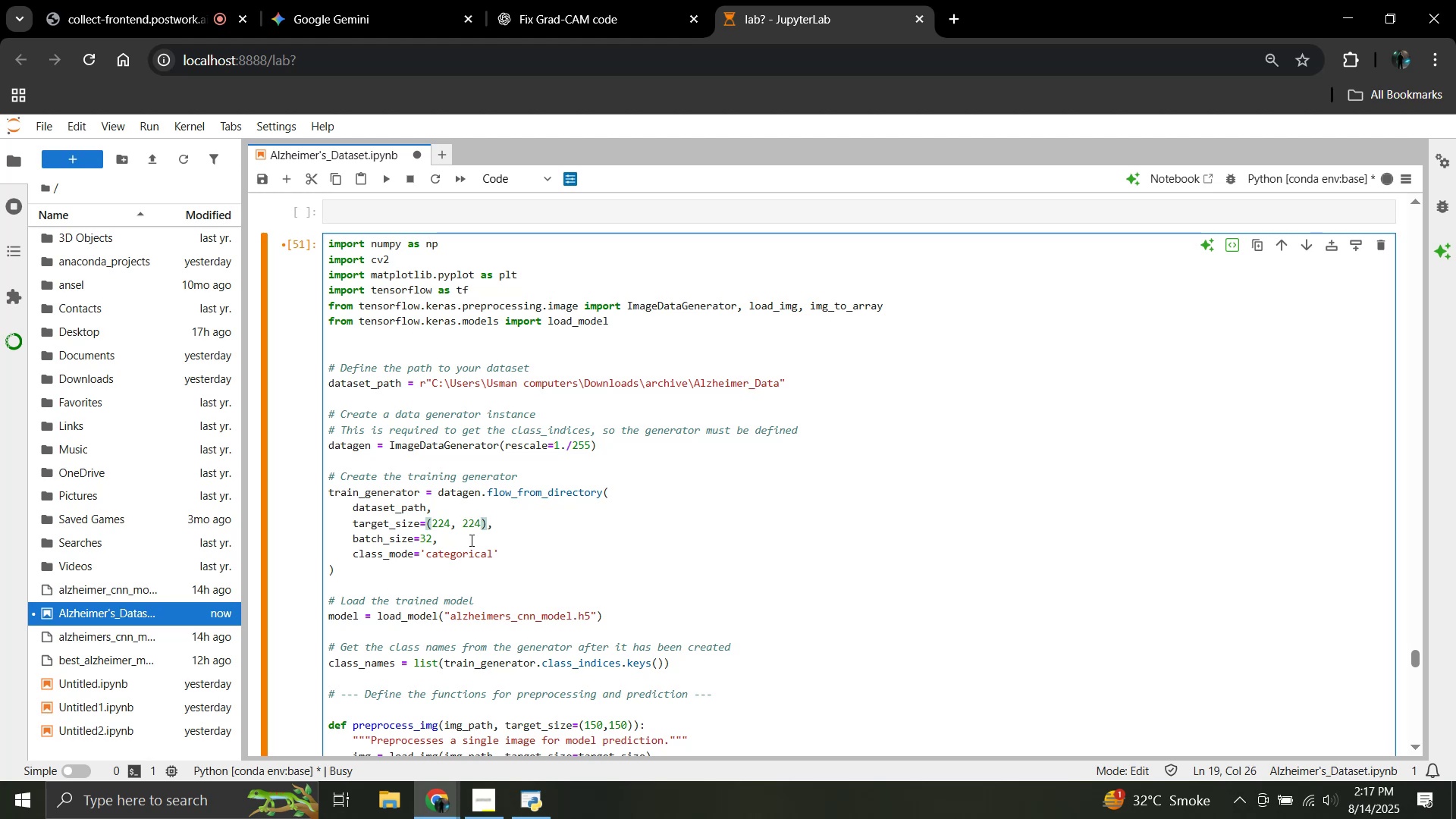 
scroll: coordinate [470, 540], scroll_direction: down, amount: 1.0
 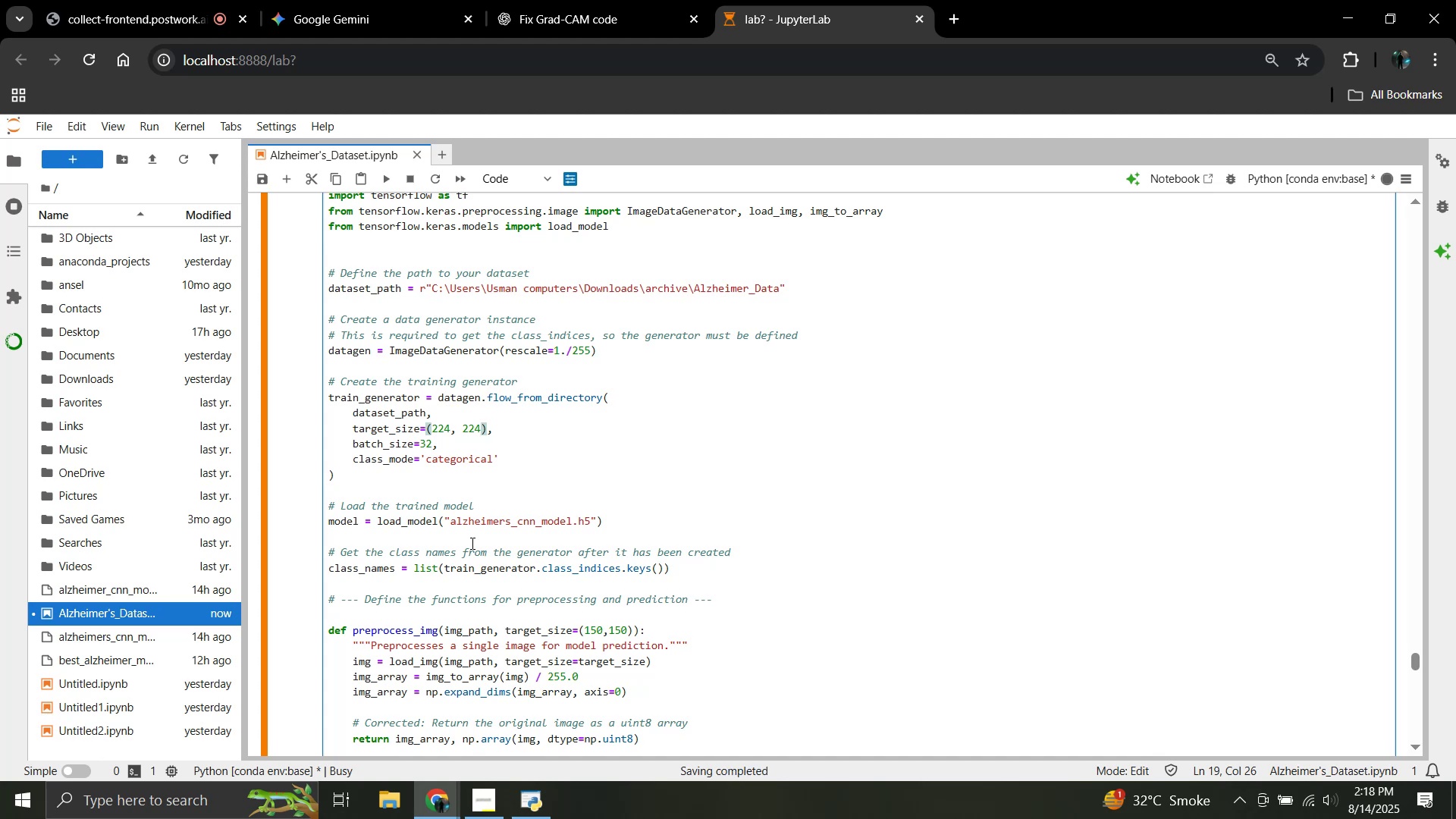 
wait(43.35)
 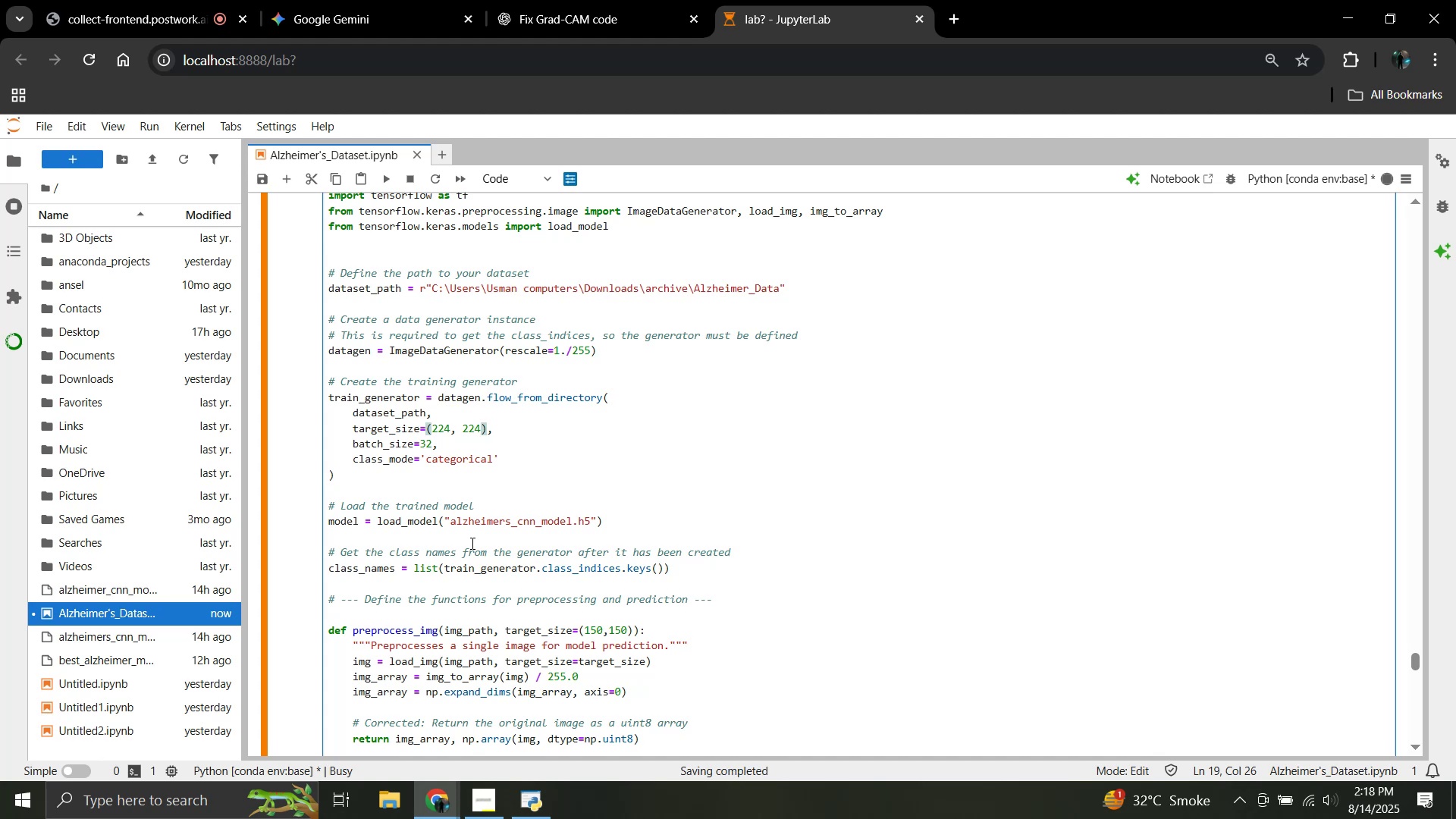 
scroll: coordinate [535, 492], scroll_direction: none, amount: 0.0
 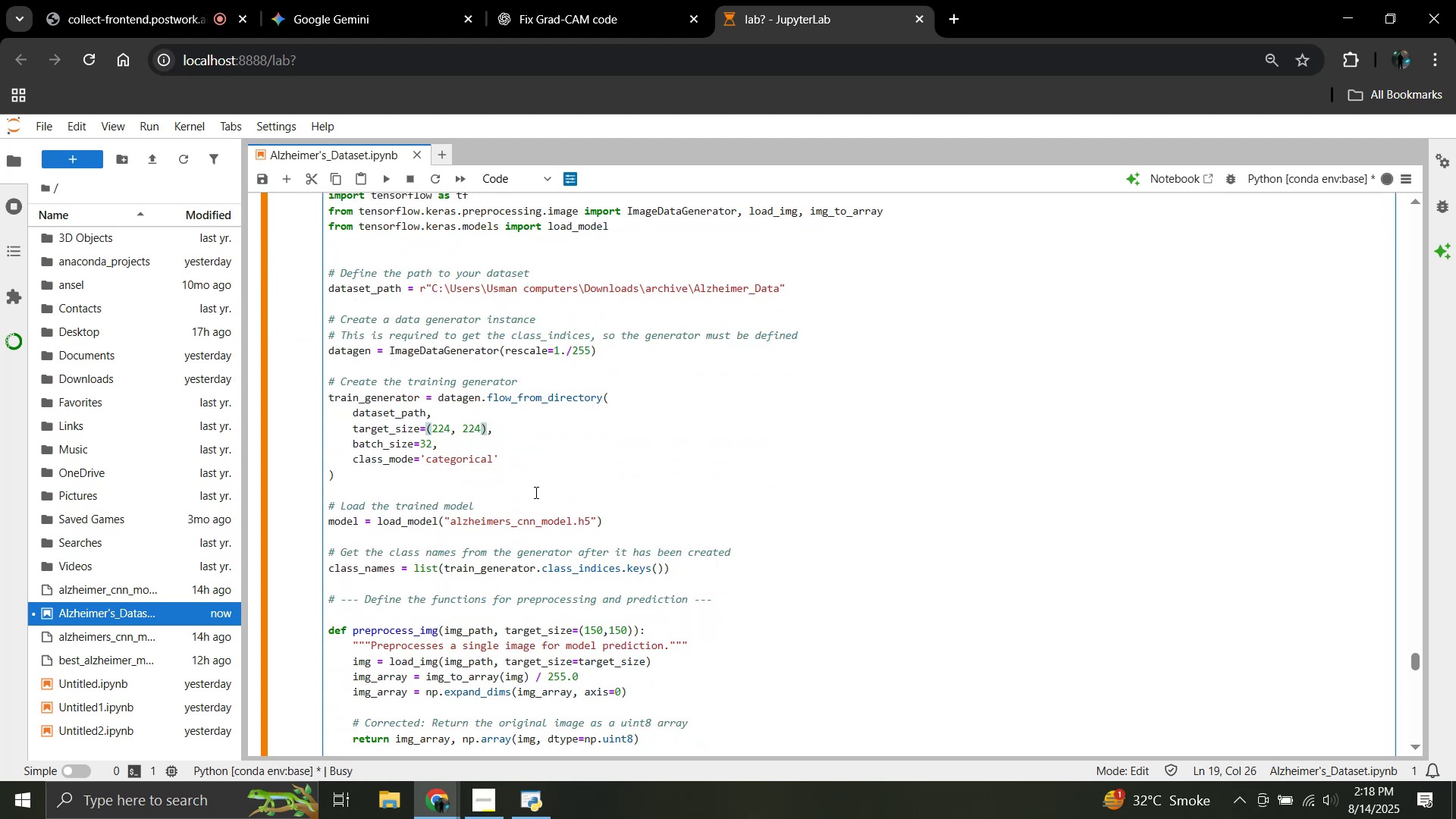 
scroll: coordinate [535, 492], scroll_direction: down, amount: 2.0
 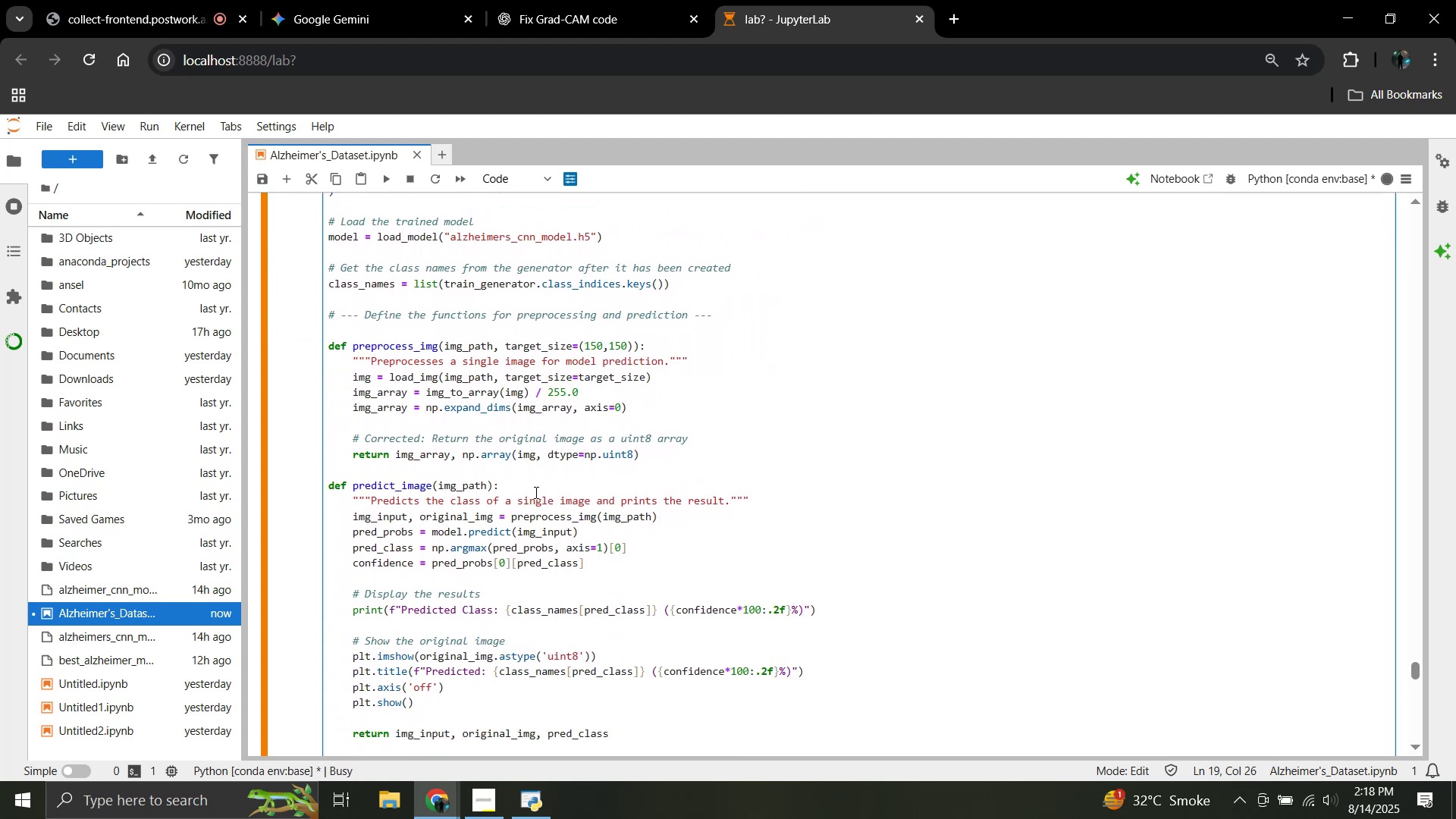 
scroll: coordinate [562, 381], scroll_direction: up, amount: 1.0
 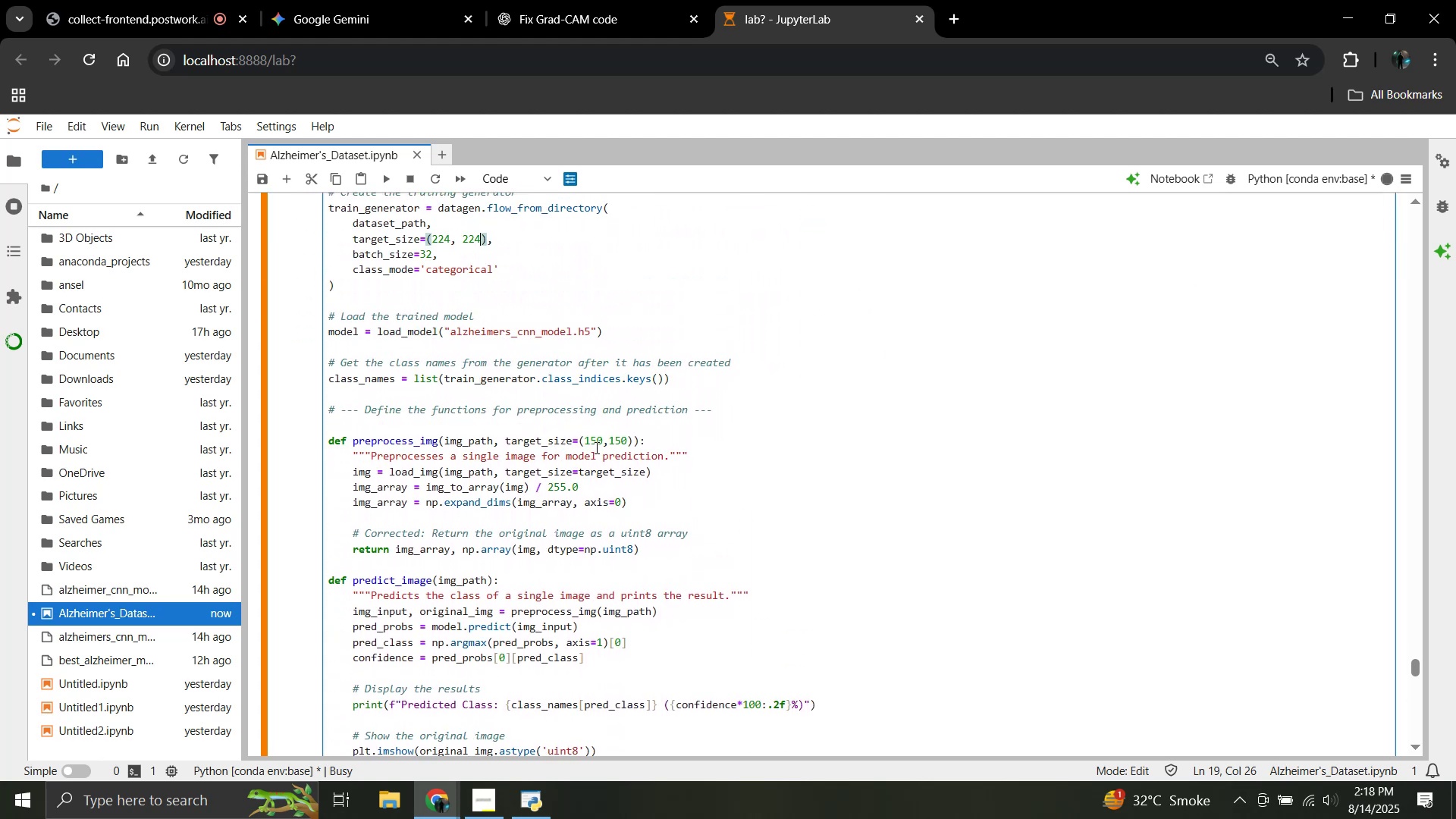 
left_click([601, 443])
 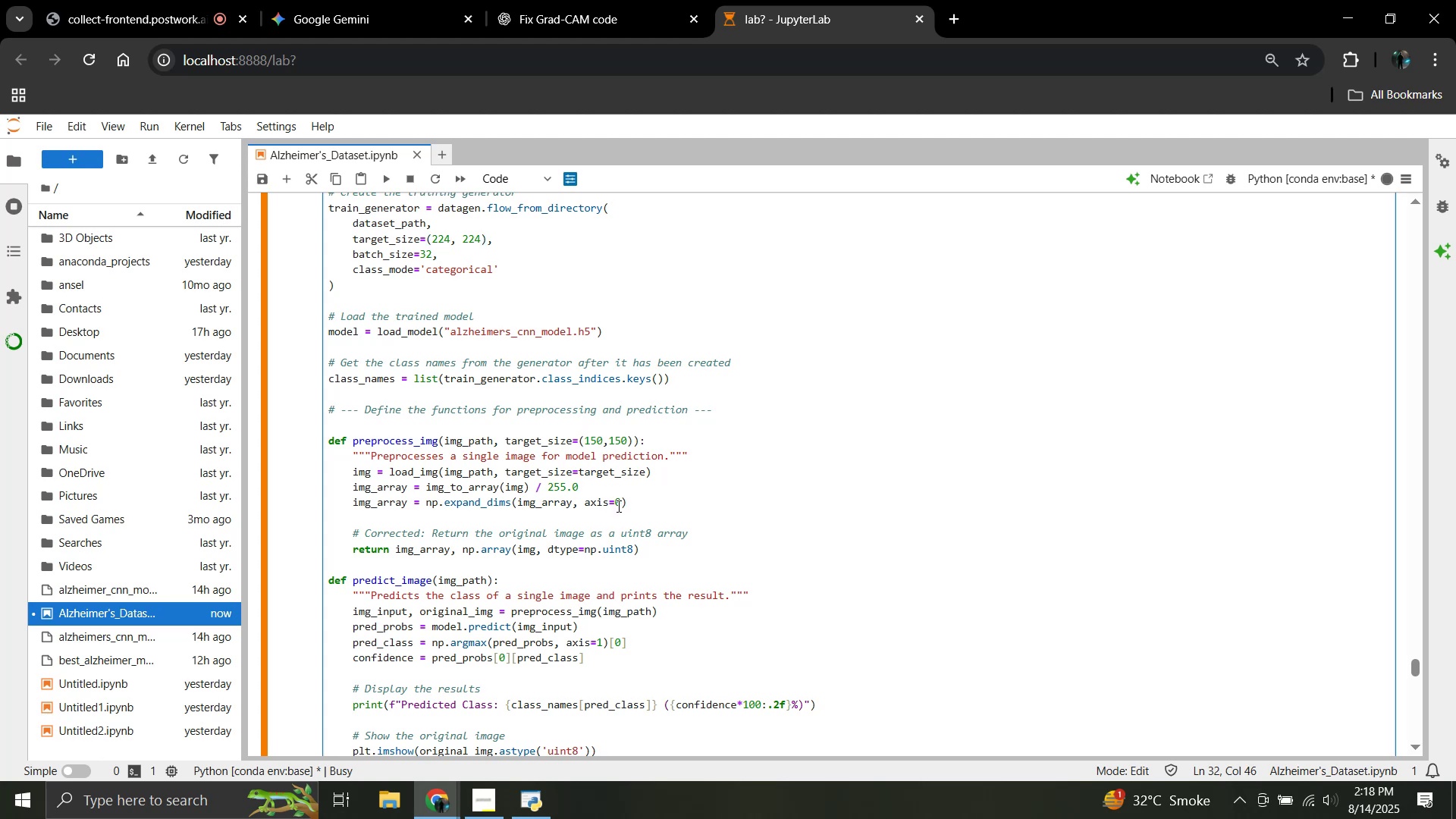 
key(Backspace)
 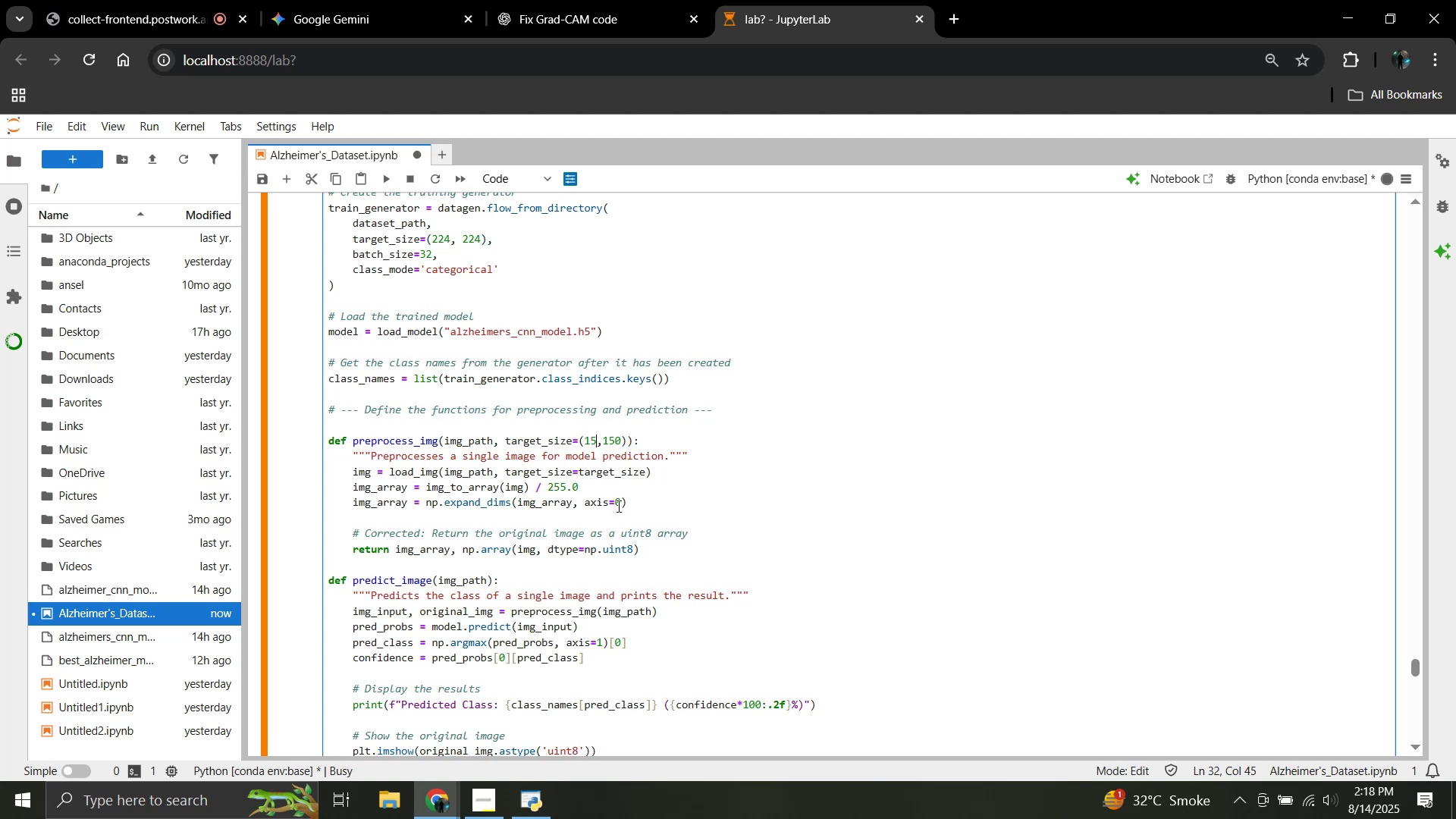 
key(Backspace)
 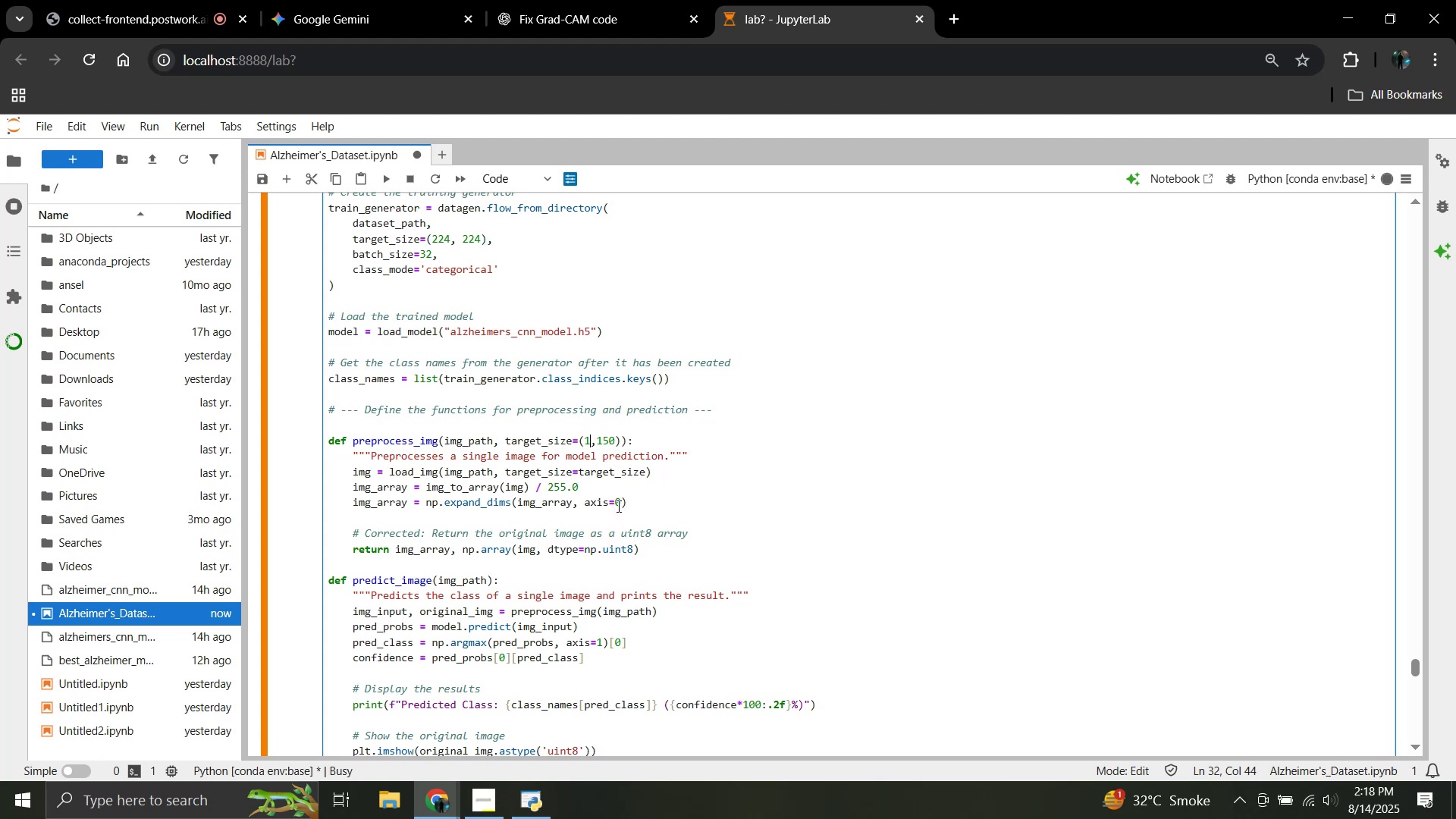 
key(Backspace)
 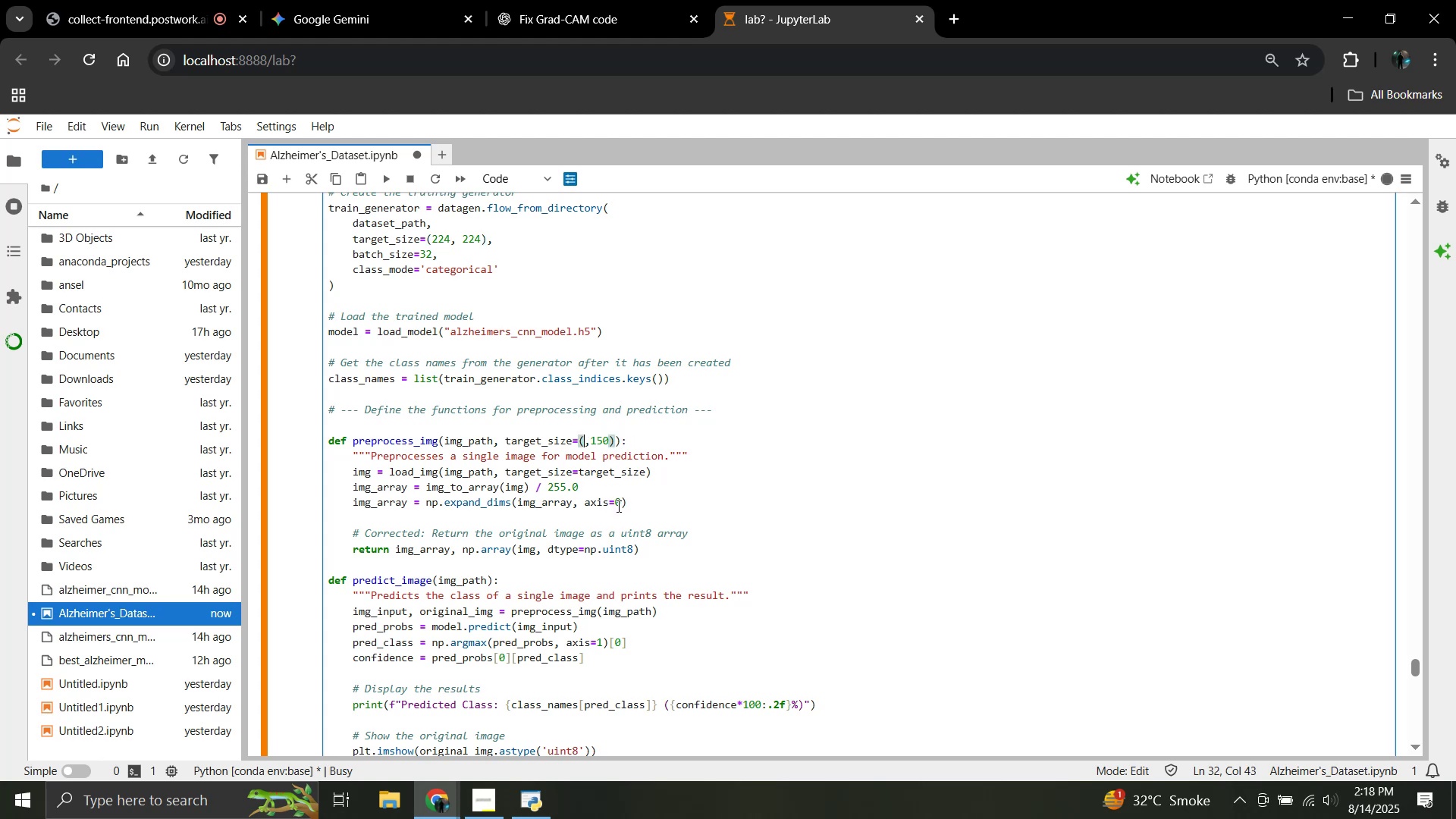 
key(Numpad2)
 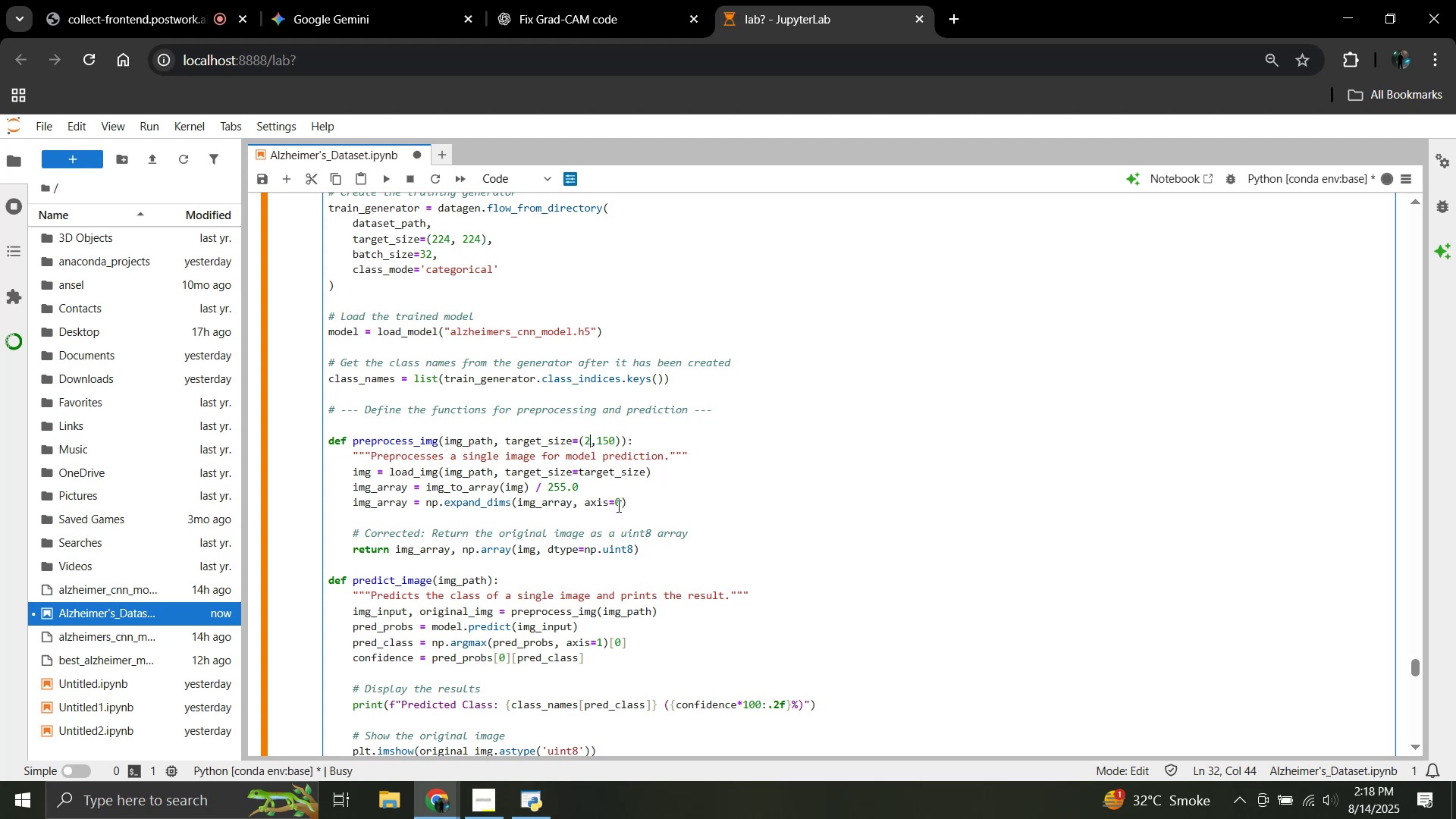 
key(Numpad2)
 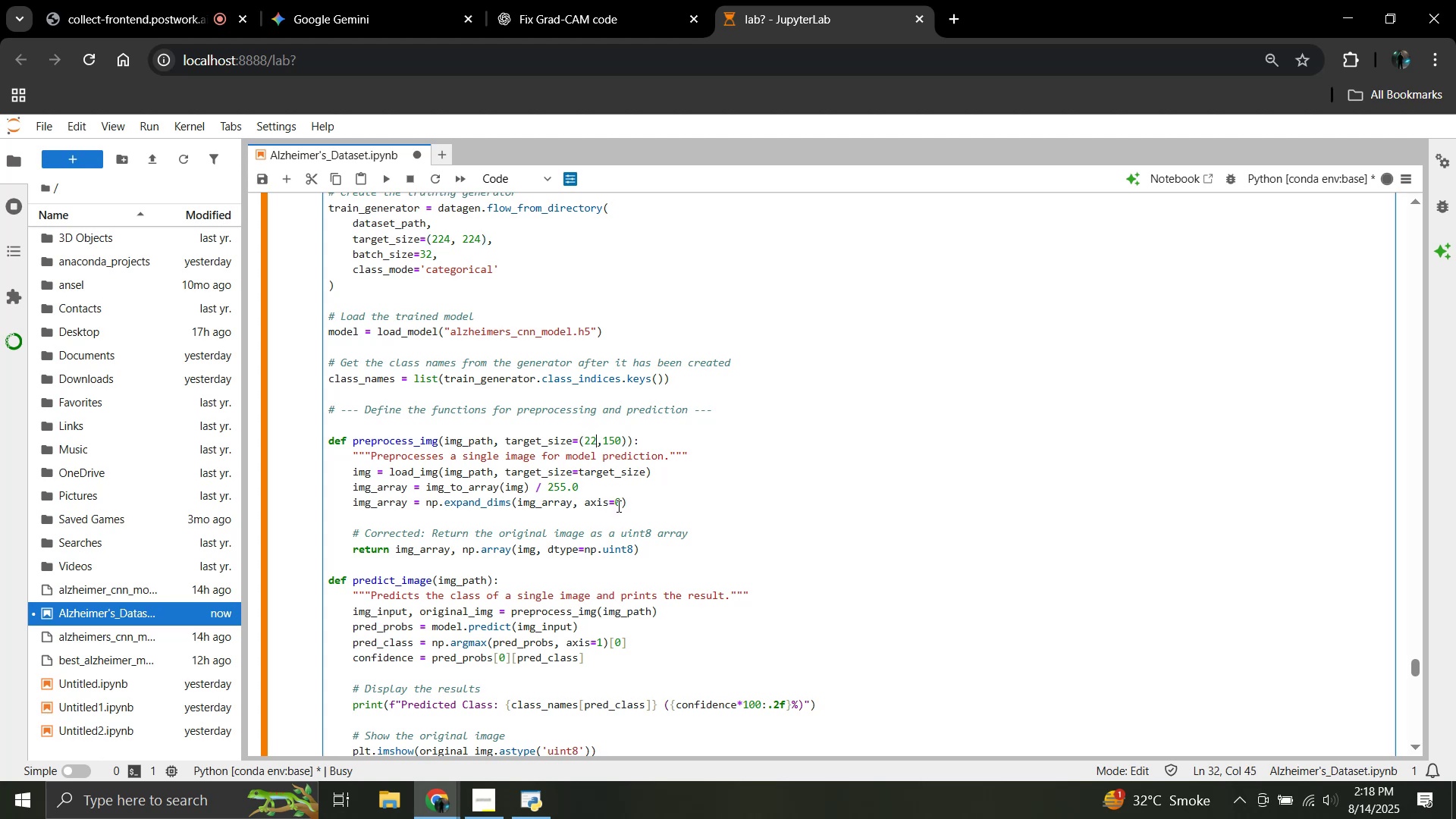 
key(Numpad4)
 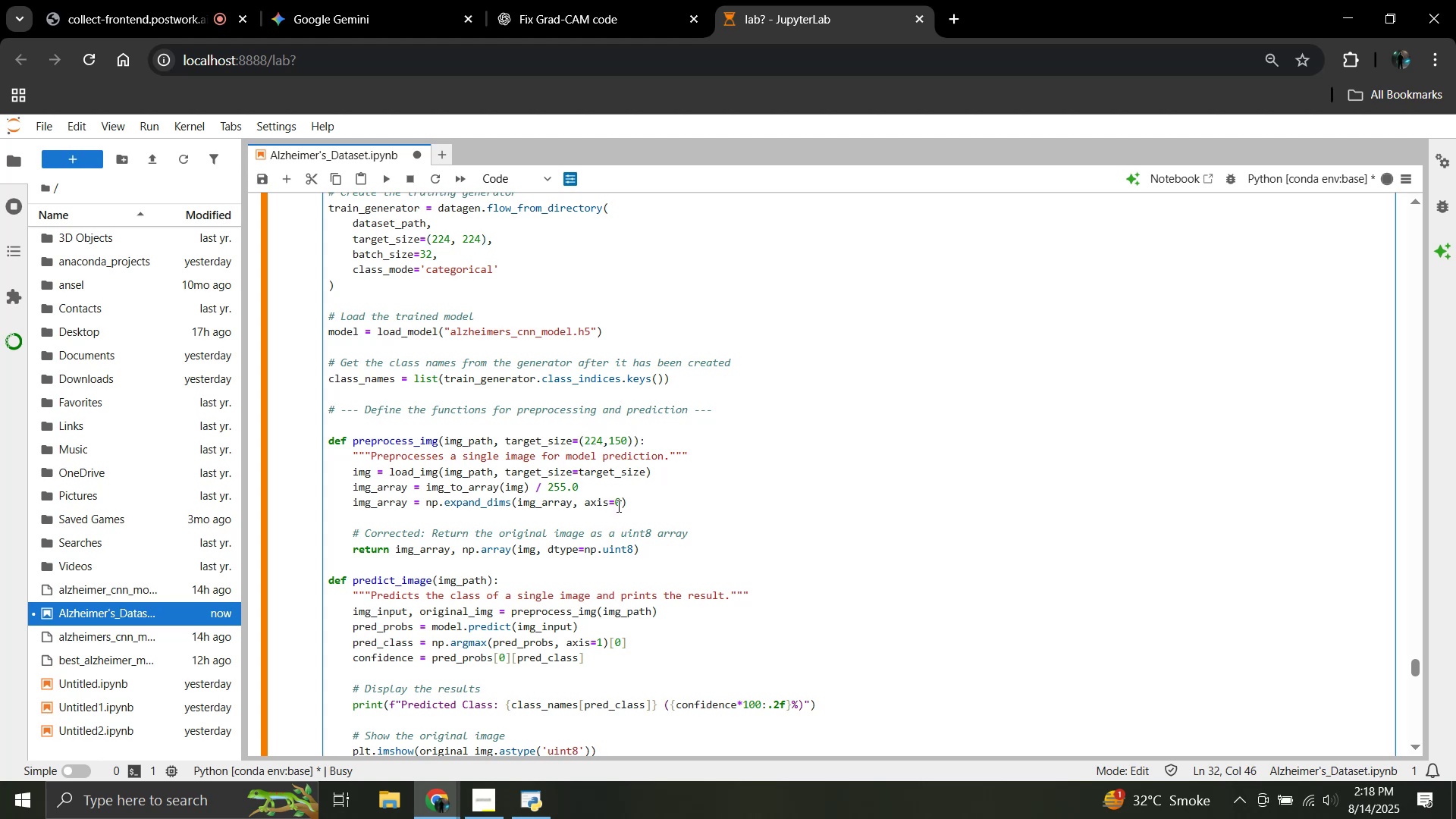 
key(ArrowRight)
 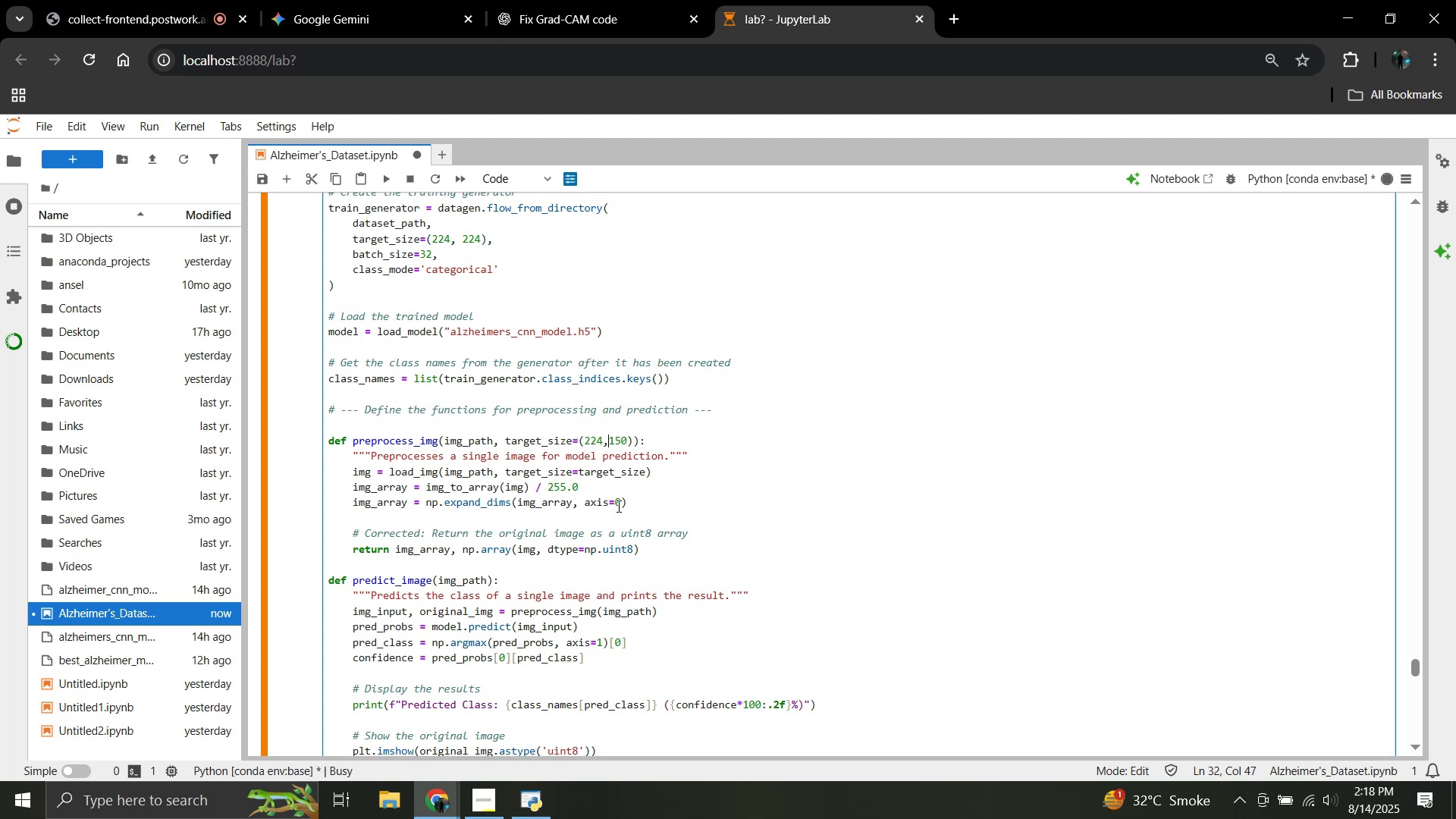 
key(ArrowRight)
 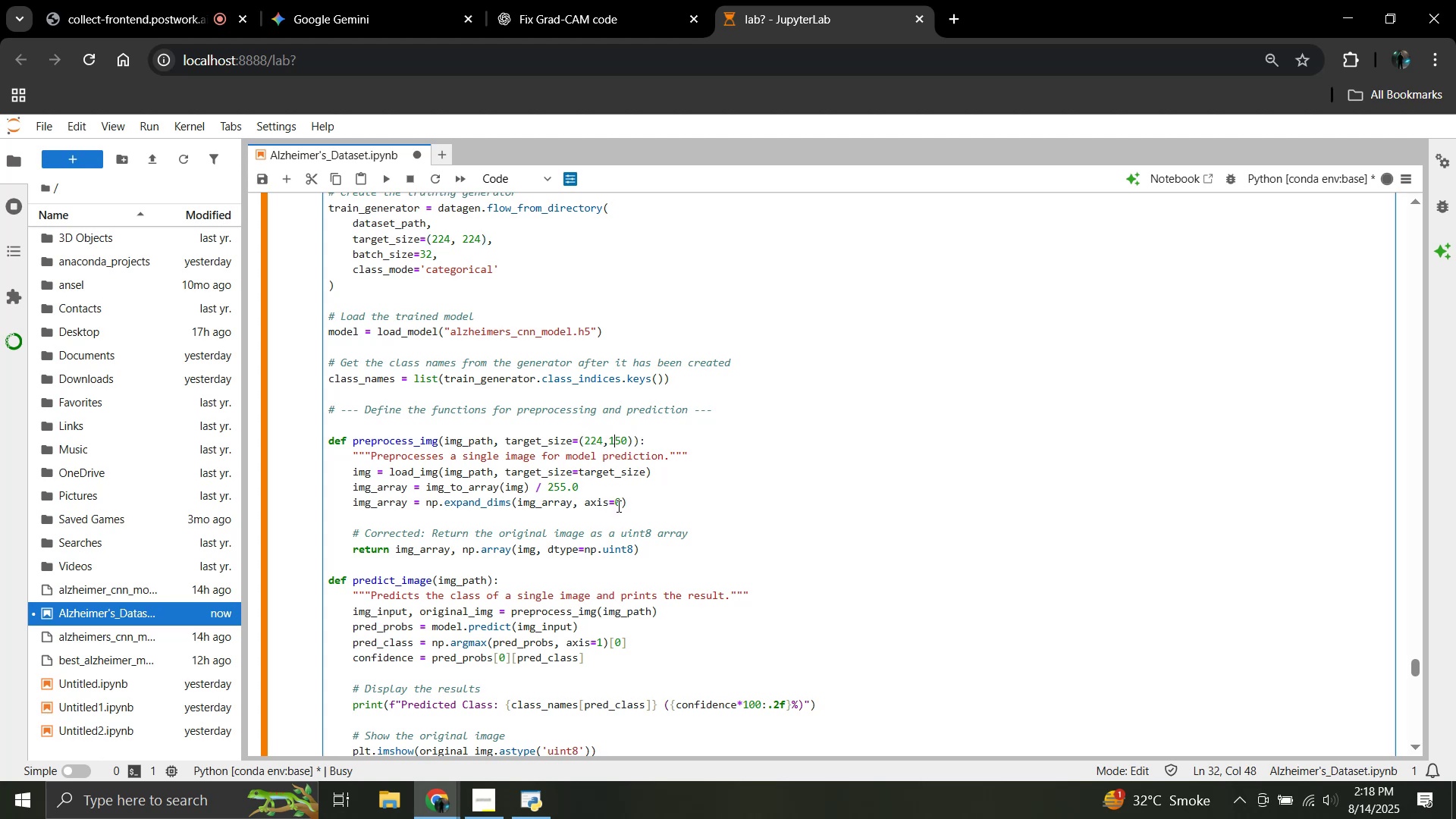 
key(ArrowRight)
 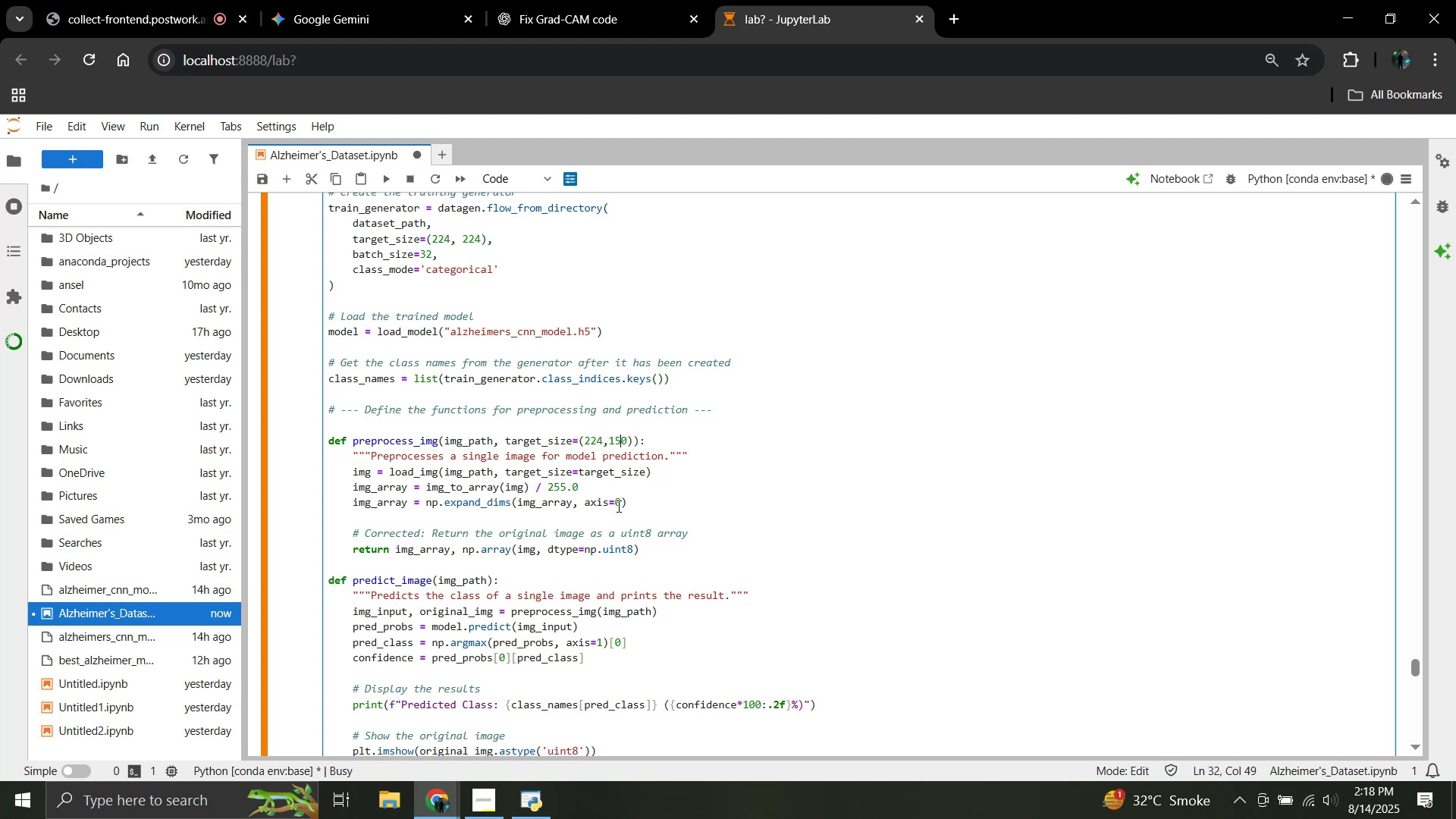 
key(ArrowRight)
 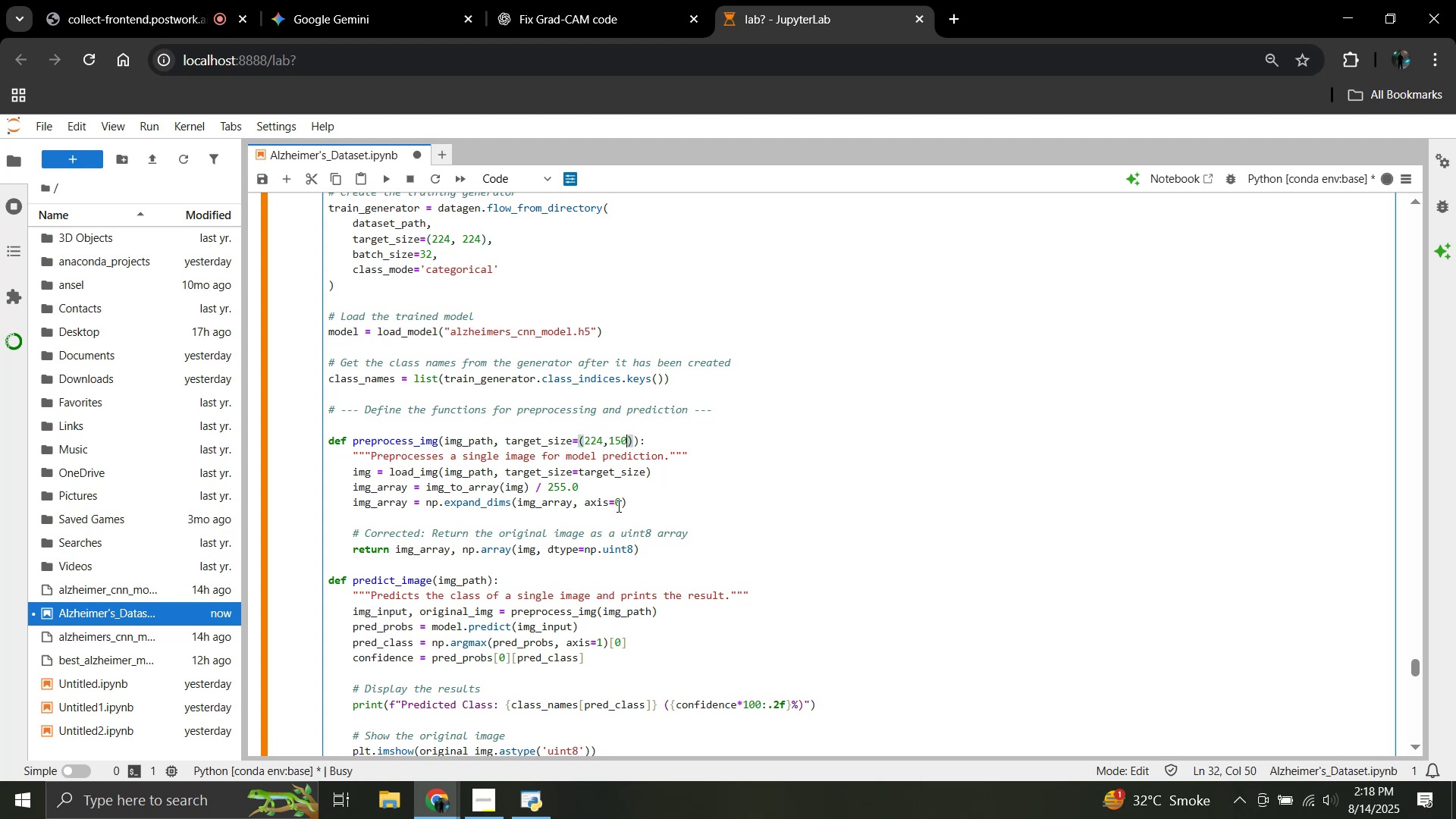 
key(Backspace)
 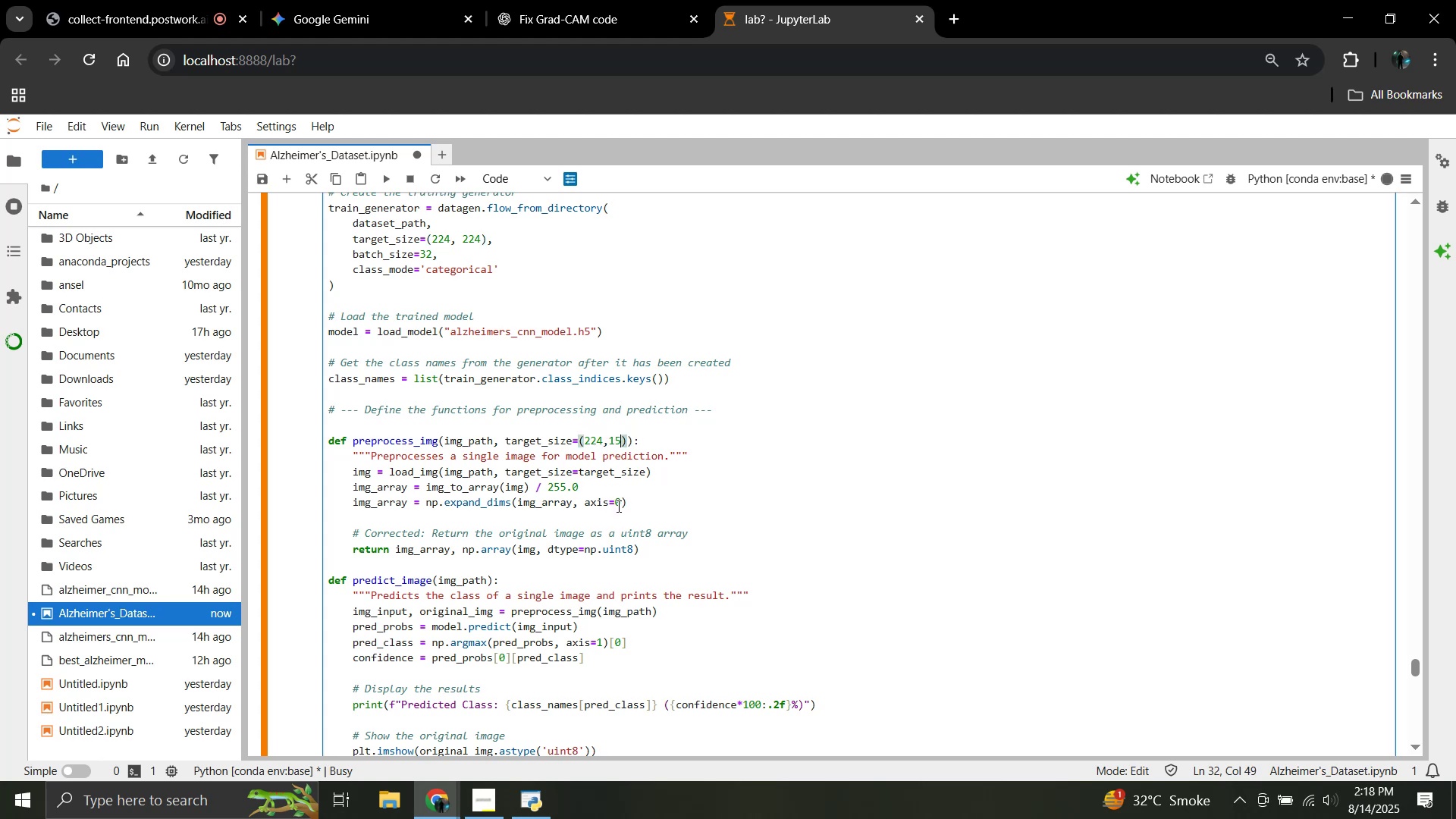 
key(Backspace)
 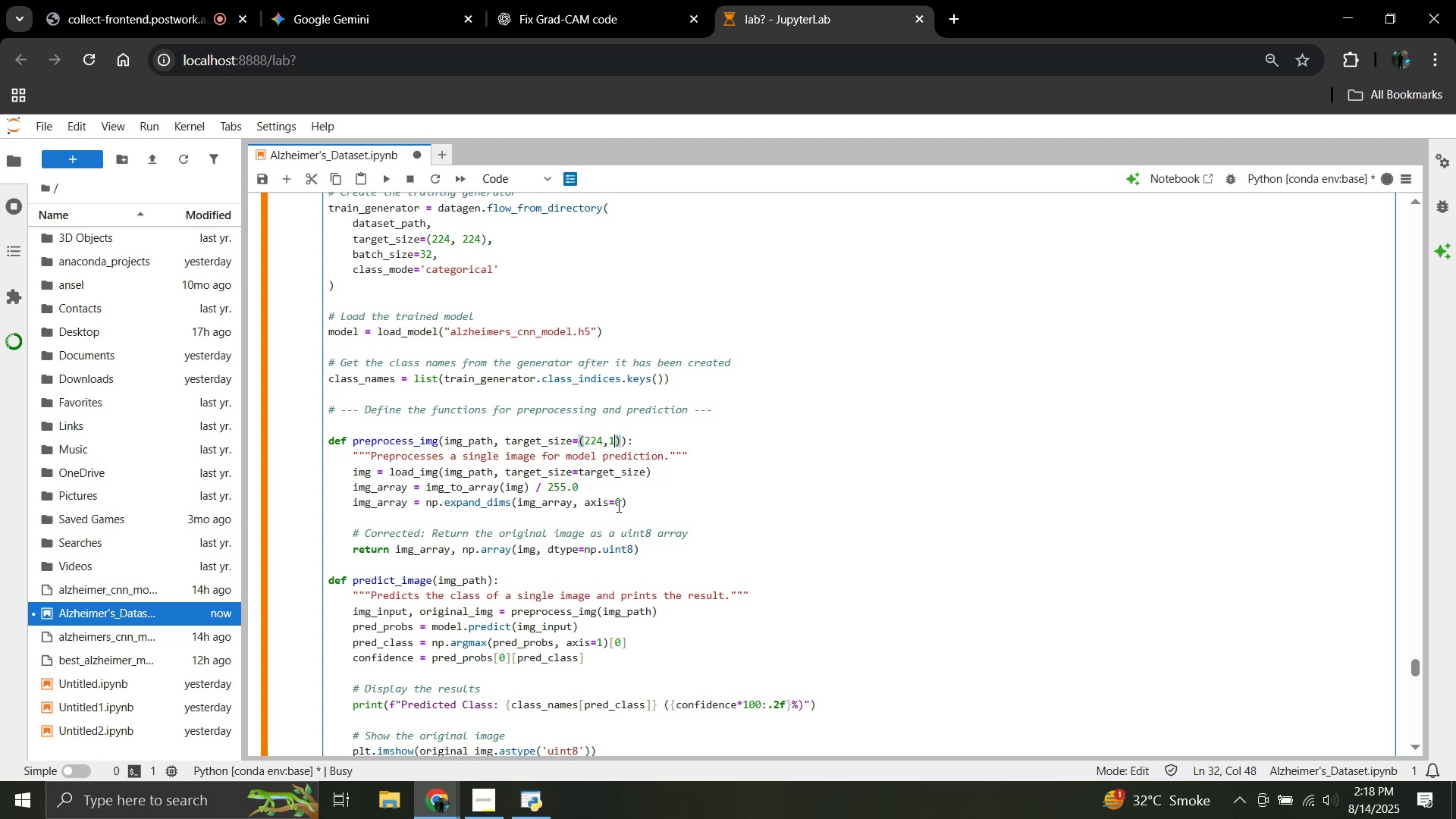 
key(Backspace)
 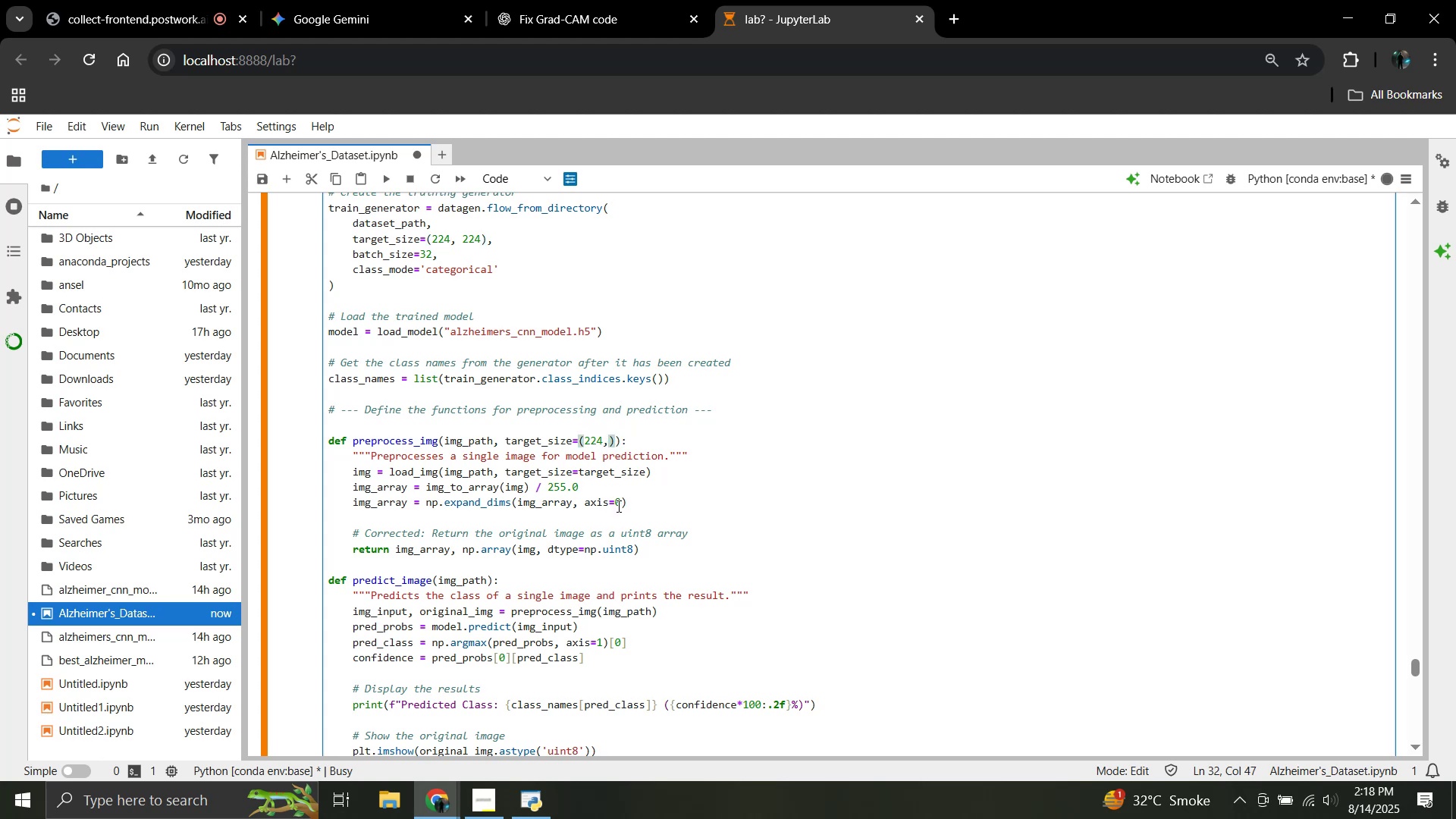 
key(Numpad2)
 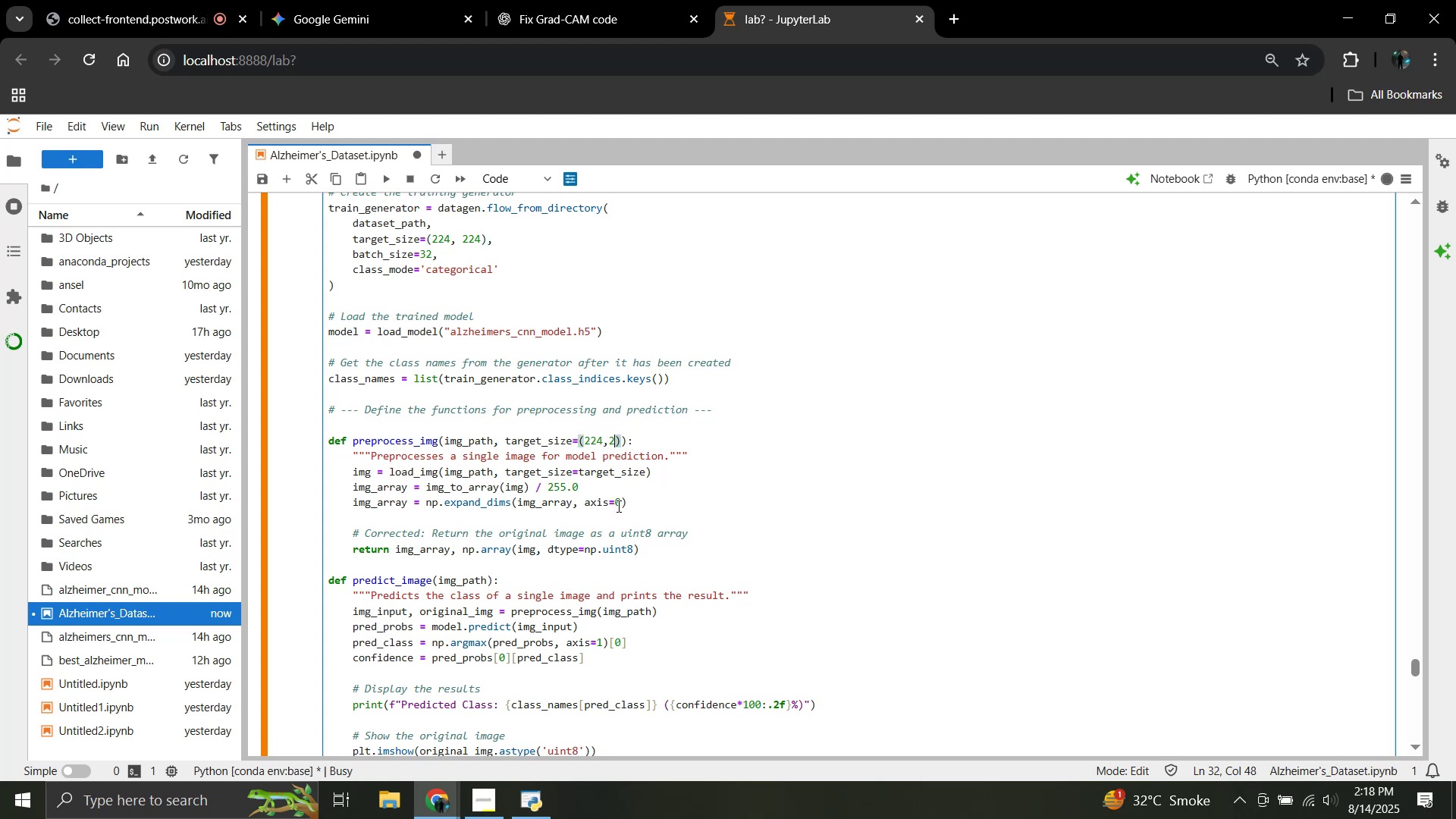 
key(Numpad2)
 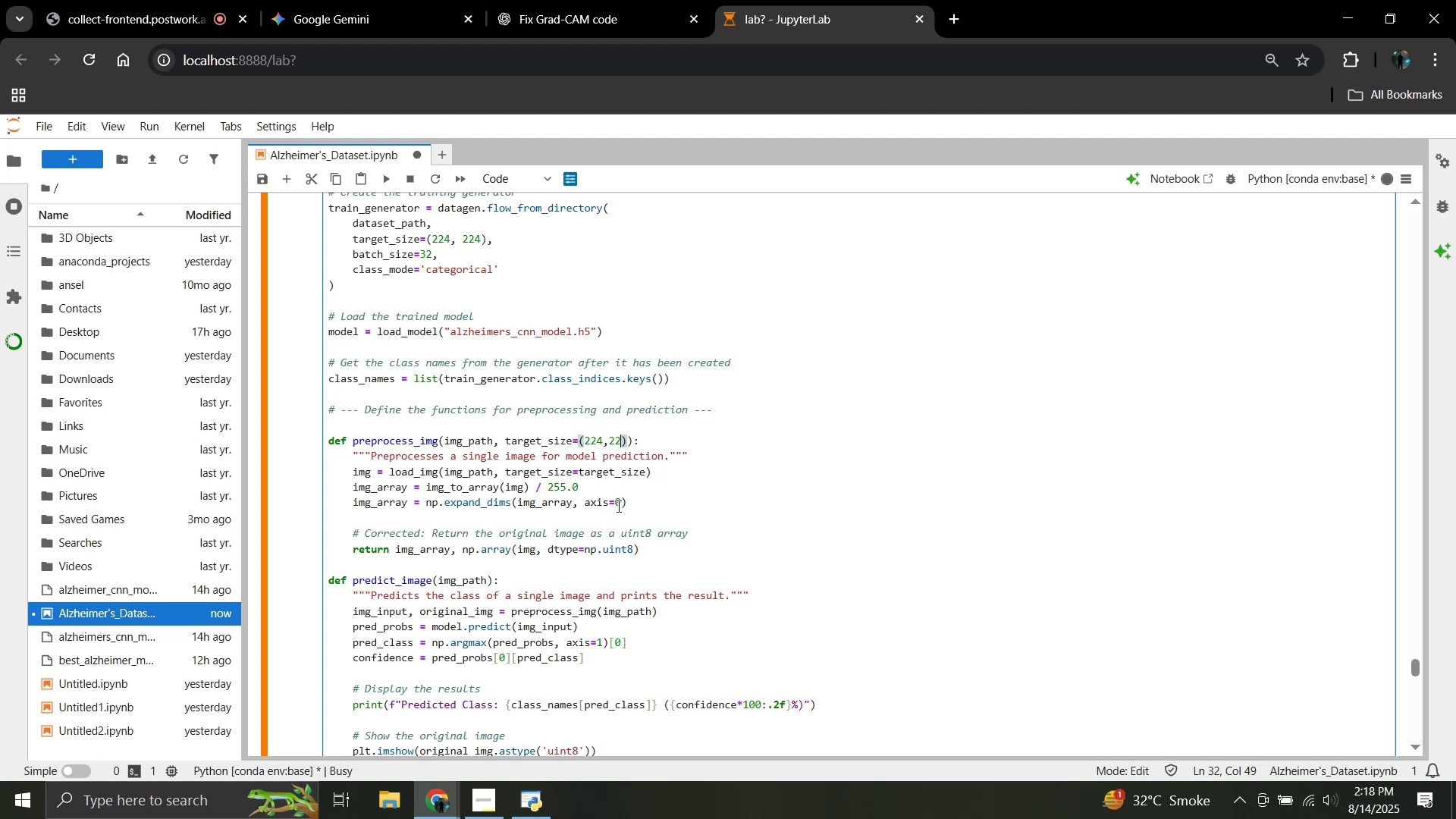 
key(Numpad4)
 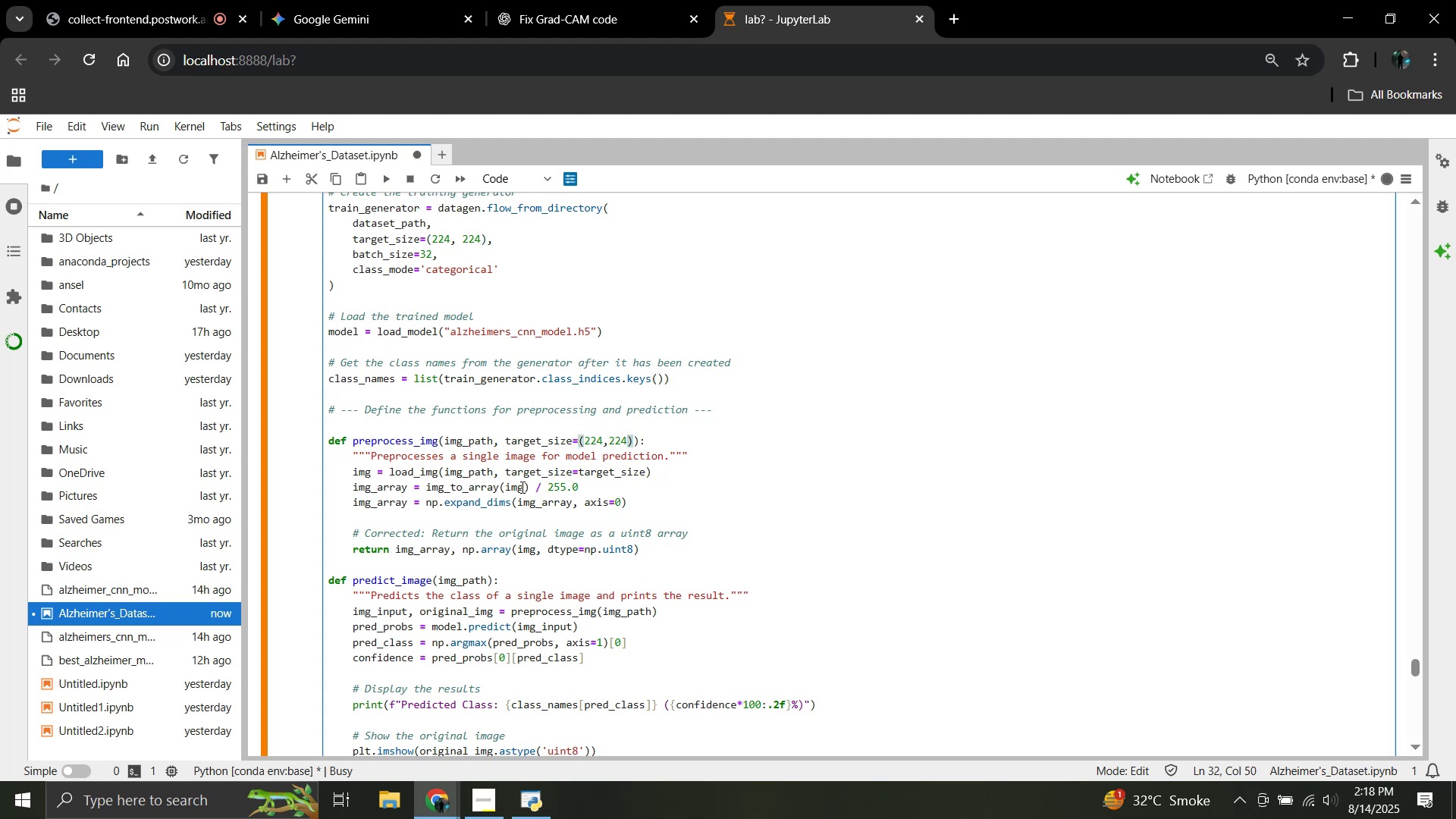 
scroll: coordinate [481, 479], scroll_direction: down, amount: 5.0
 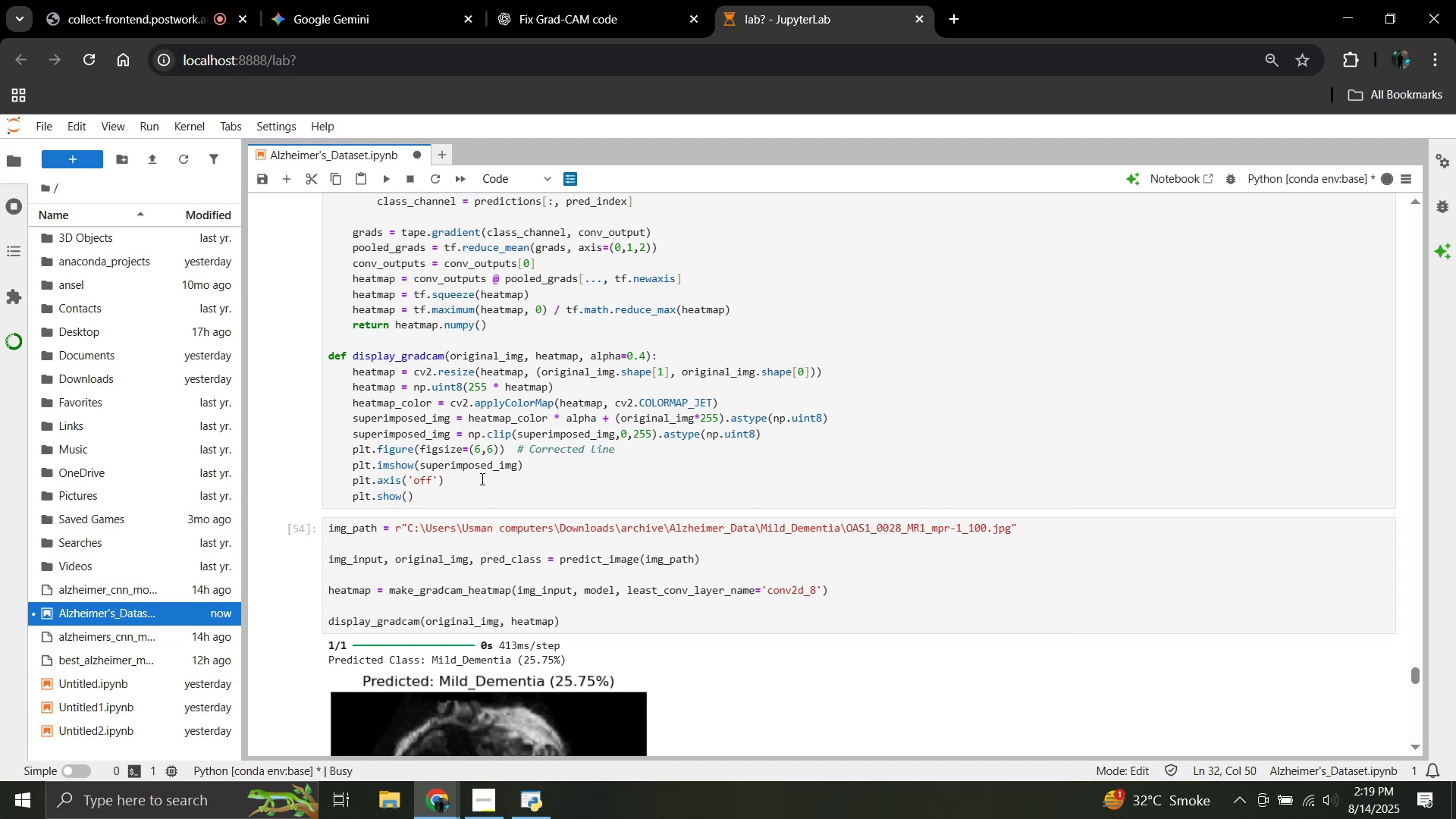 
wait(7.39)
 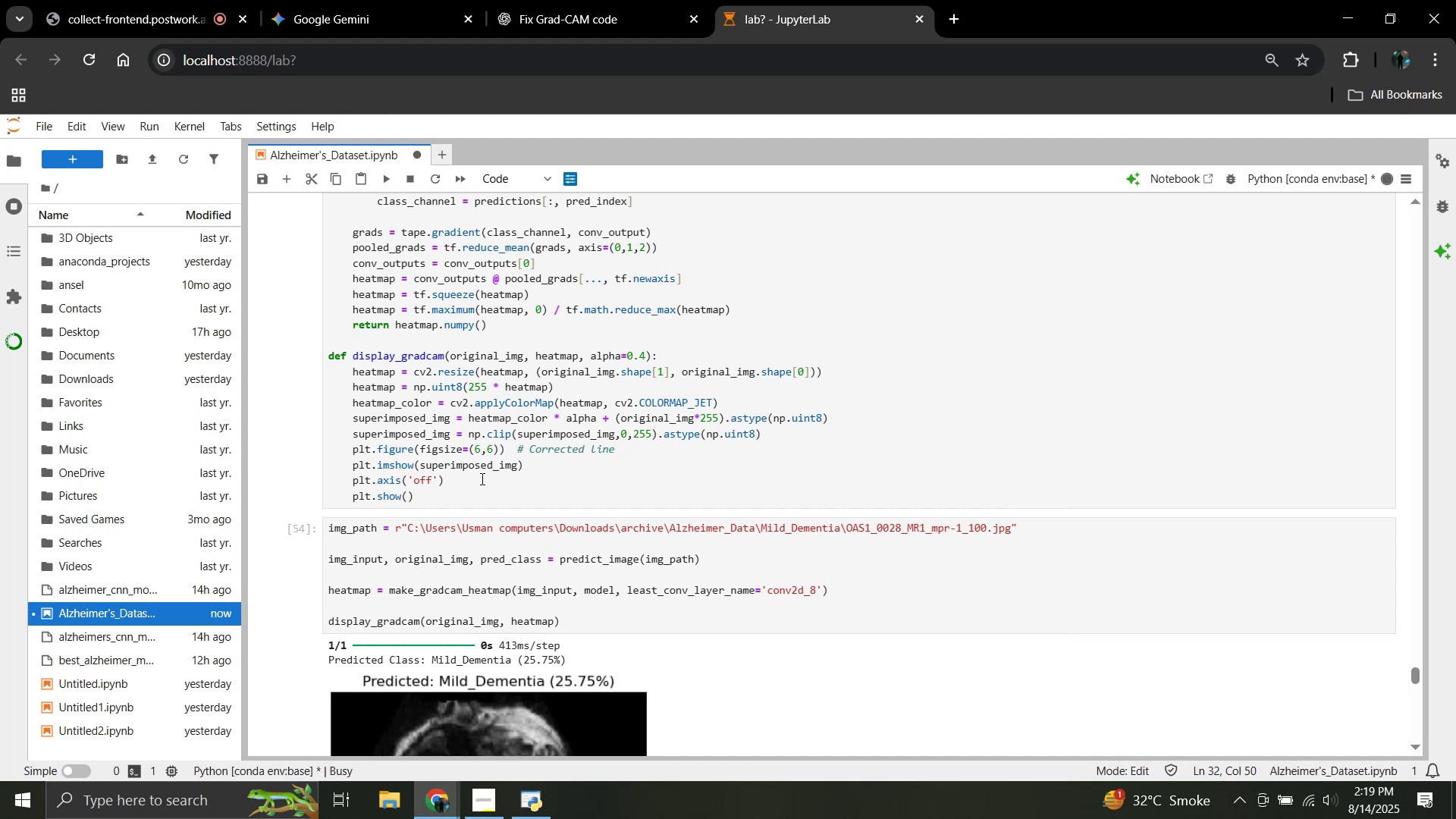 
scroll: coordinate [481, 479], scroll_direction: up, amount: 2.0
 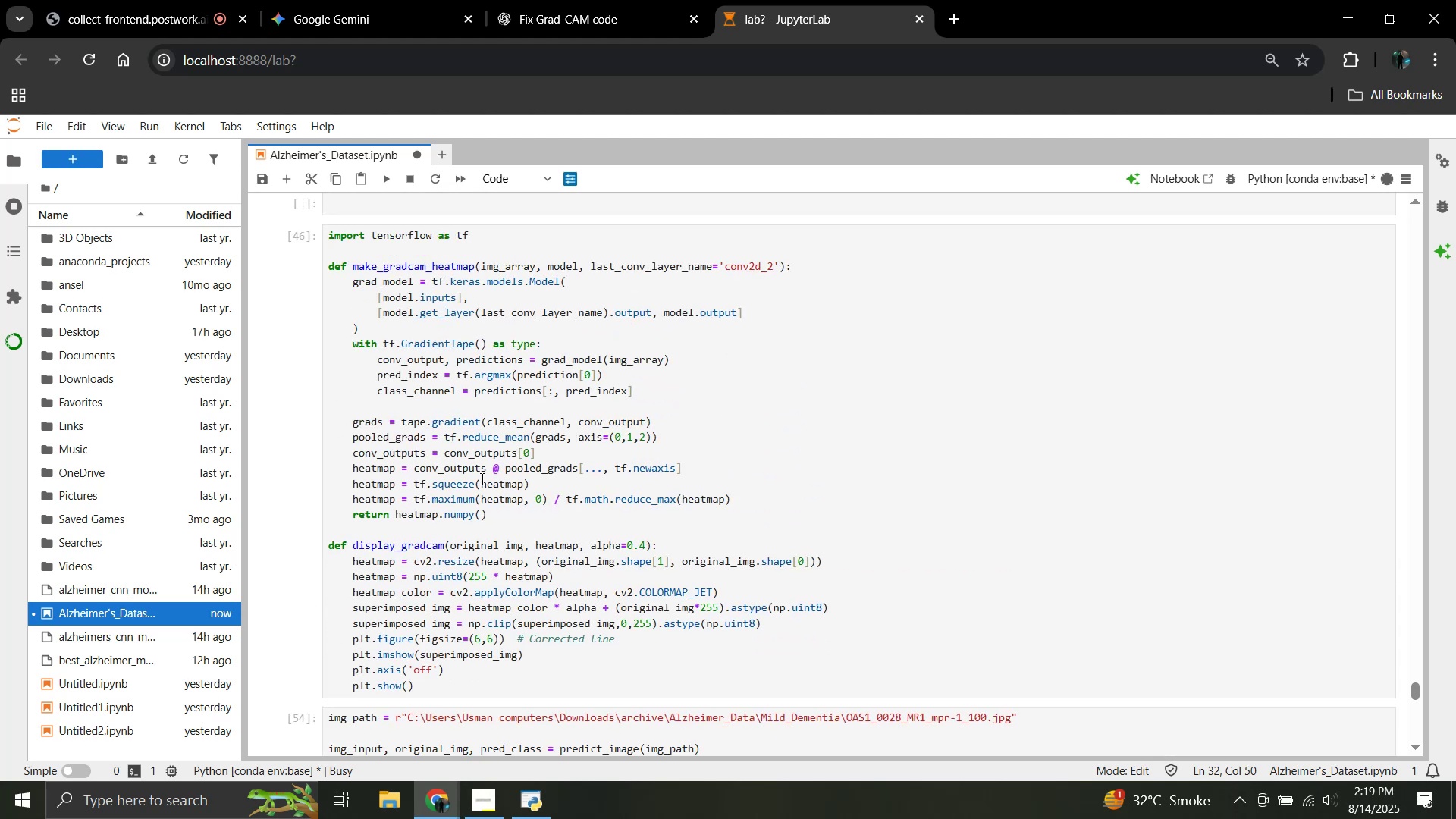 
scroll: coordinate [481, 479], scroll_direction: down, amount: 1.0
 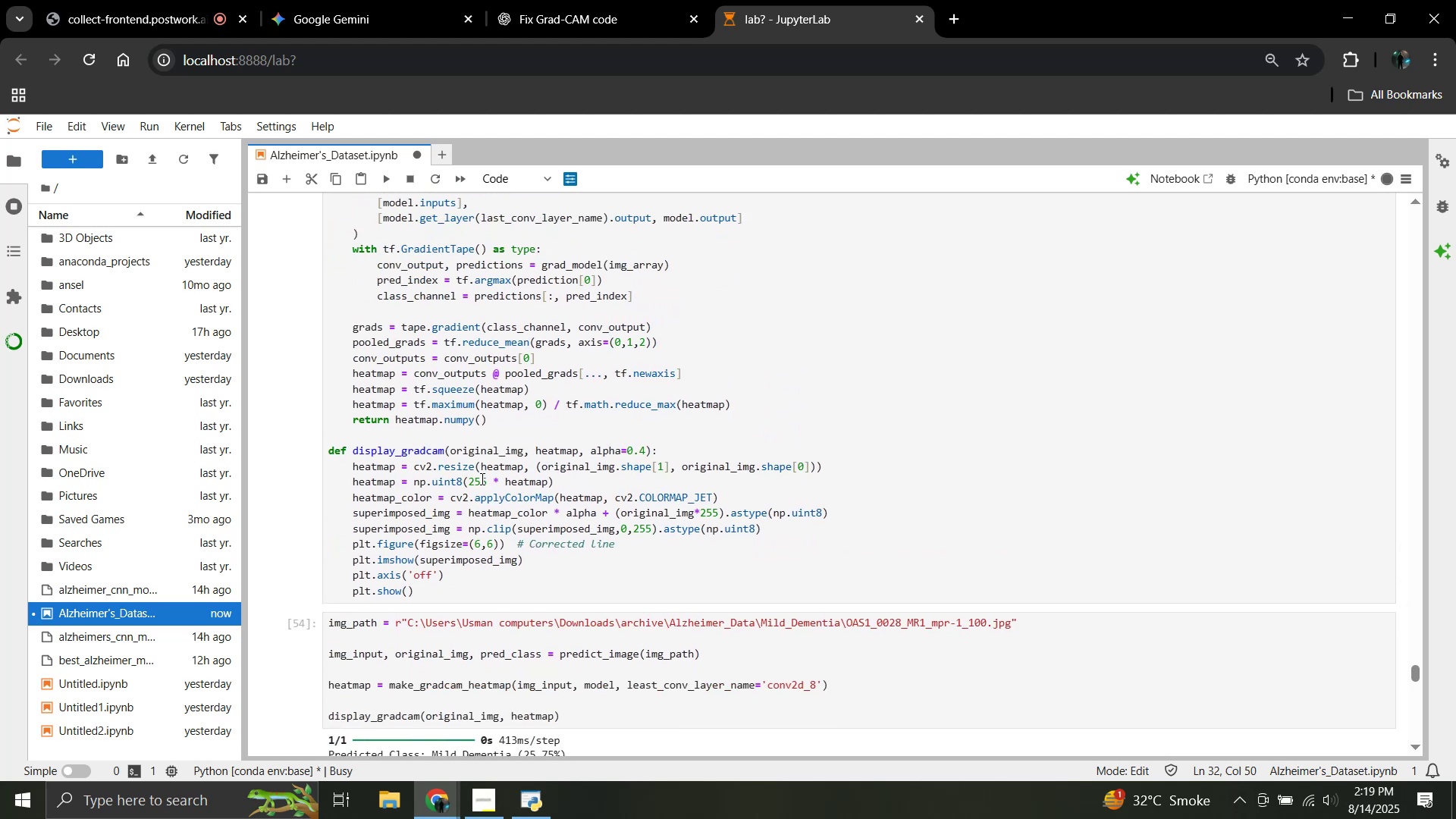 
scroll: coordinate [481, 479], scroll_direction: up, amount: 3.0
 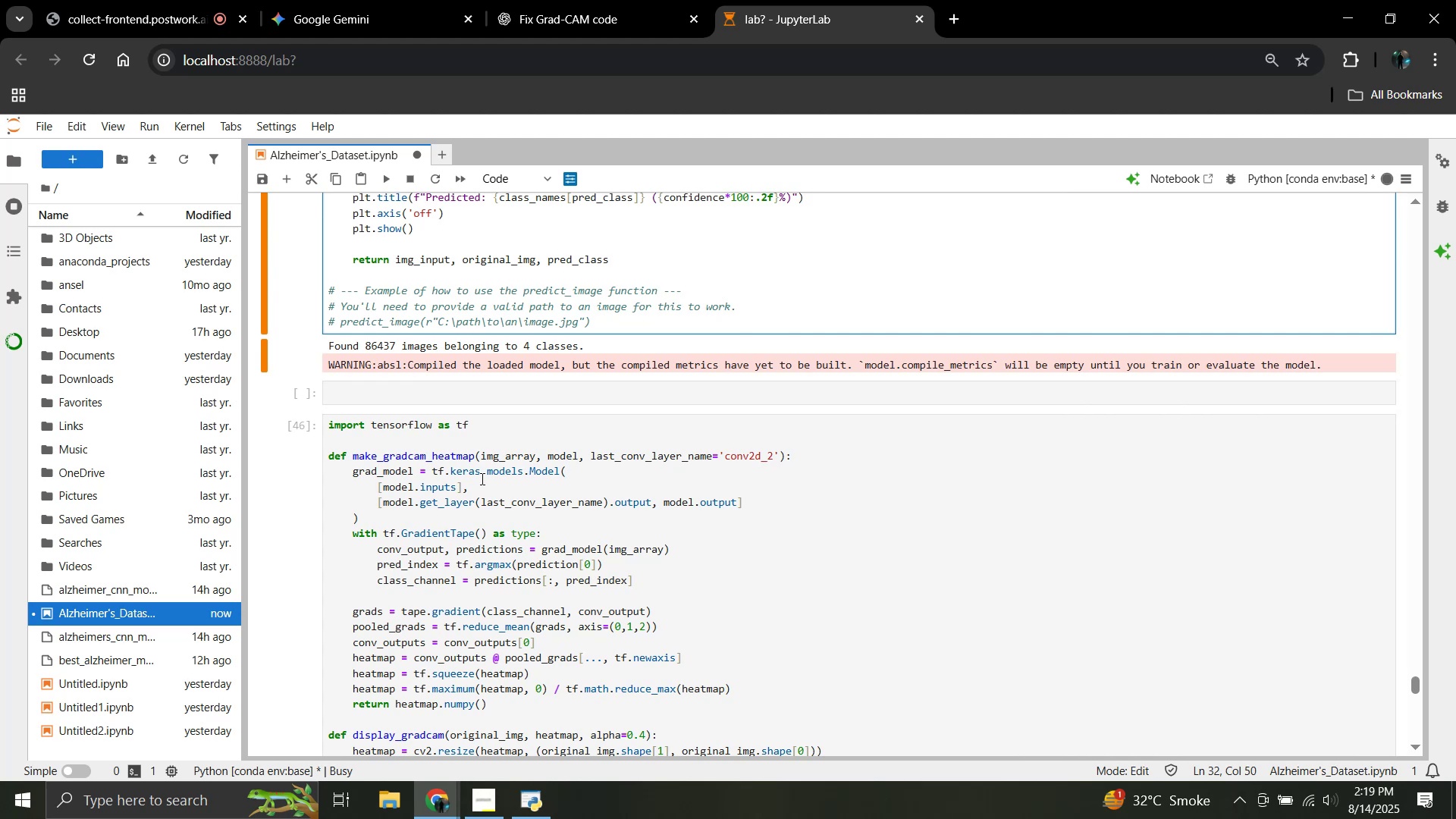 
wait(13.83)
 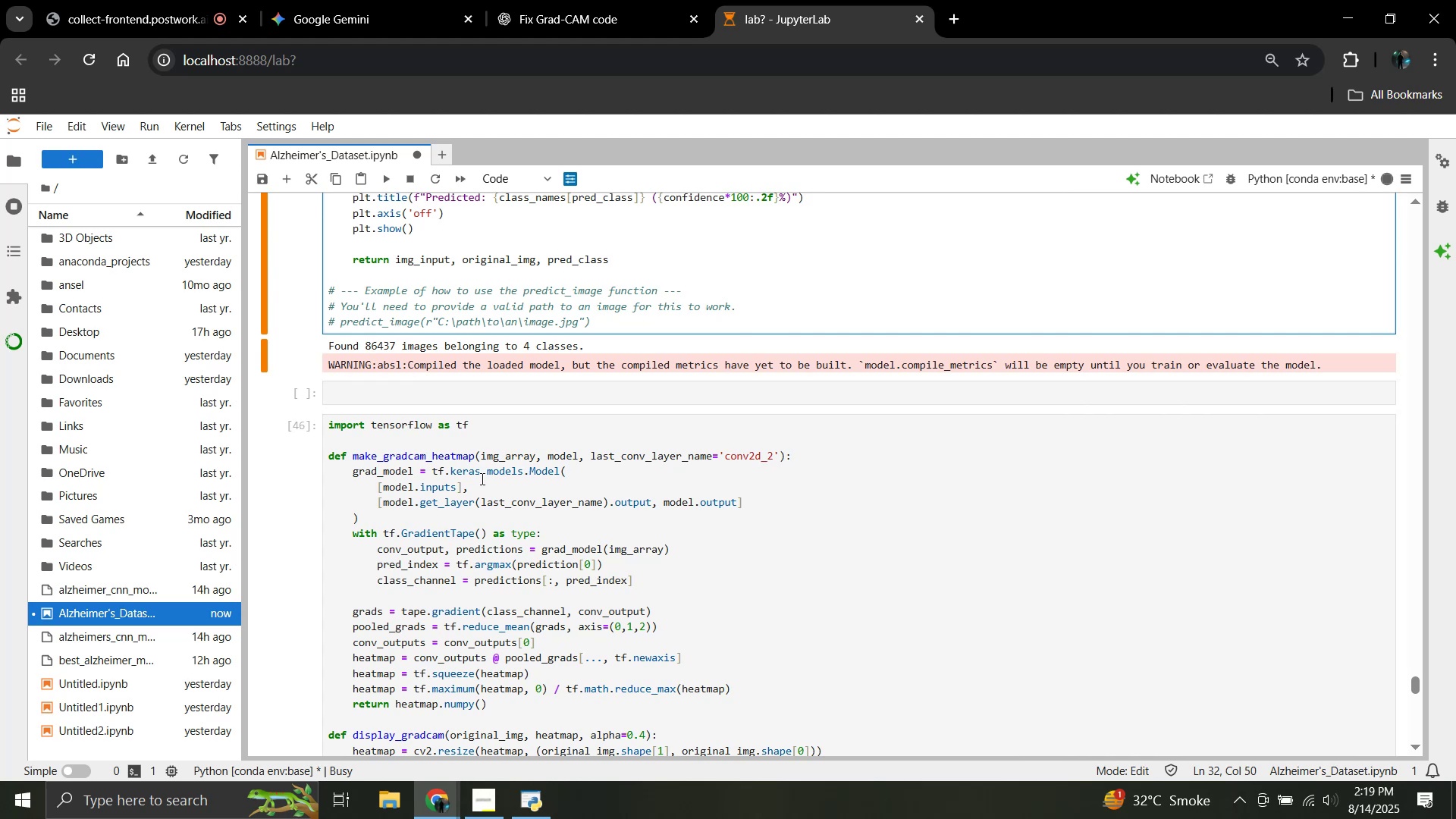 
scroll: coordinate [453, 506], scroll_direction: down, amount: 2.0
 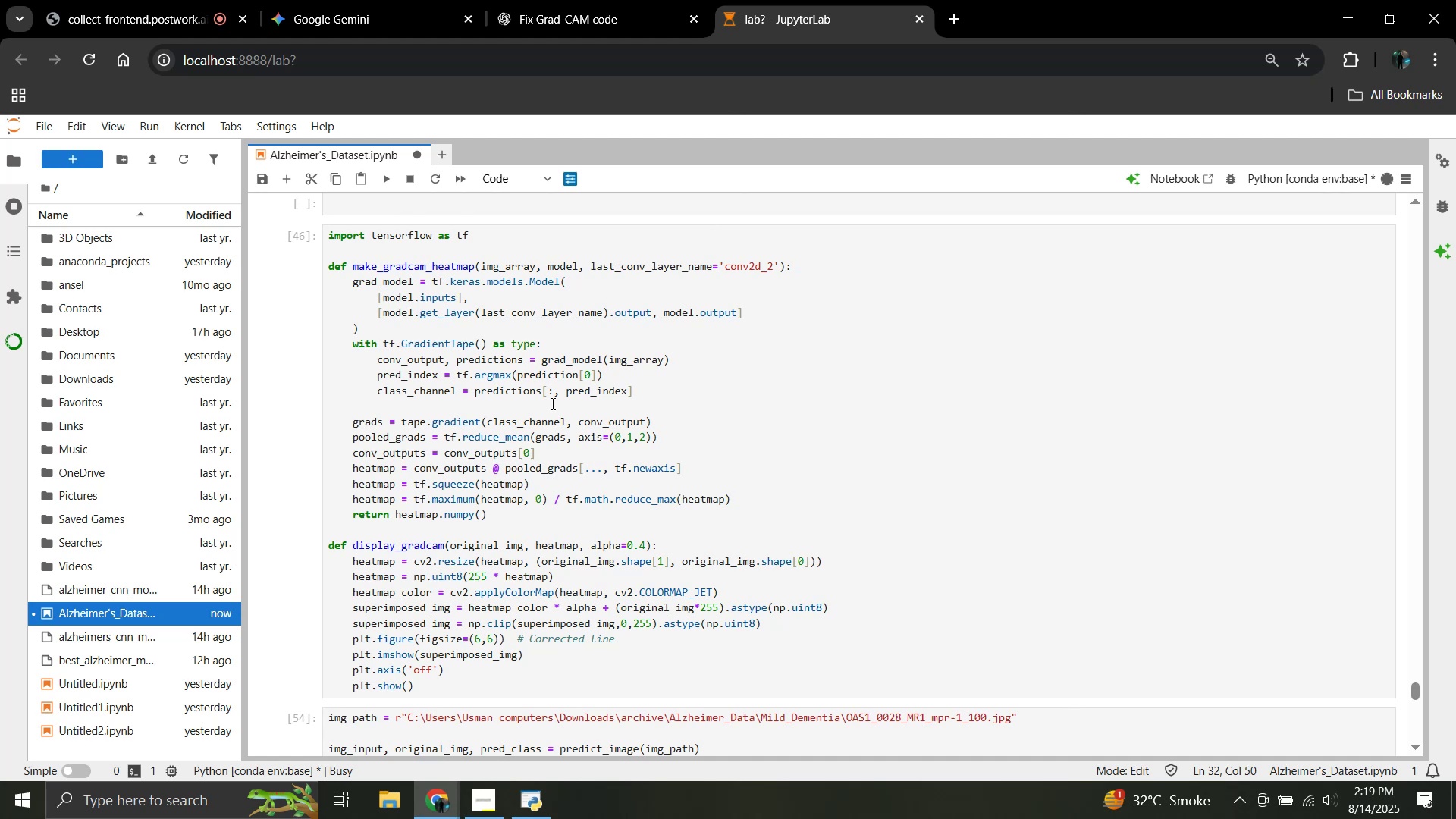 
wait(28.5)
 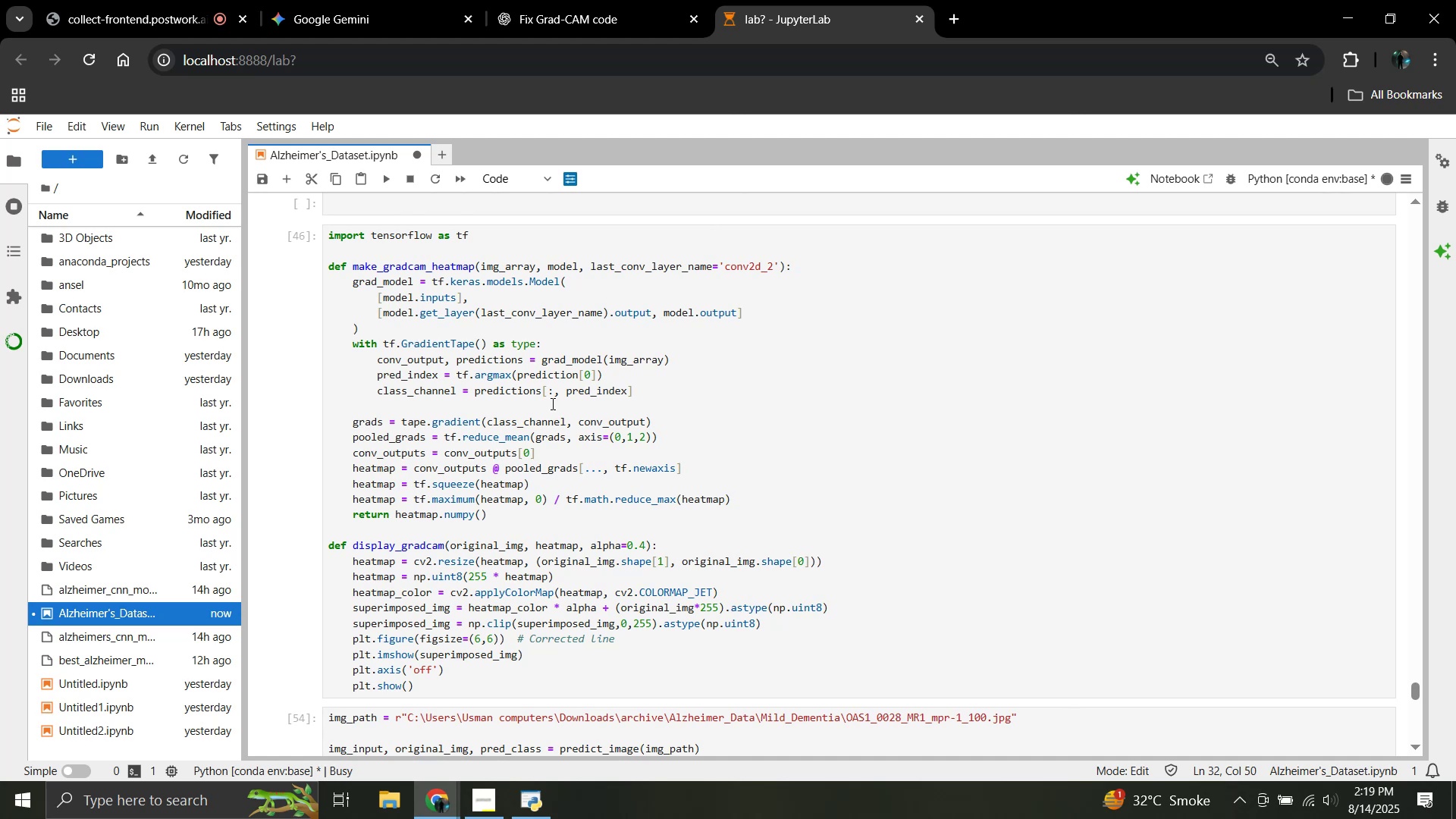 
scroll: coordinate [551, 403], scroll_direction: none, amount: 0.0
 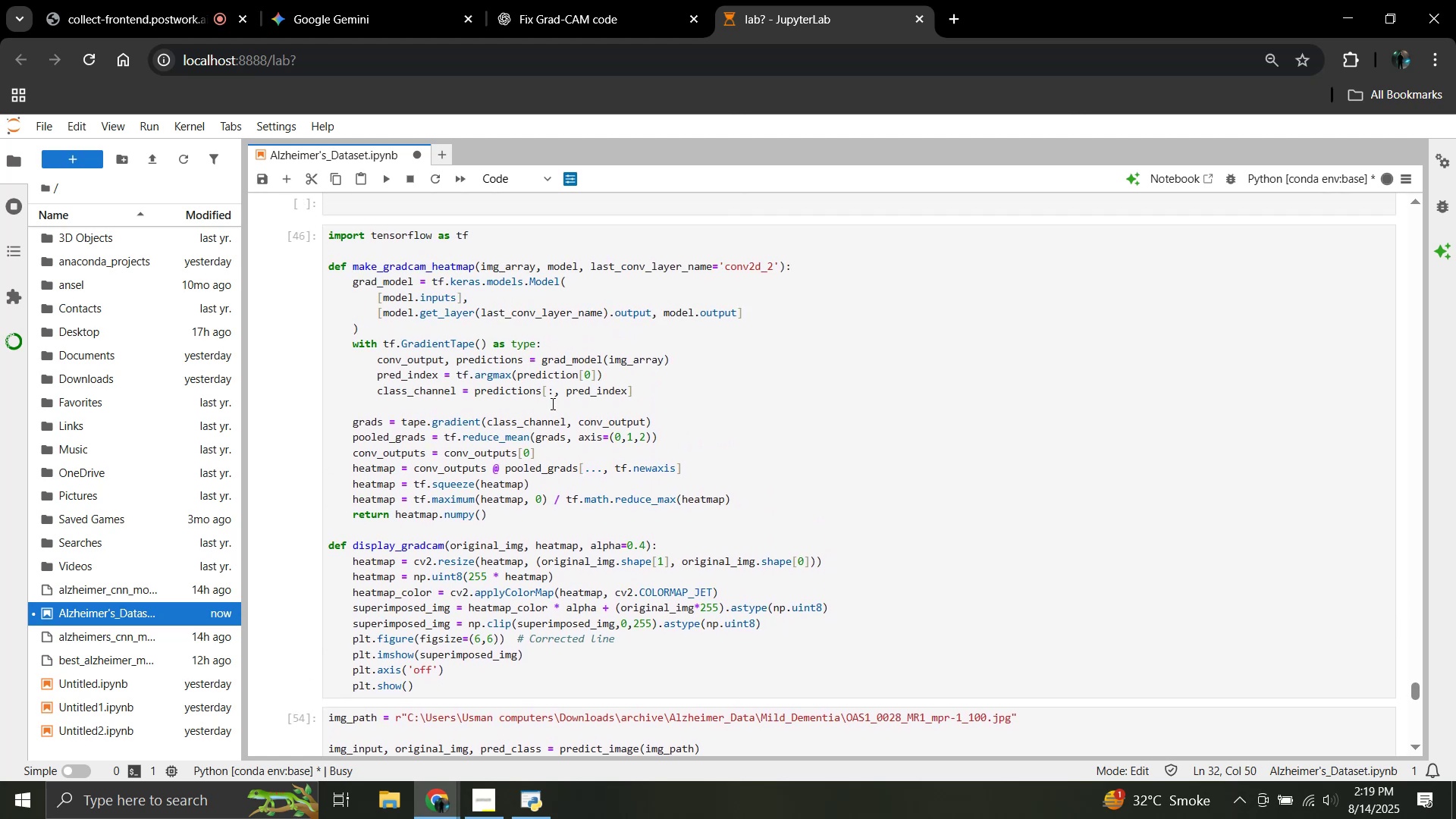 
scroll: coordinate [579, 423], scroll_direction: down, amount: 3.0
 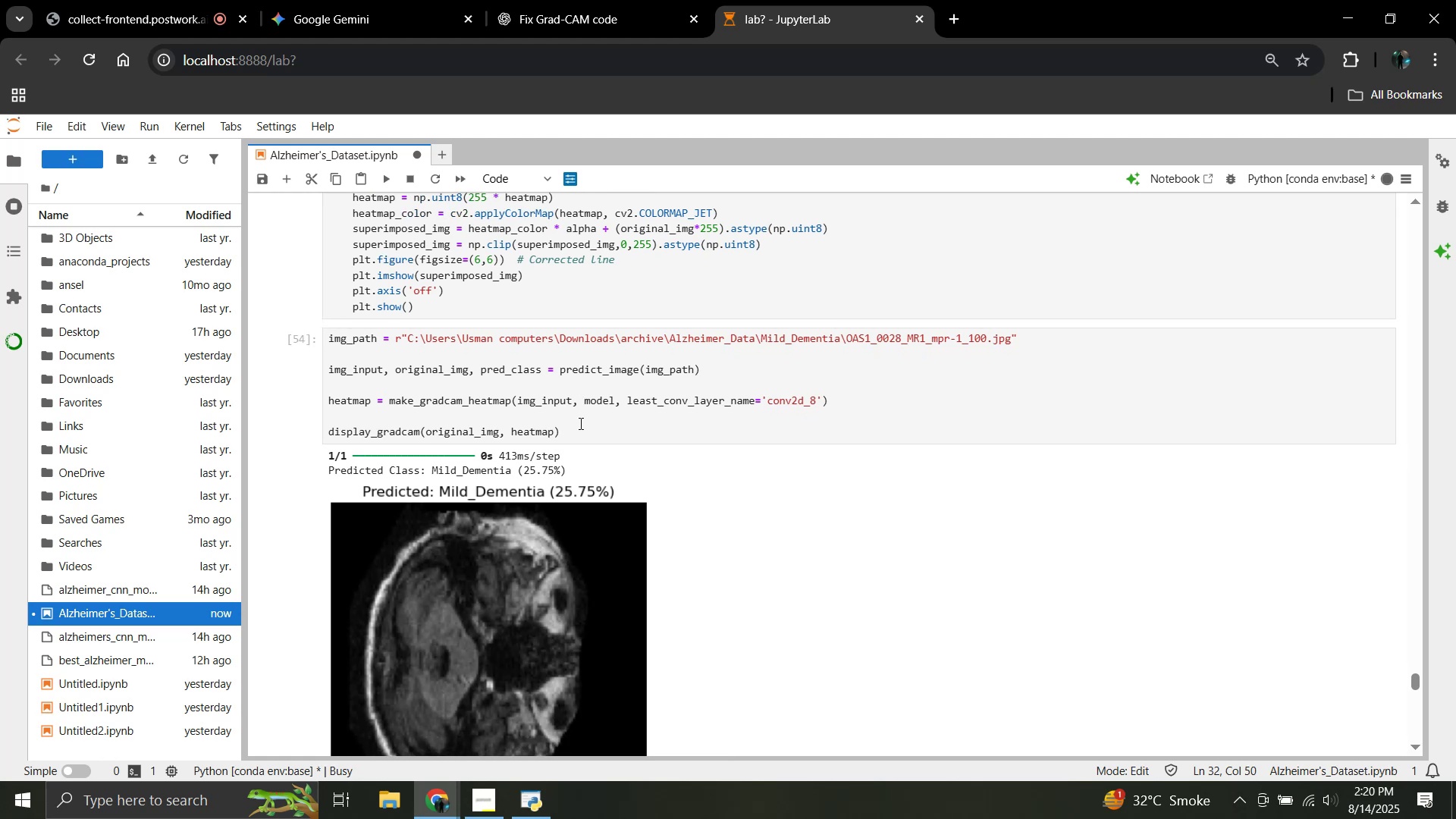 
wait(7.99)
 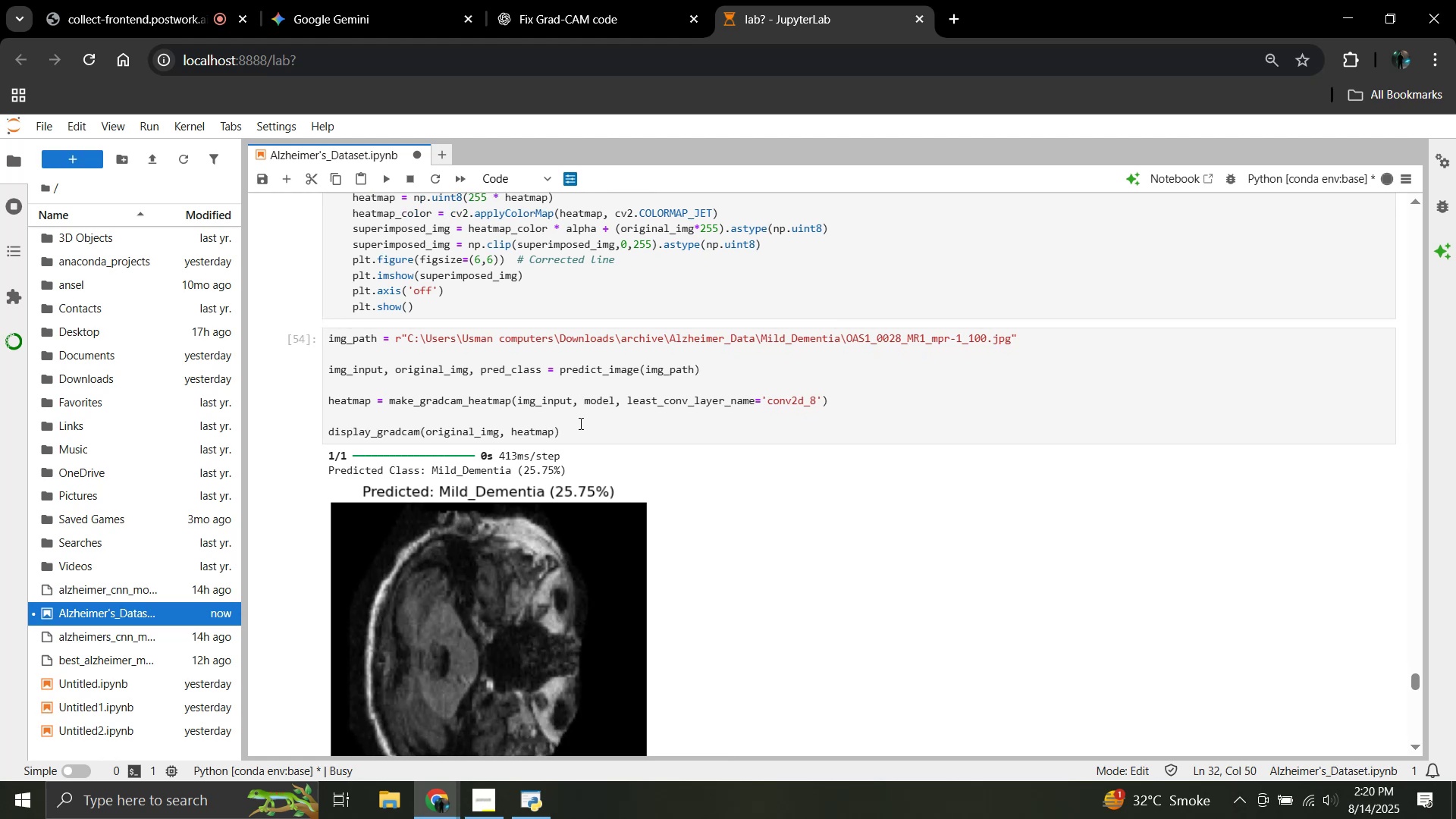 
scroll: coordinate [578, 423], scroll_direction: down, amount: 5.0
 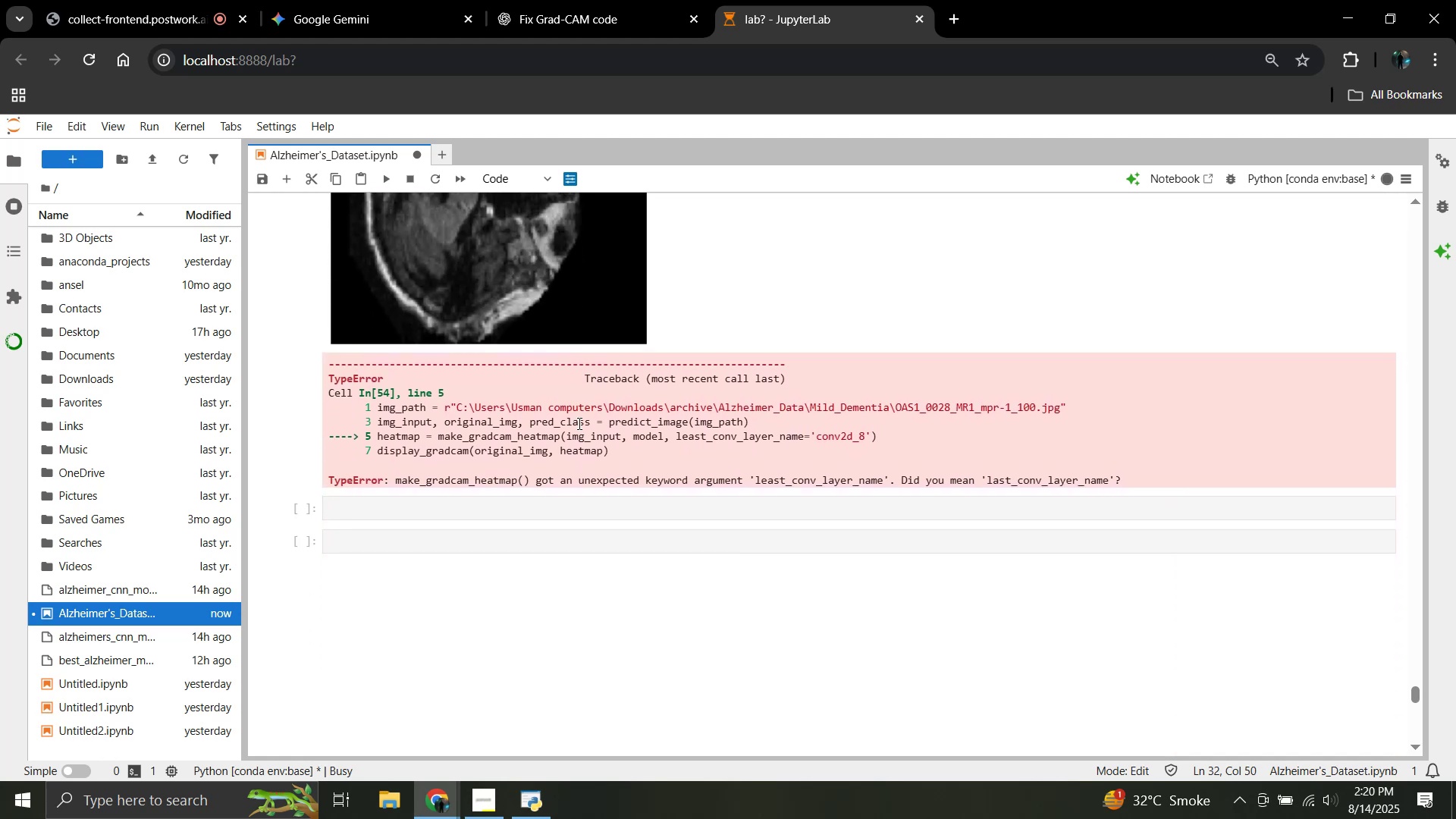 
wait(7.93)
 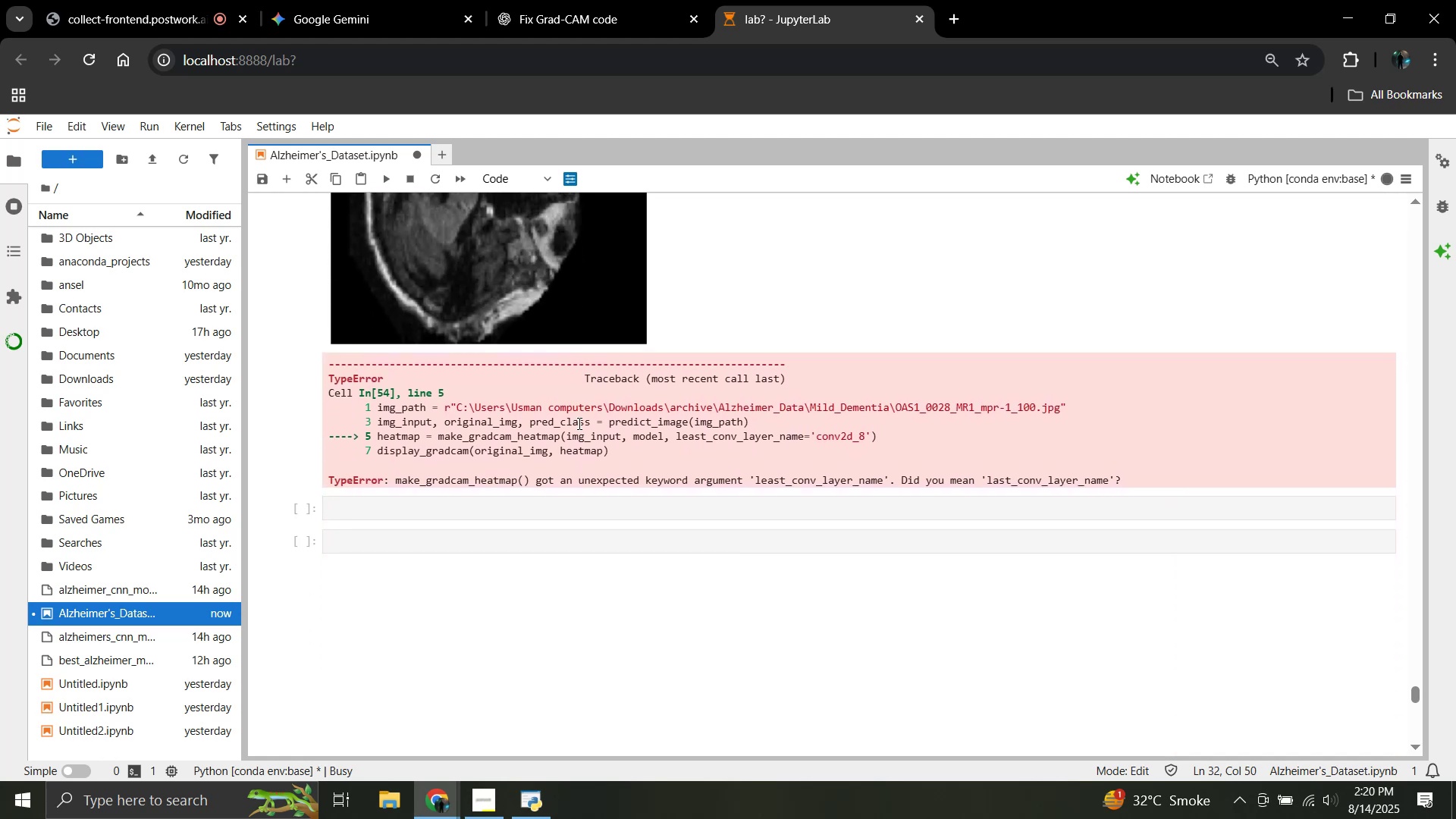 
scroll: coordinate [578, 423], scroll_direction: up, amount: 4.0
 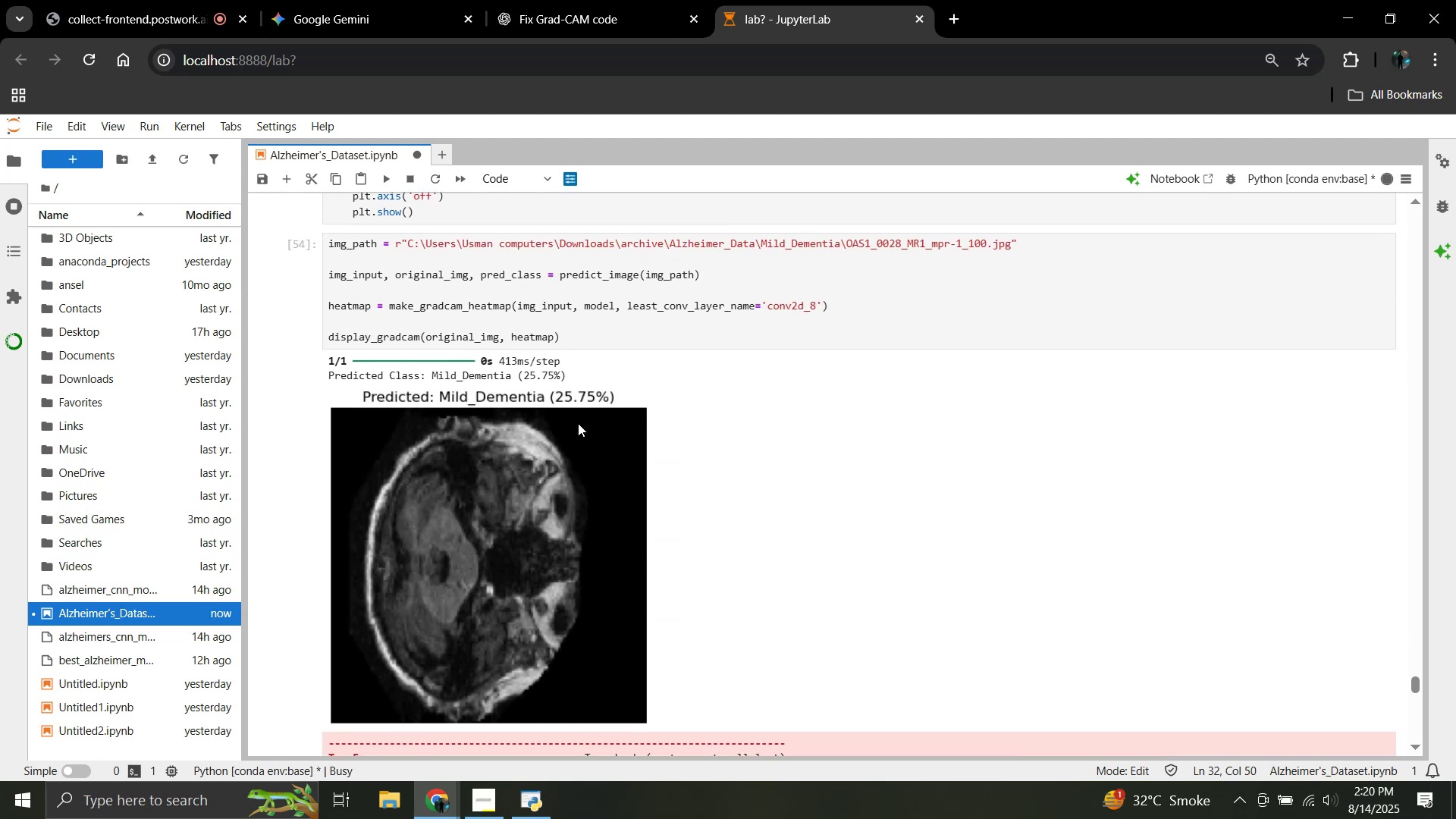 
scroll: coordinate [578, 423], scroll_direction: down, amount: 3.0
 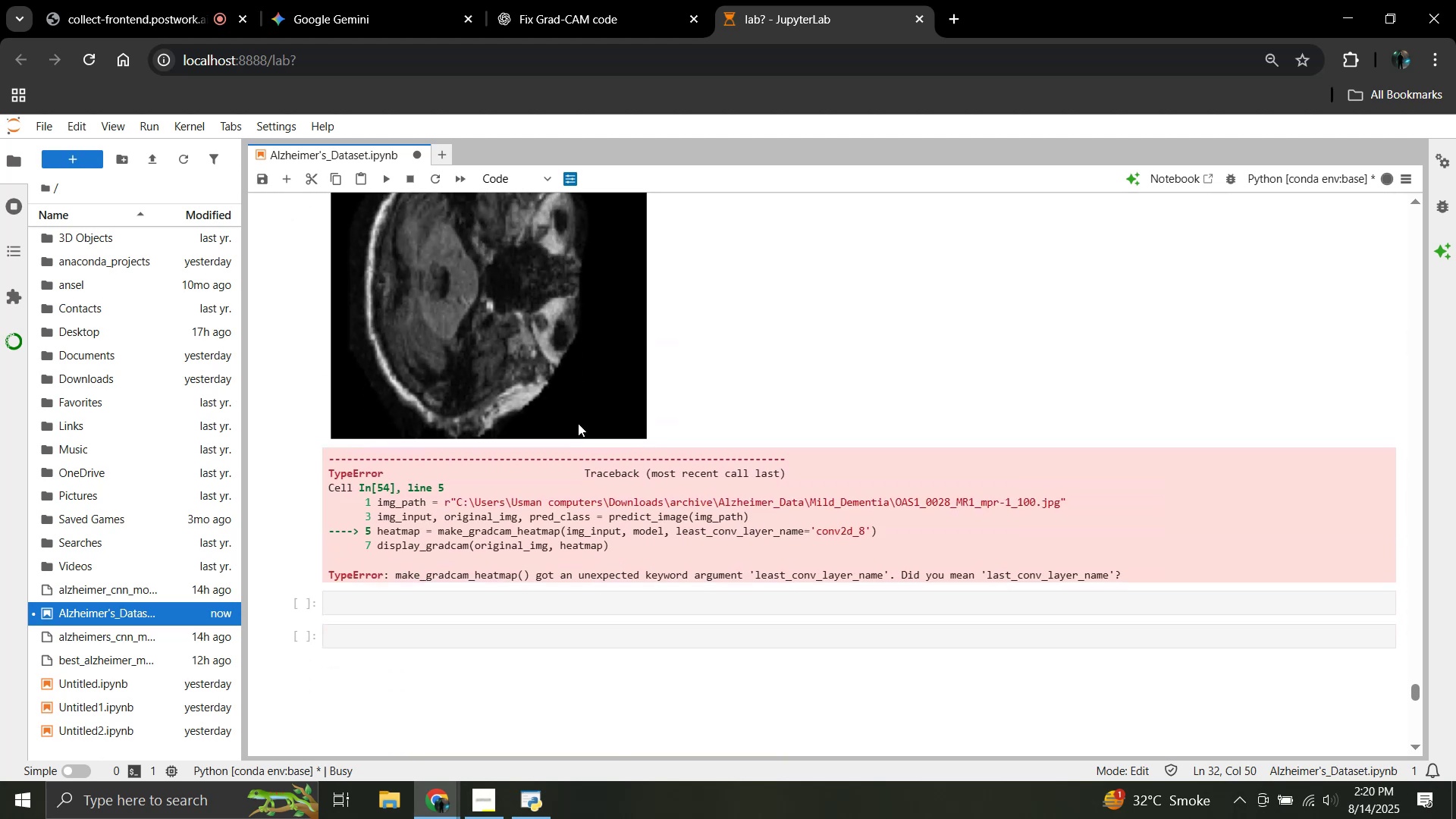 
scroll: coordinate [578, 423], scroll_direction: up, amount: 3.0
 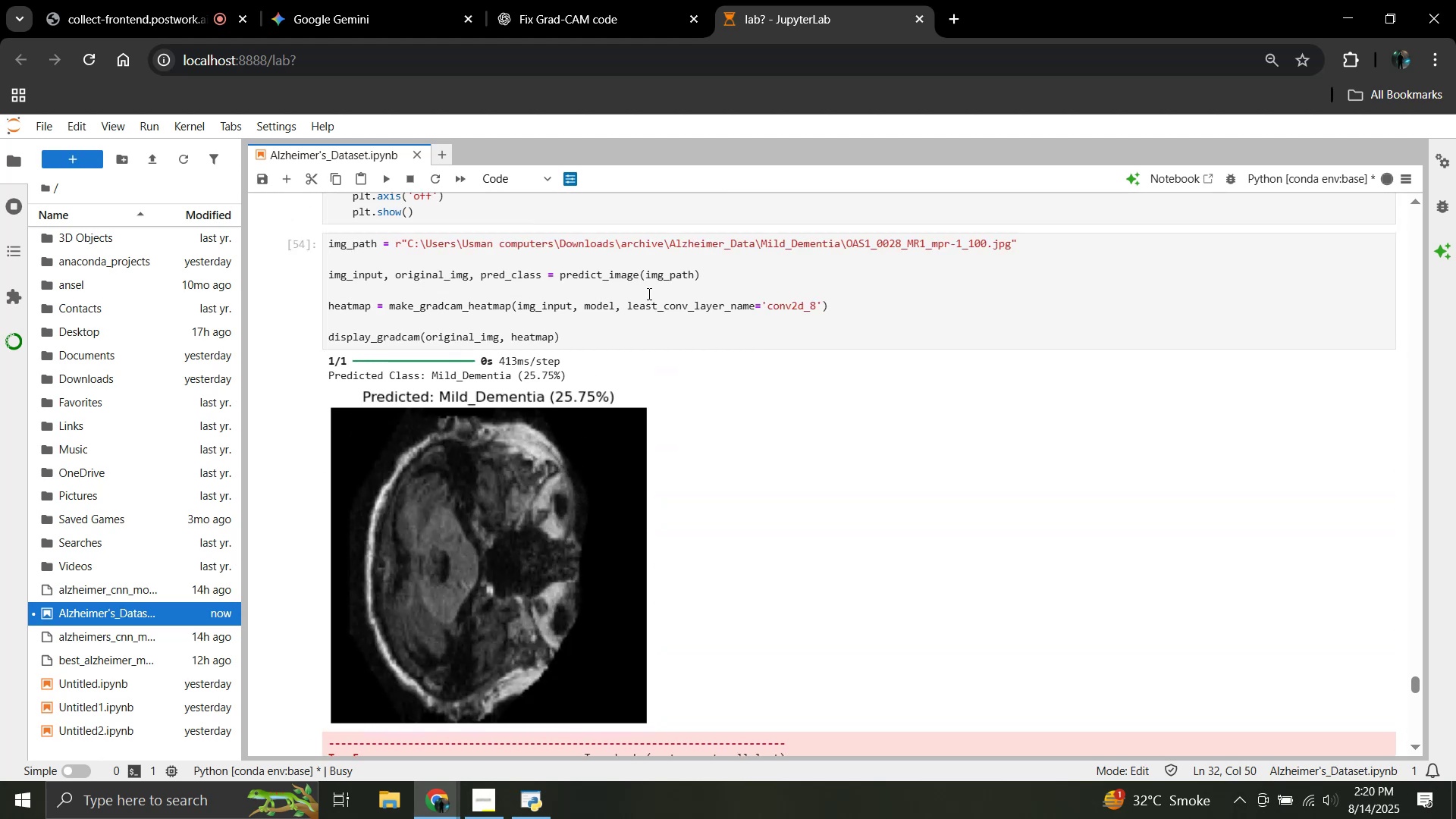 
left_click([637, 303])
 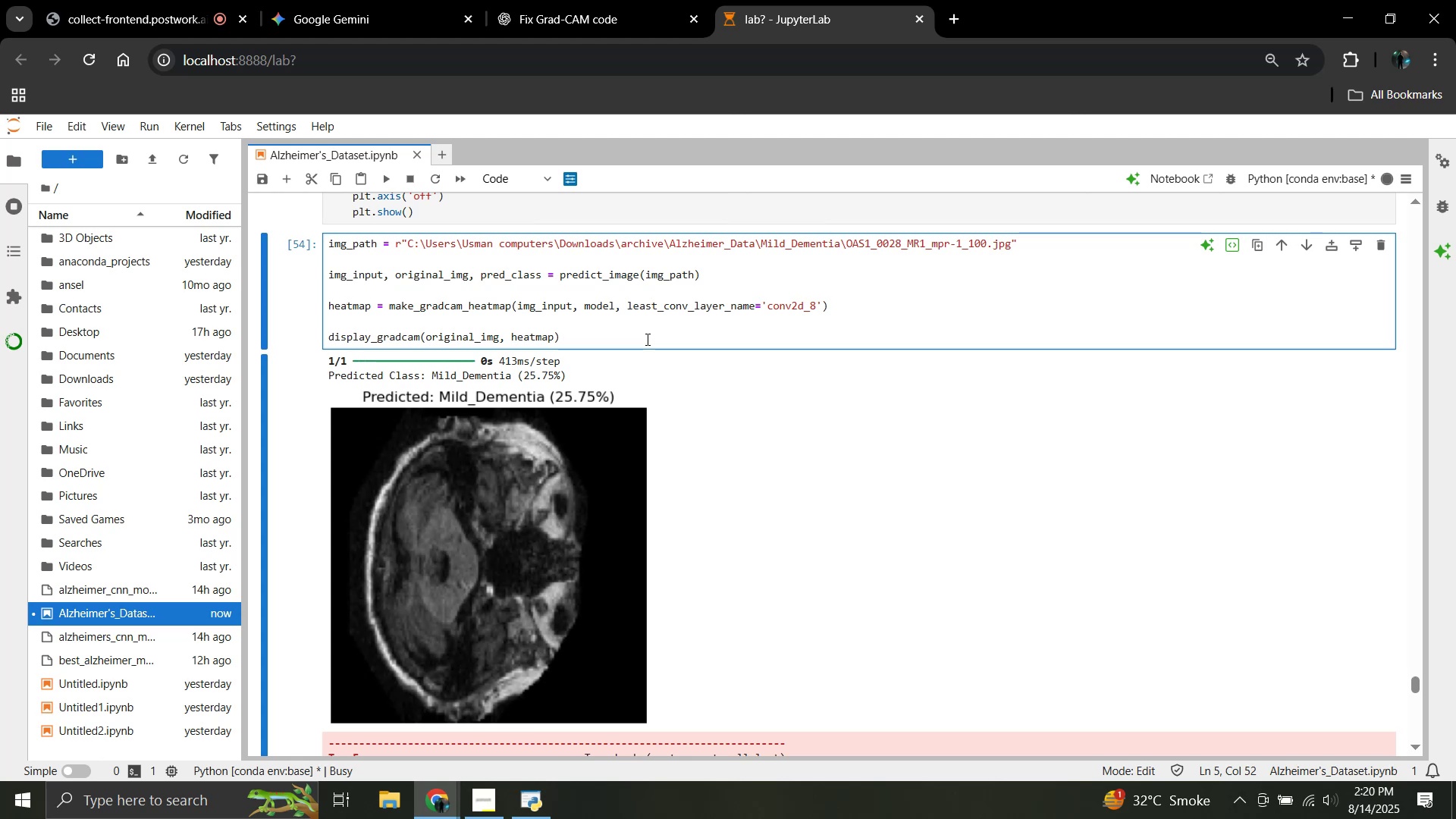 
key(Backspace)
 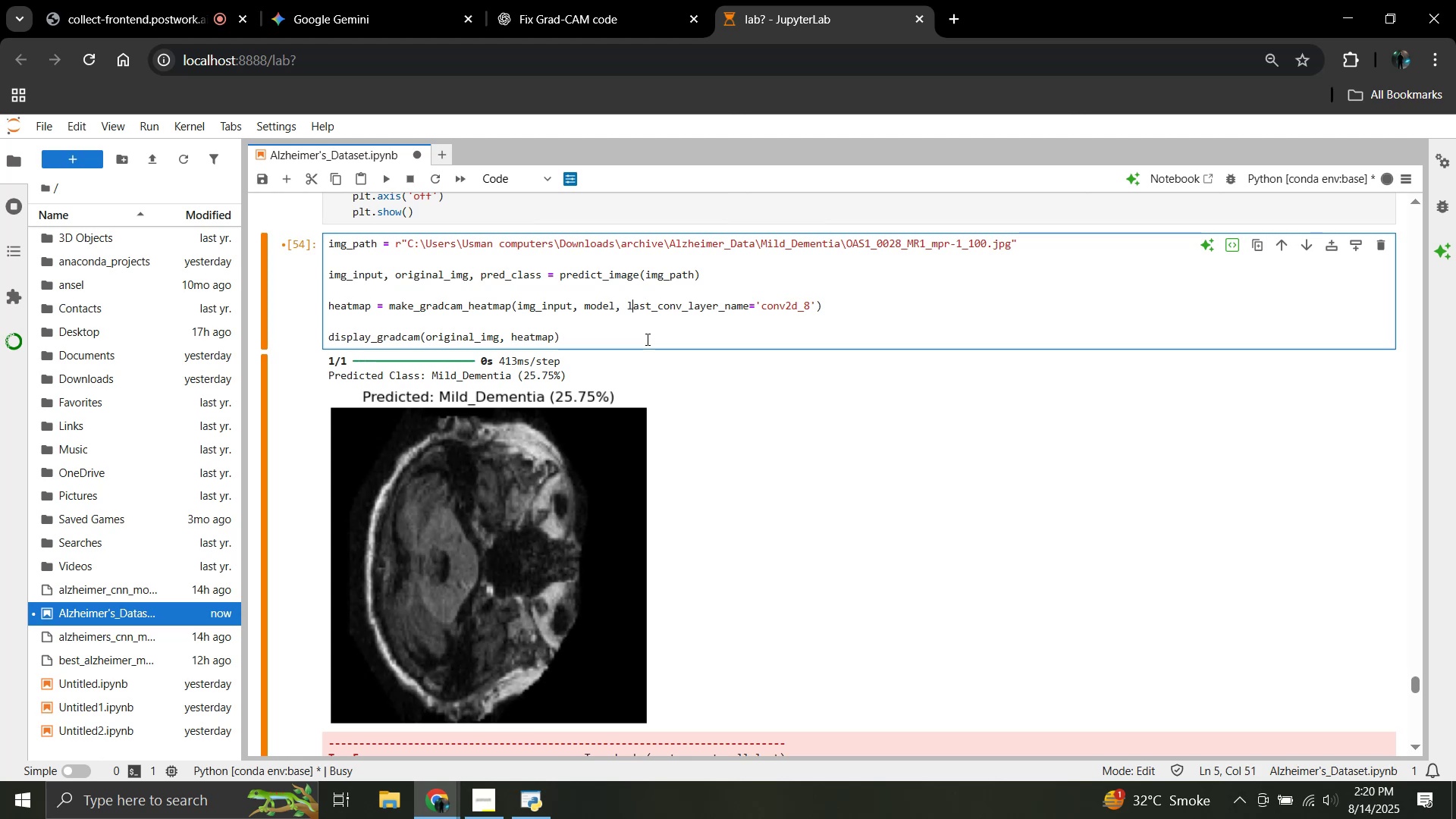 
scroll: coordinate [646, 339], scroll_direction: down, amount: 8.0
 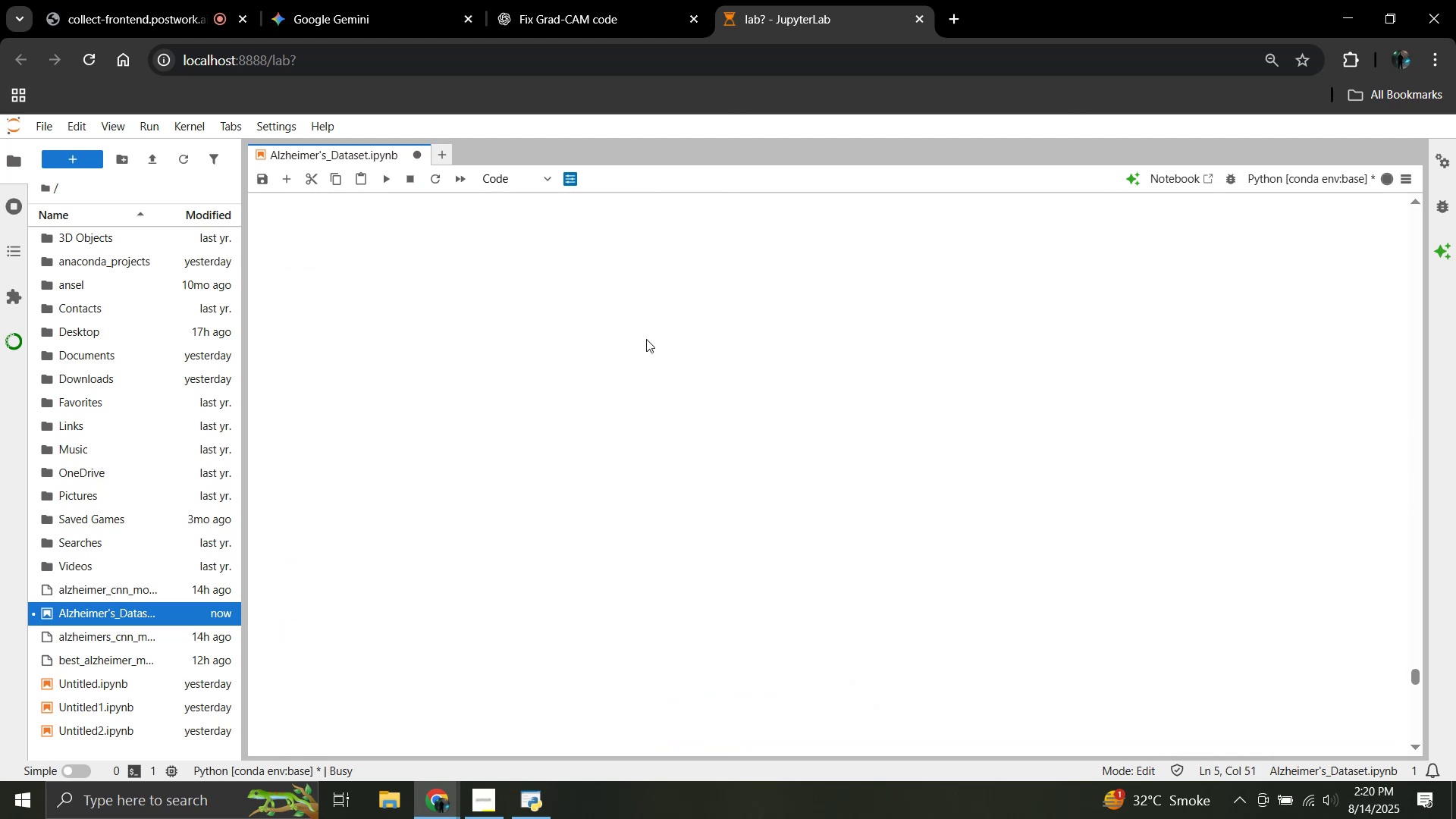 
scroll: coordinate [646, 339], scroll_direction: up, amount: 137.0
 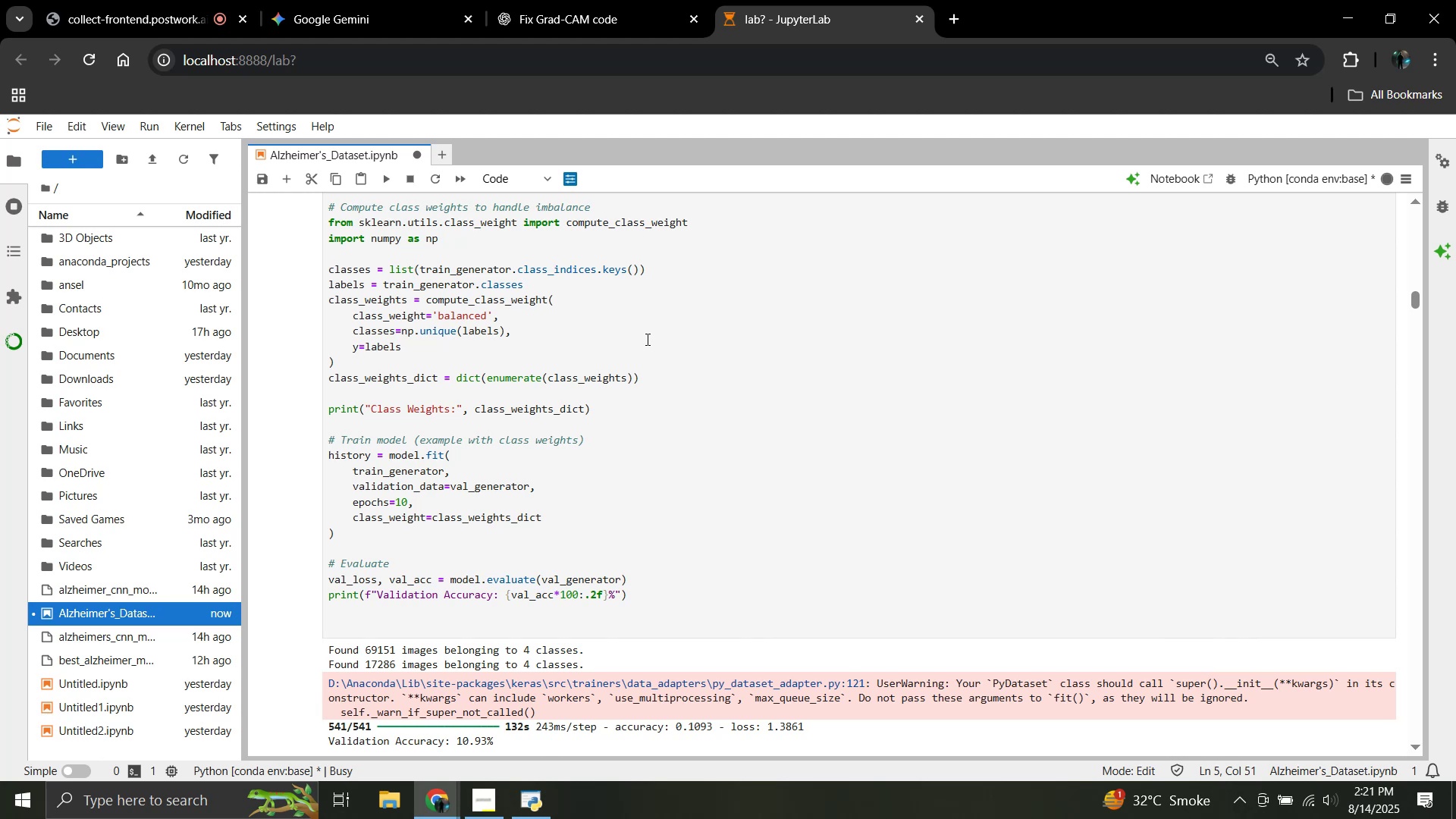 
wait(11.32)
 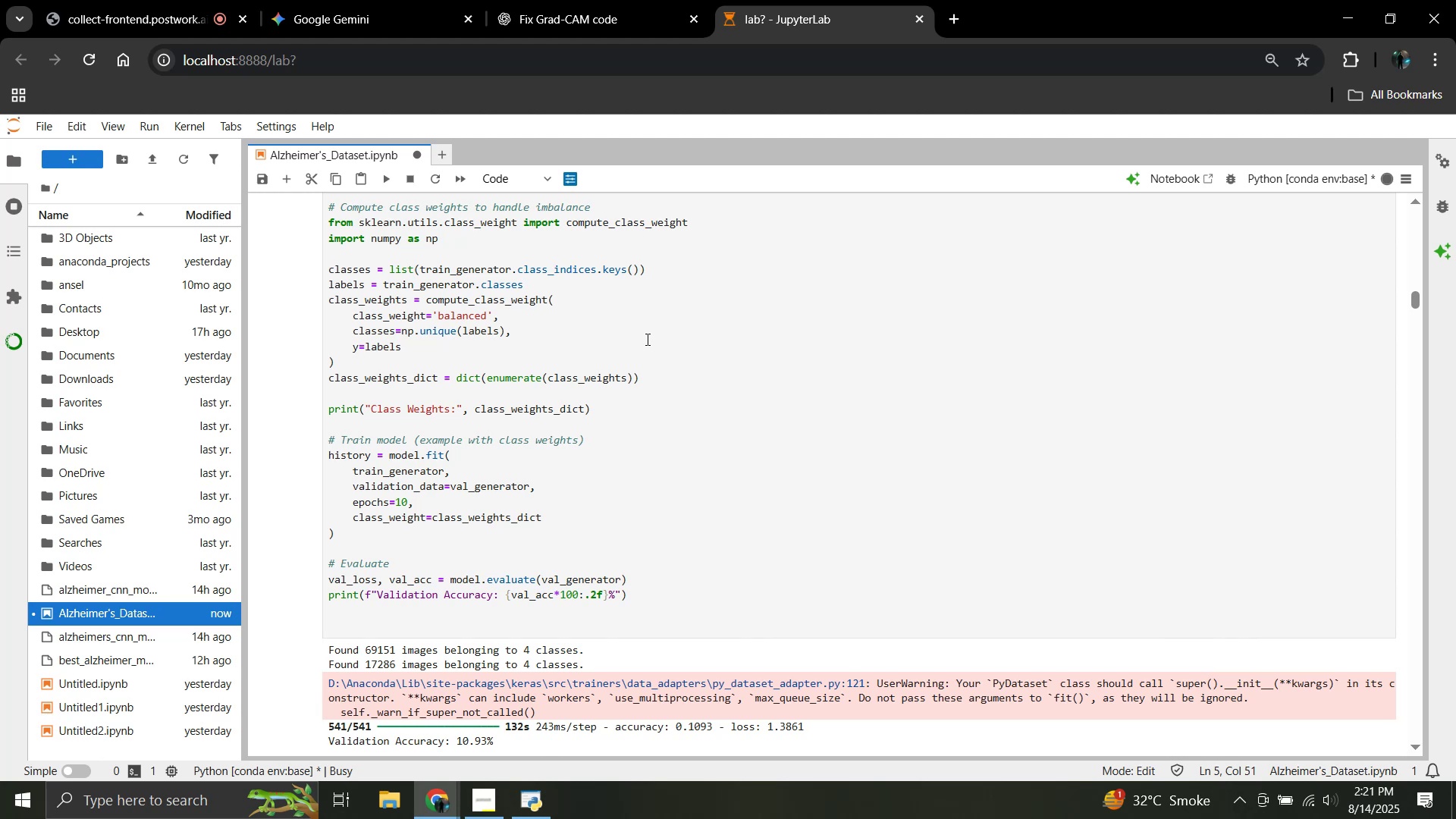 
scroll: coordinate [513, 399], scroll_direction: up, amount: 10.0
 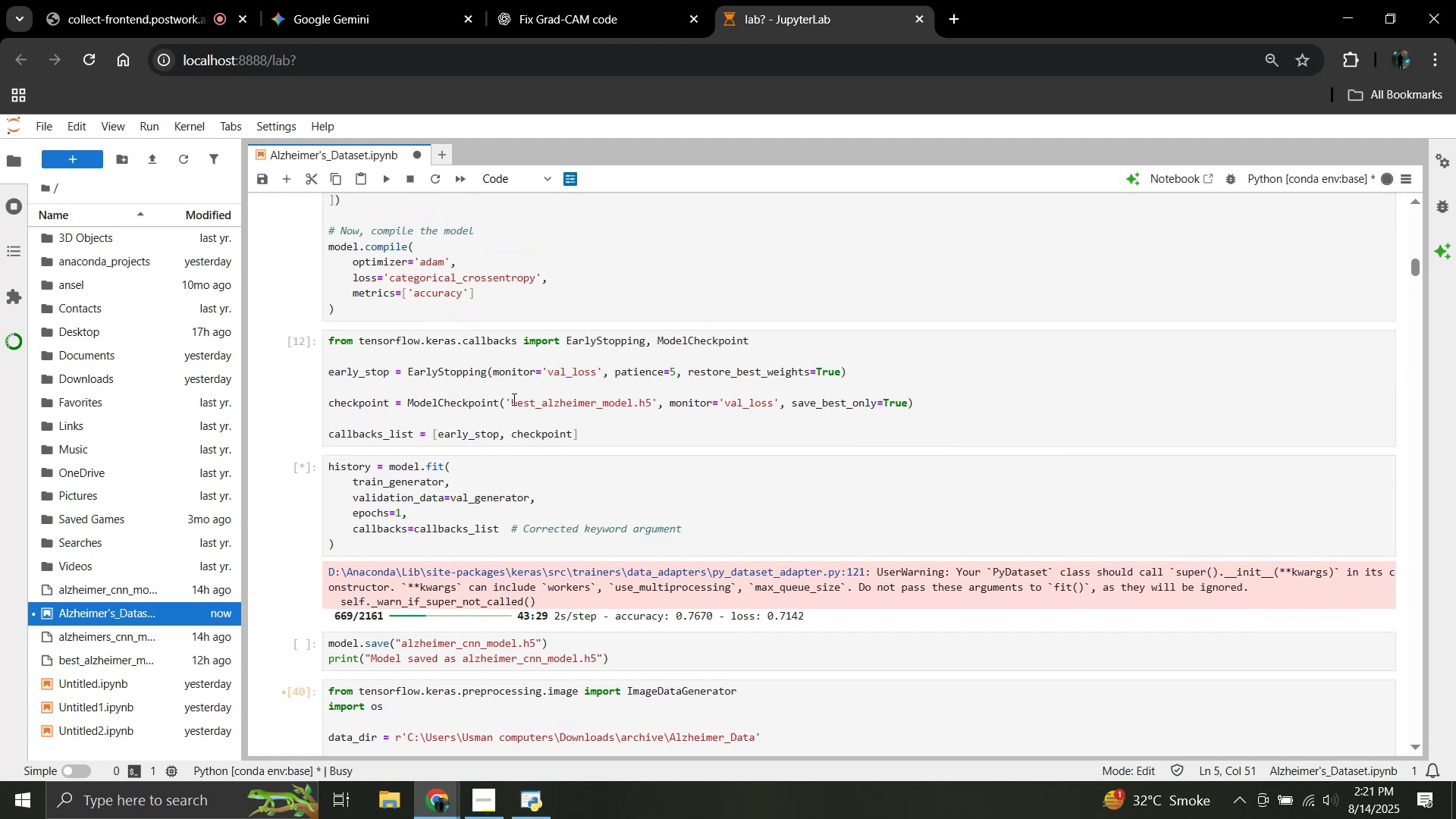 
scroll: coordinate [513, 399], scroll_direction: down, amount: 1.0
 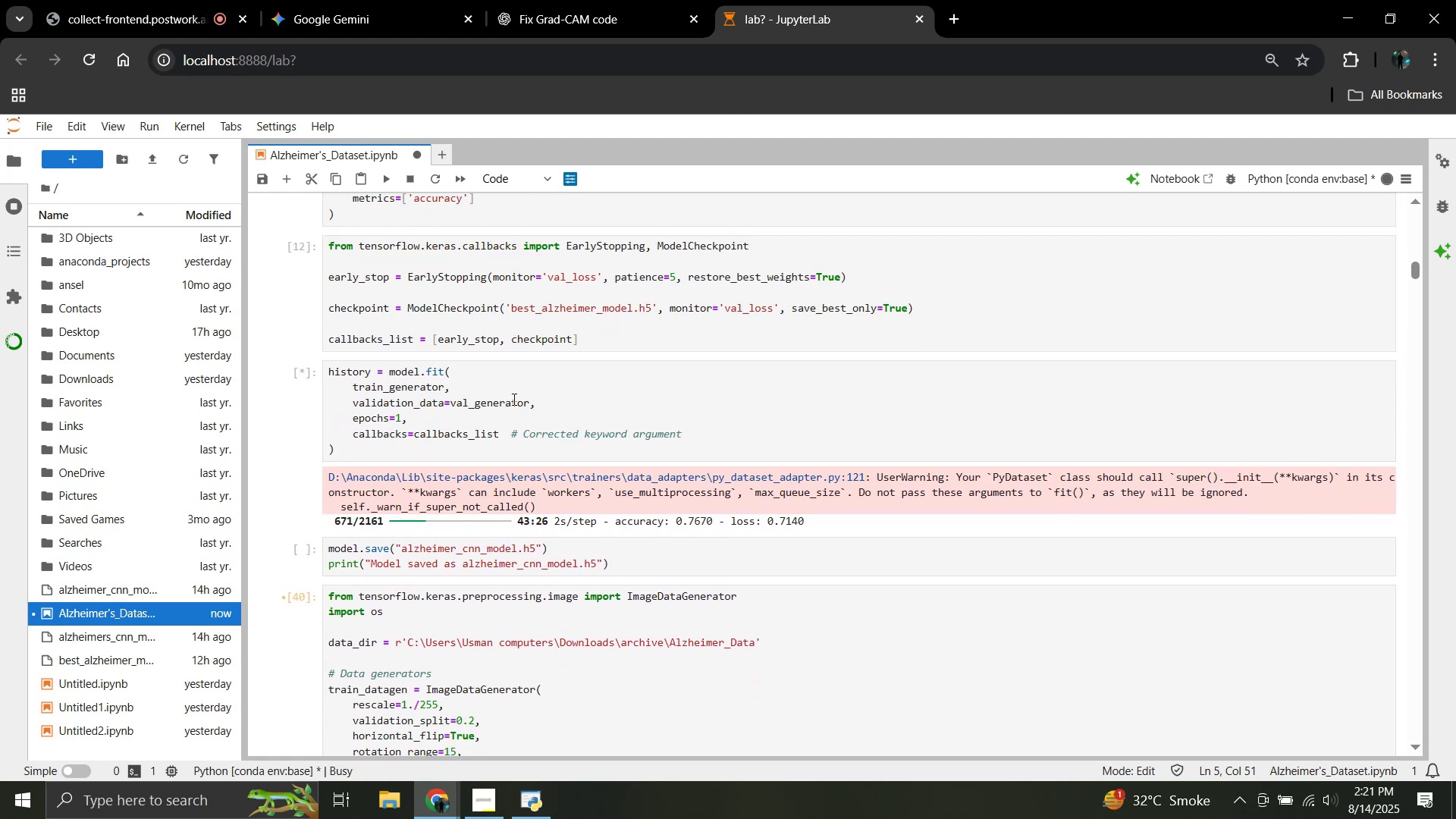 
wait(5.71)
 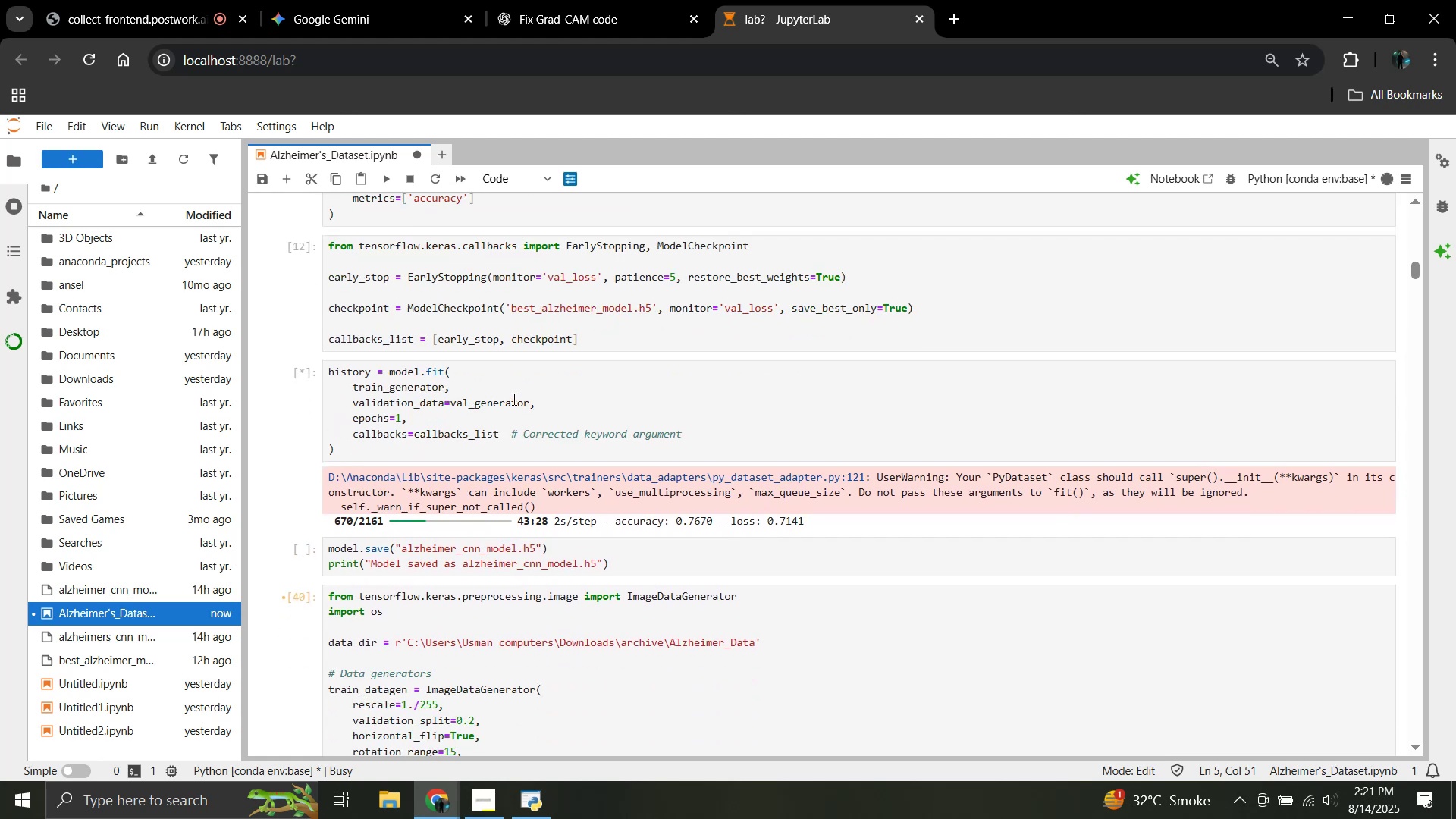 
scroll: coordinate [513, 399], scroll_direction: up, amount: 2.0
 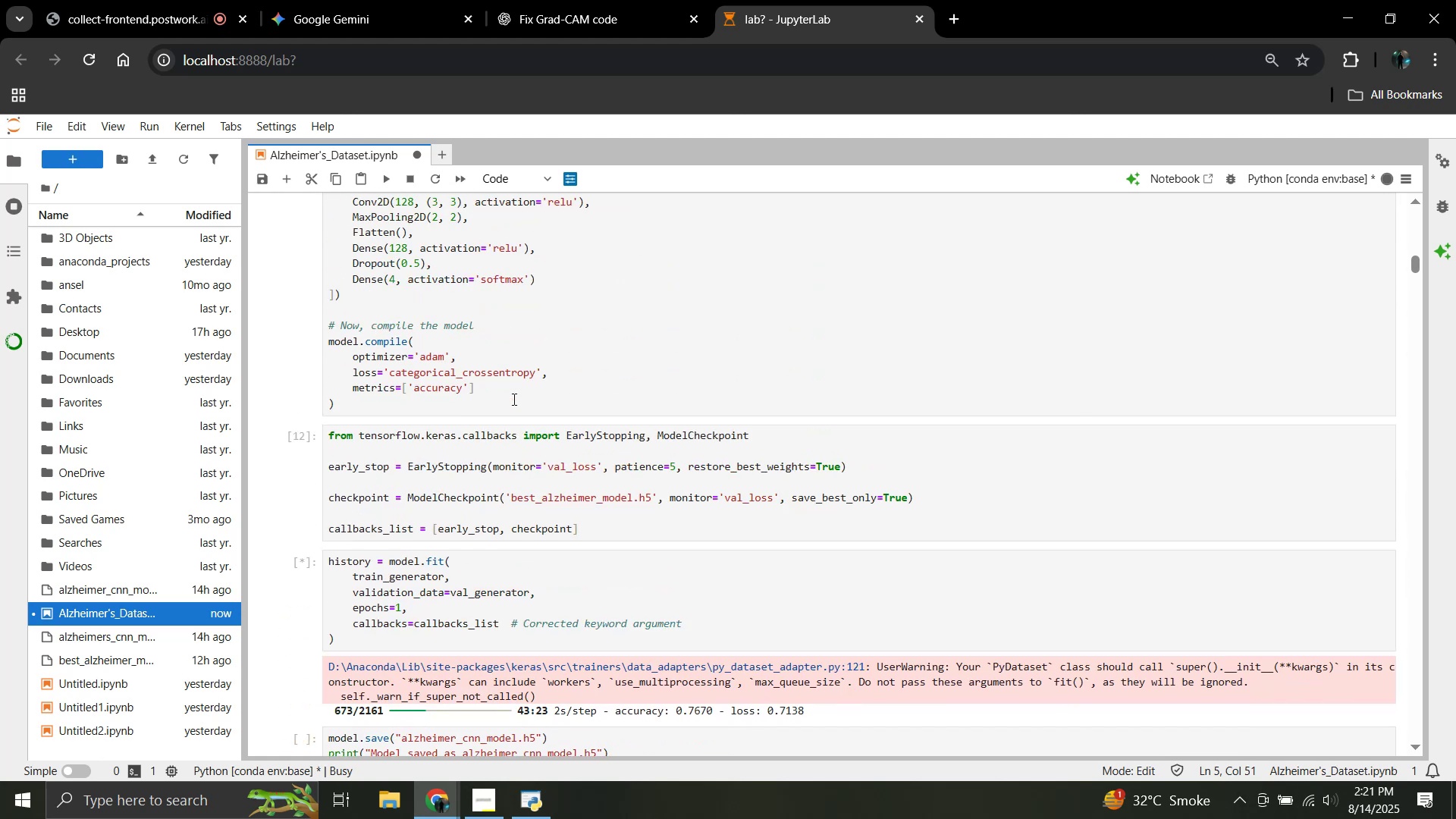 
scroll: coordinate [513, 399], scroll_direction: down, amount: 1.0
 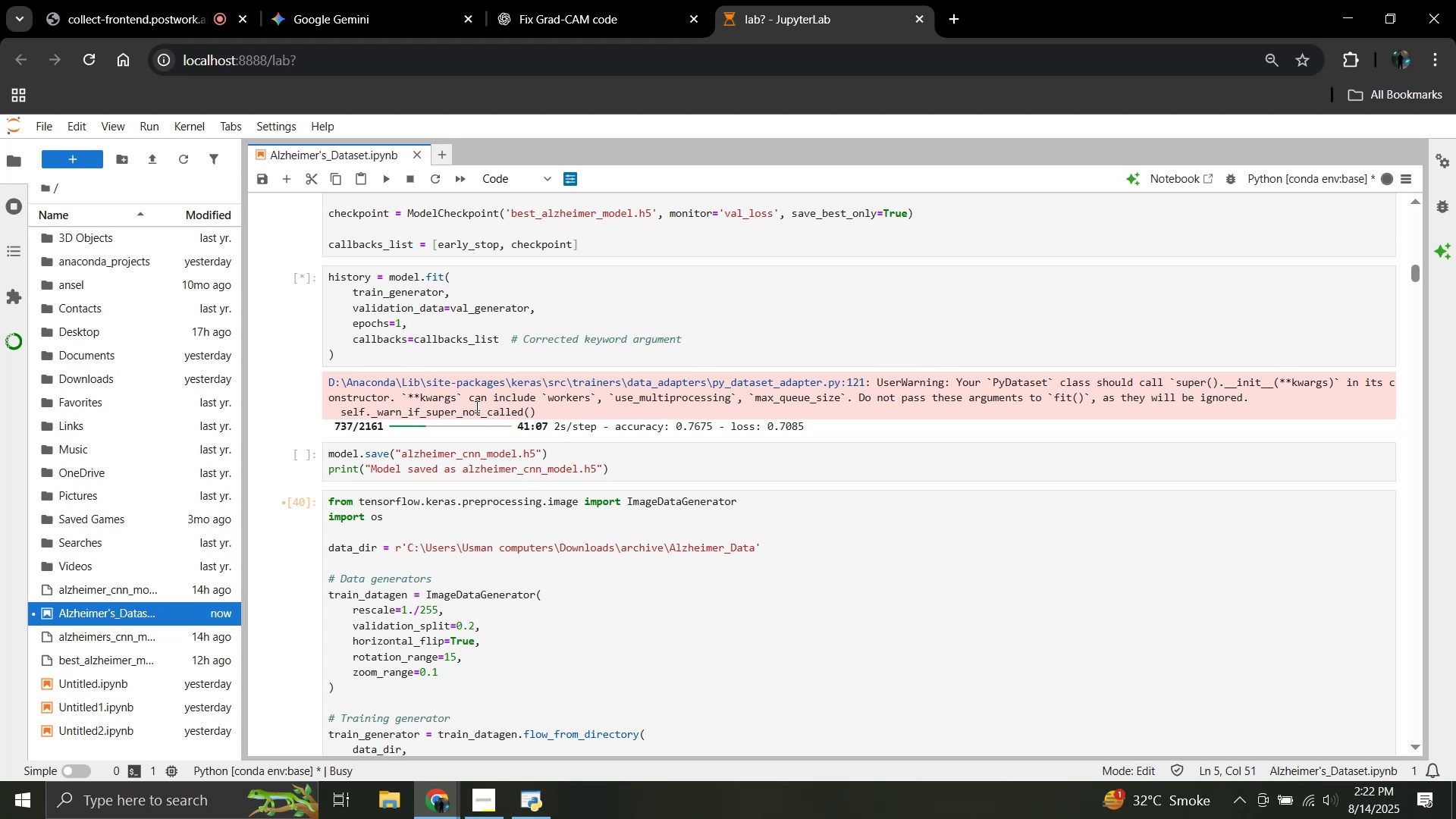 
wait(102.3)
 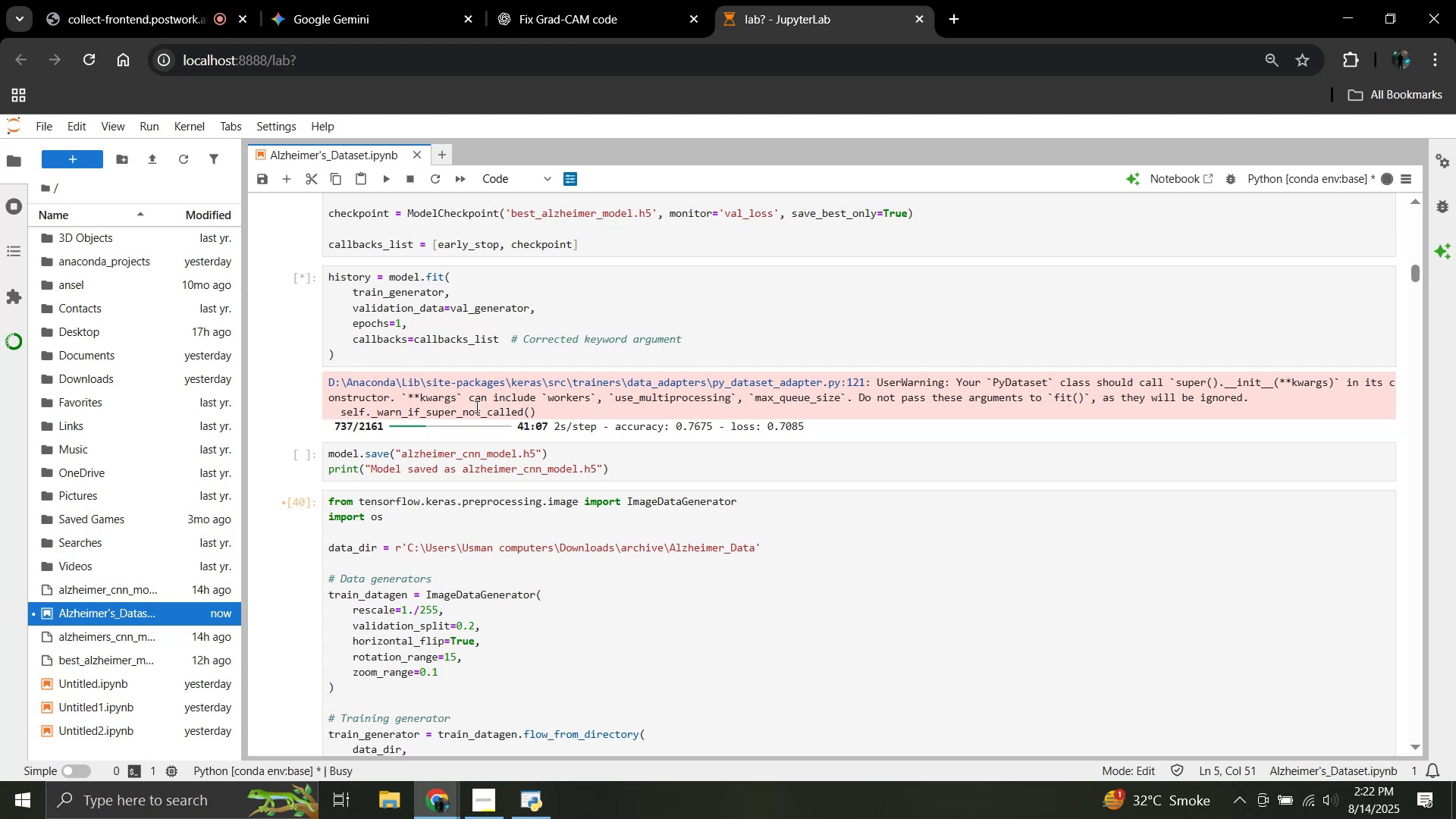 
scroll: coordinate [475, 406], scroll_direction: down, amount: 5.0
 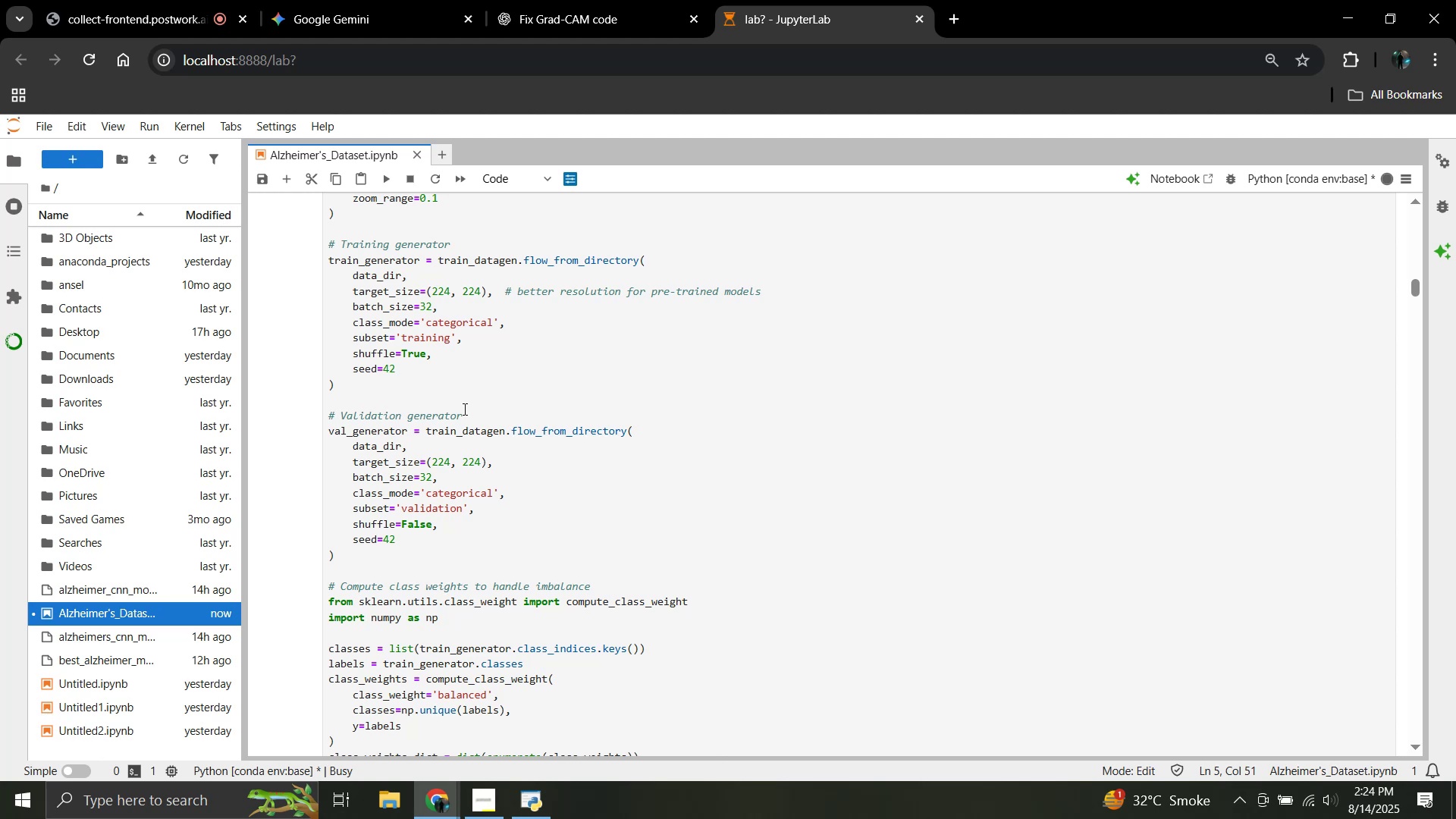 
wait(85.23)
 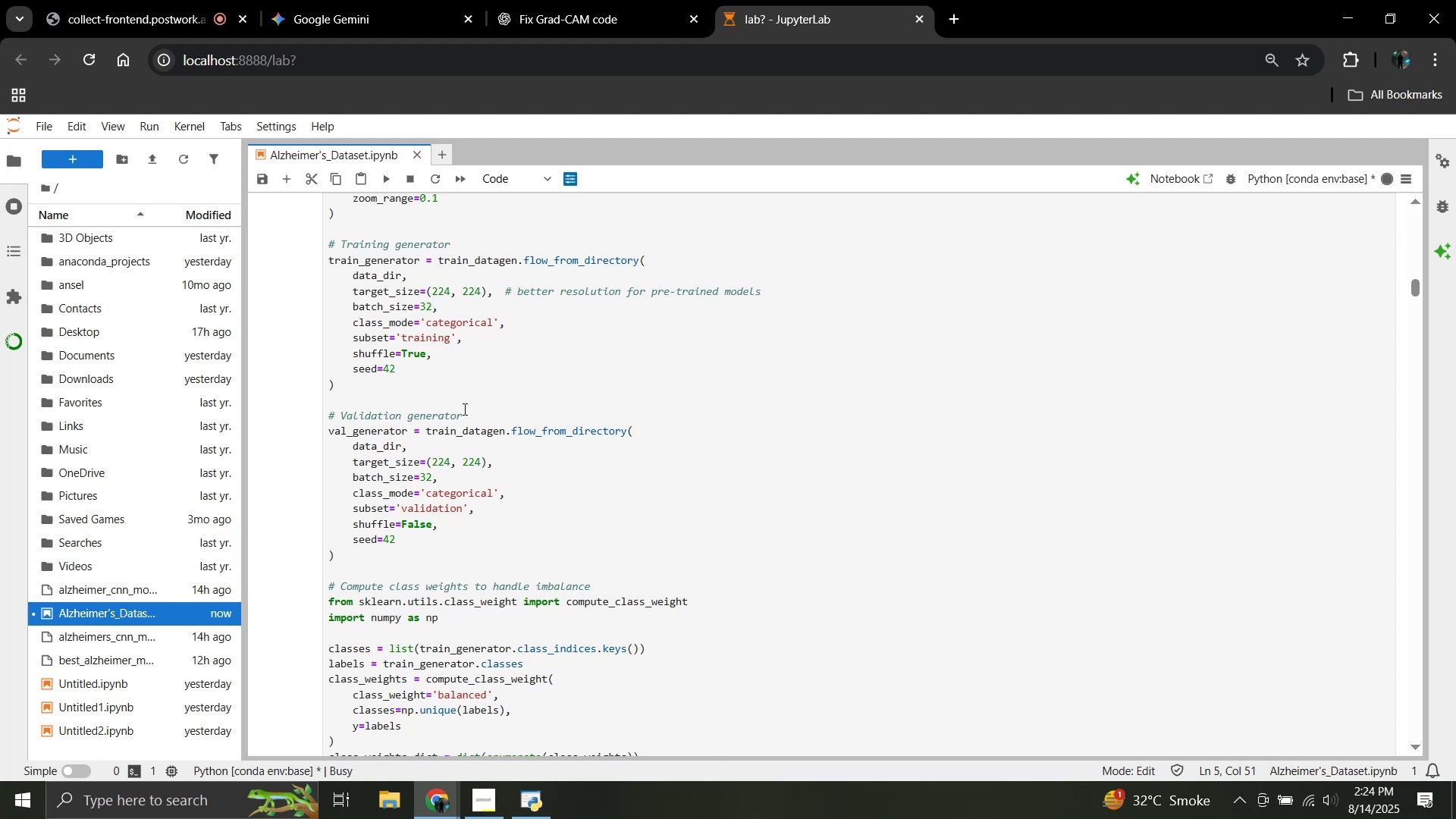 
scroll: coordinate [463, 409], scroll_direction: down, amount: 1.0
 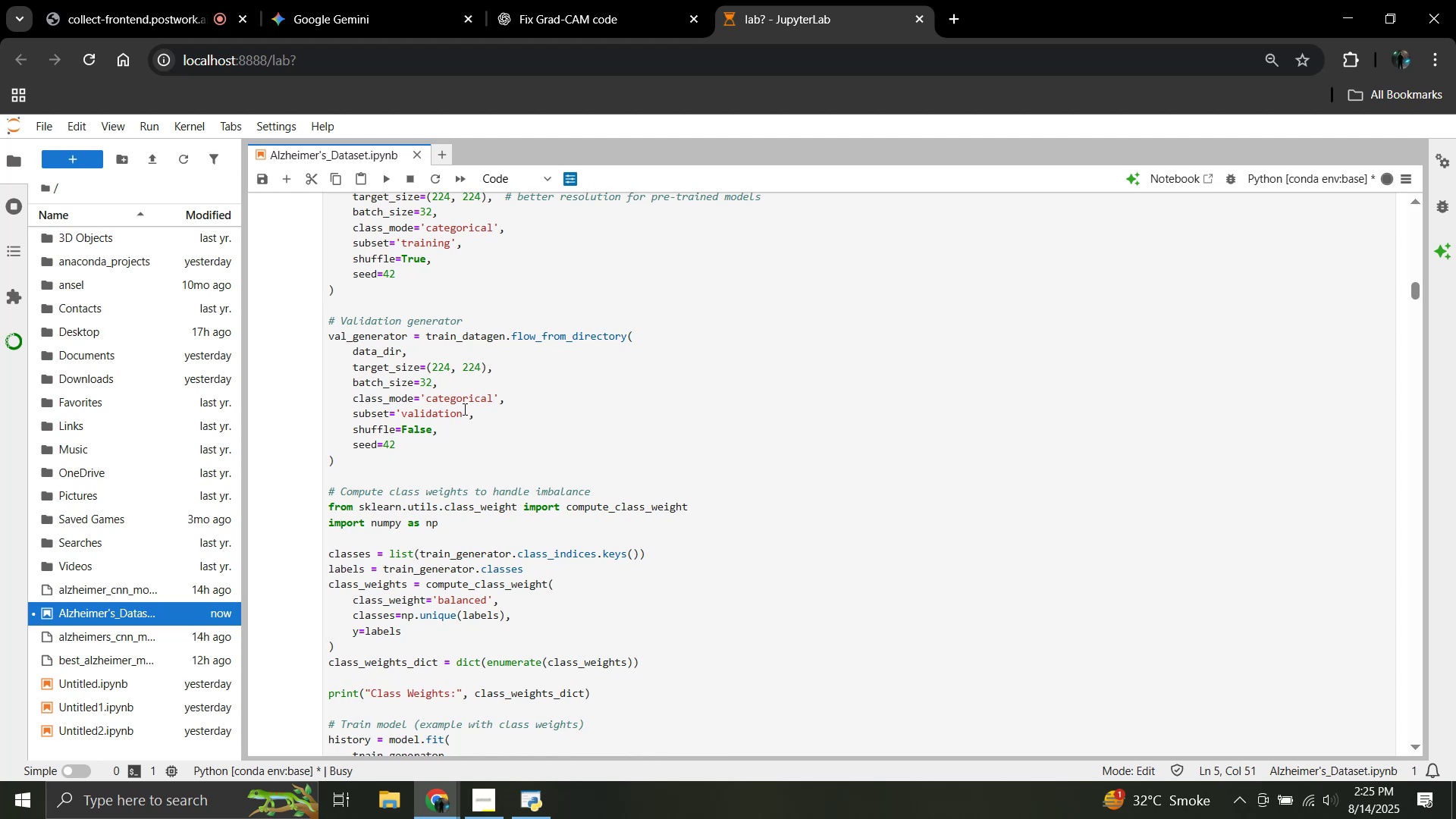 
wait(45.44)
 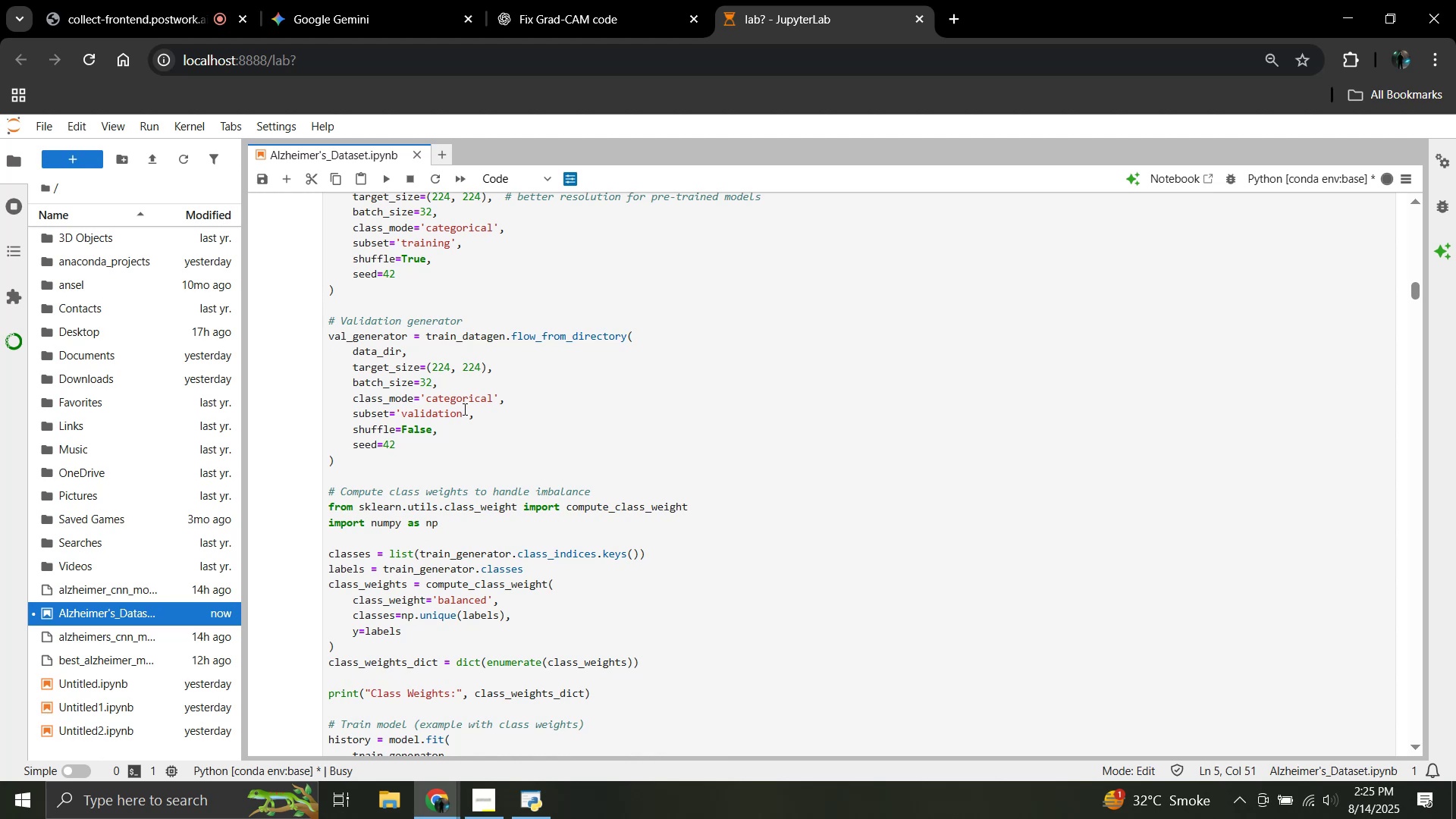 
scroll: coordinate [463, 409], scroll_direction: down, amount: 3.0
 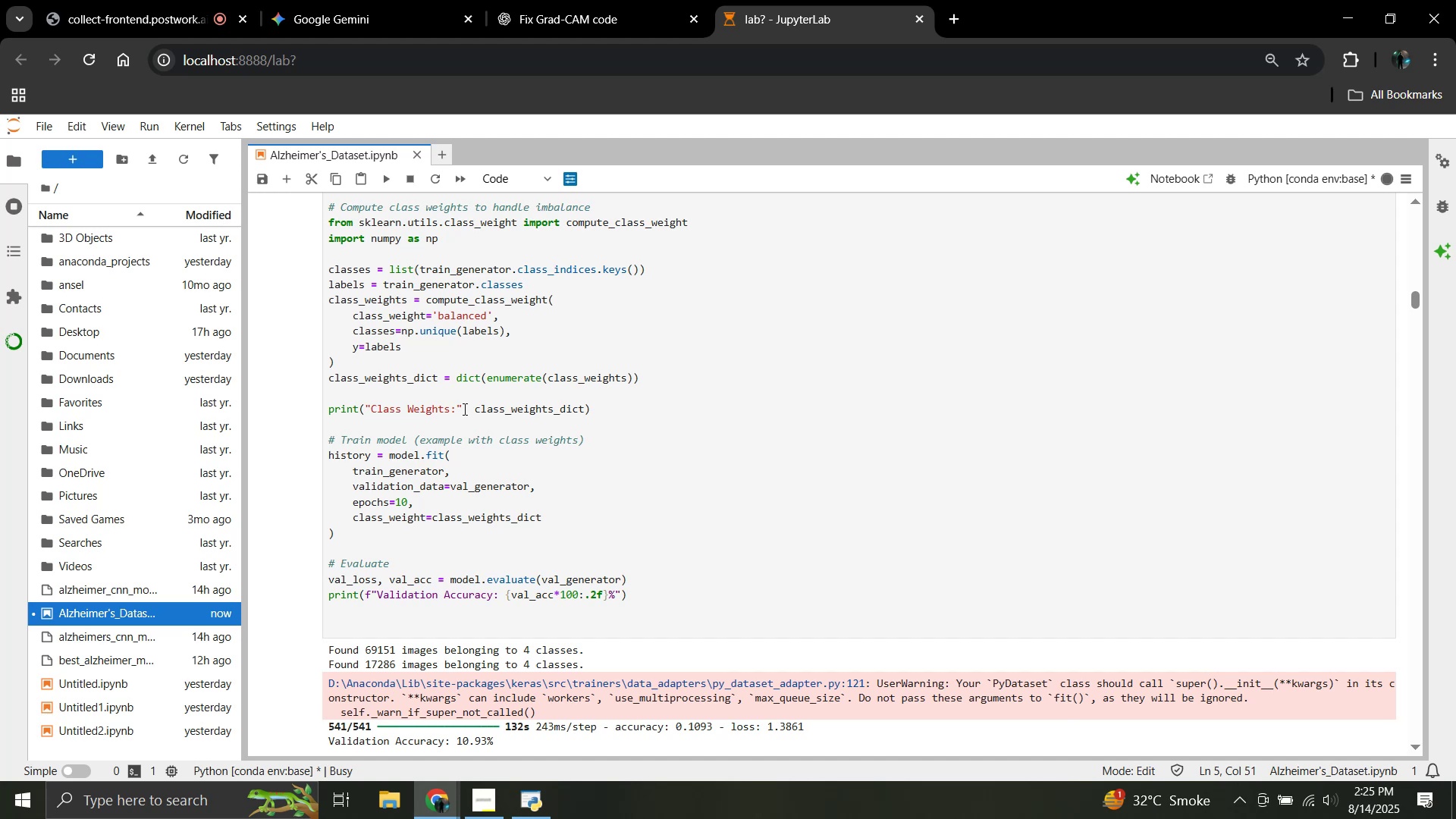 
wait(11.18)
 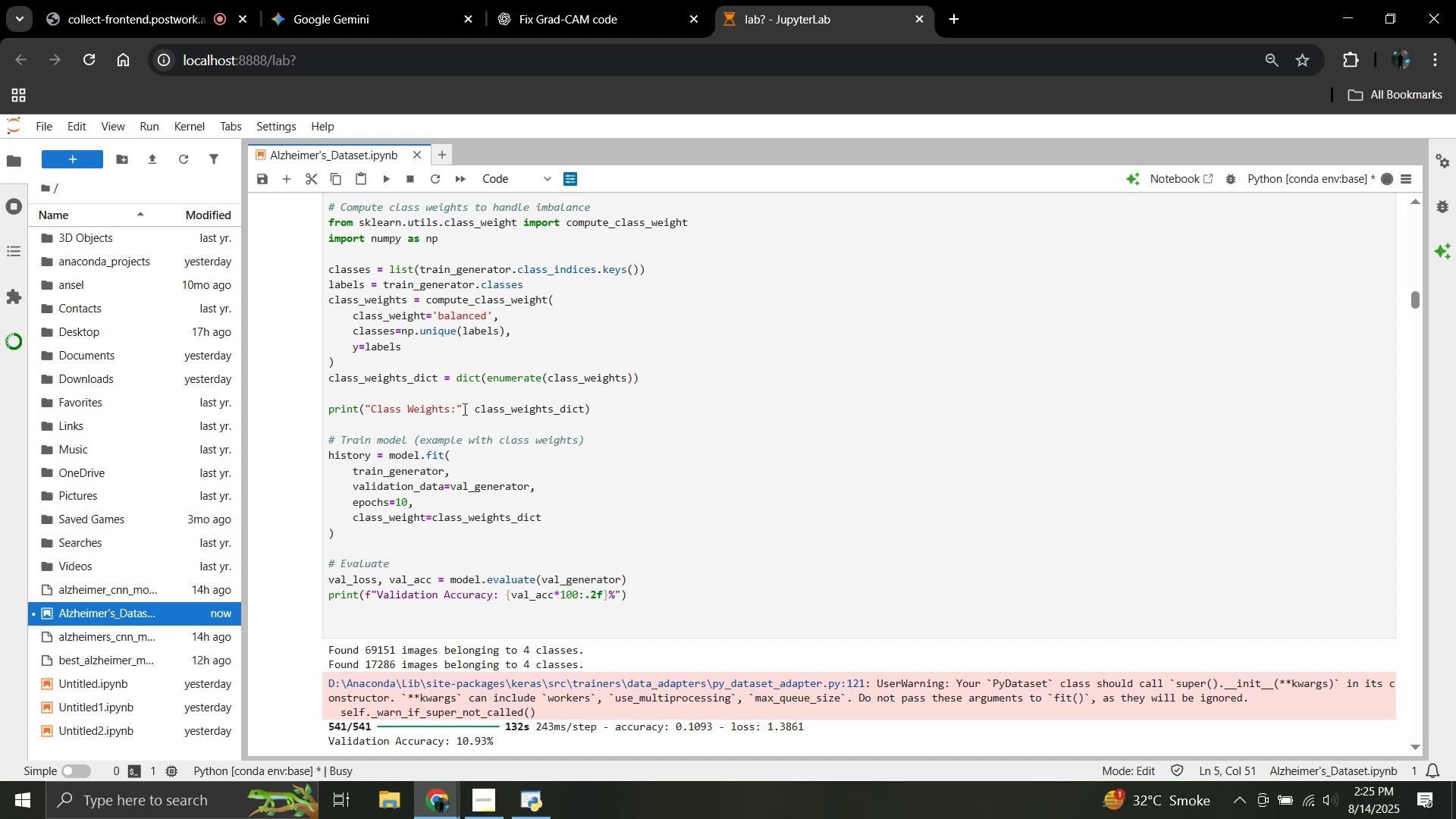 
scroll: coordinate [460, 413], scroll_direction: up, amount: 6.0
 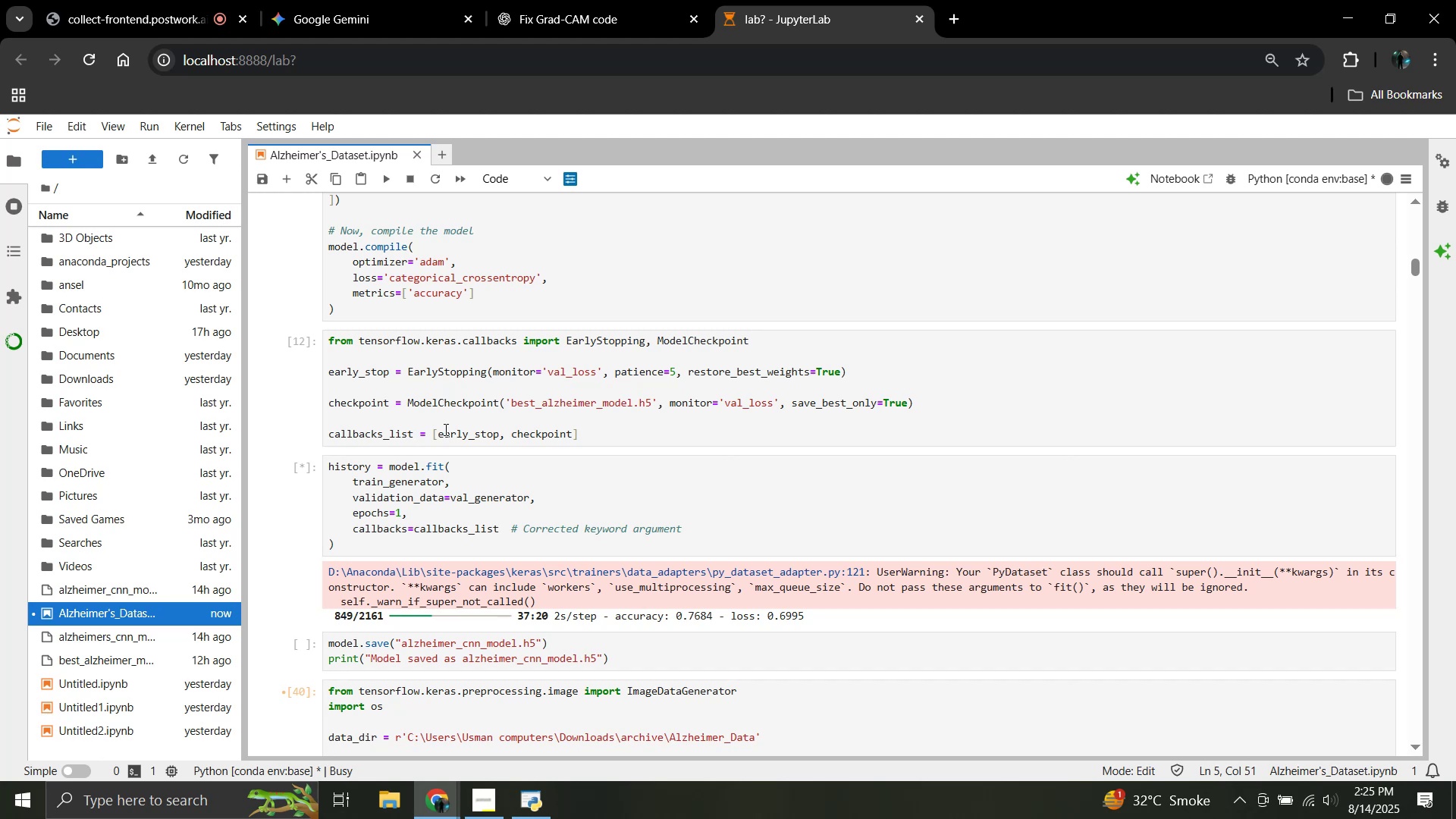 
wait(27.44)
 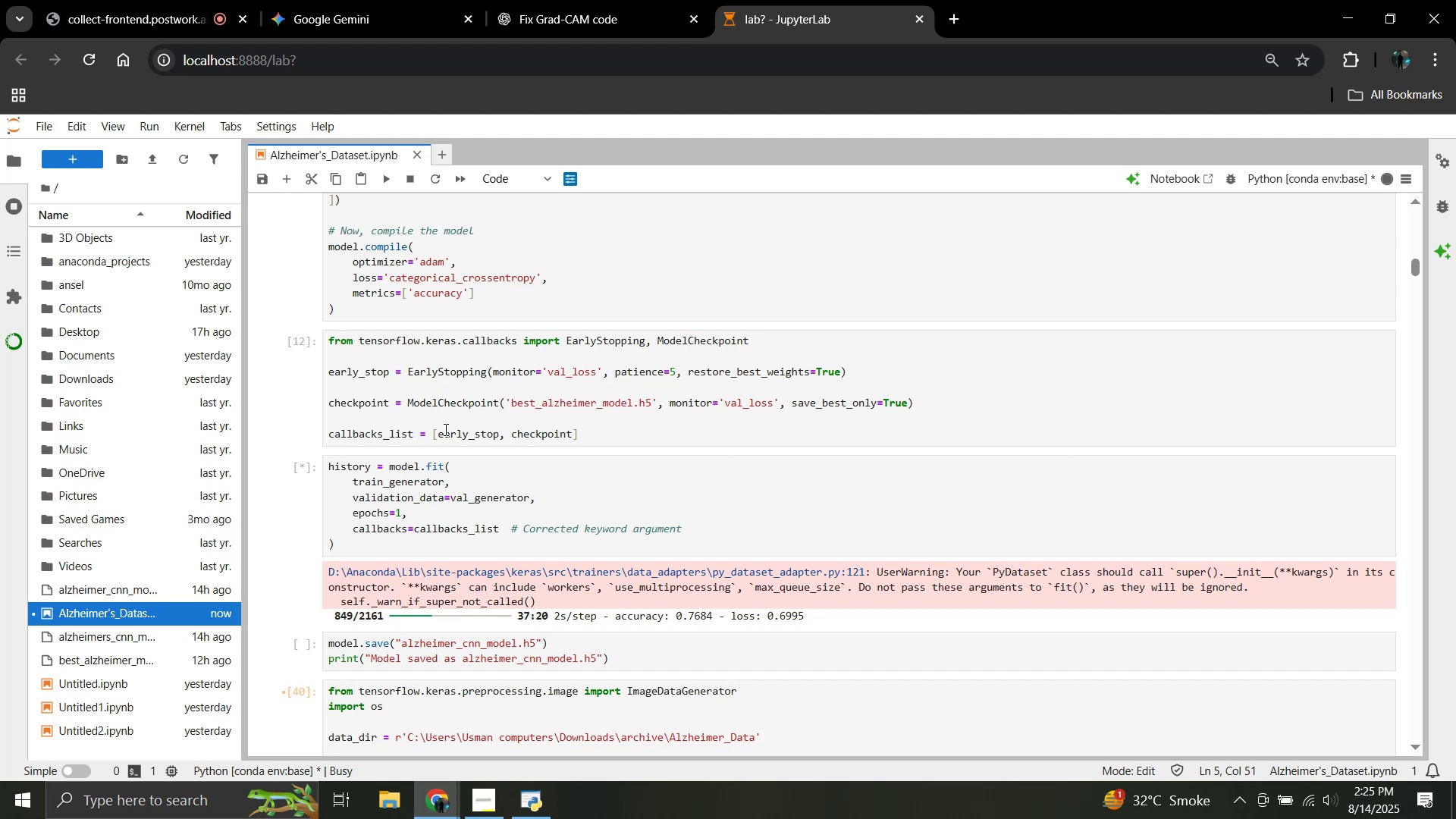 
scroll: coordinate [444, 429], scroll_direction: up, amount: 5.0
 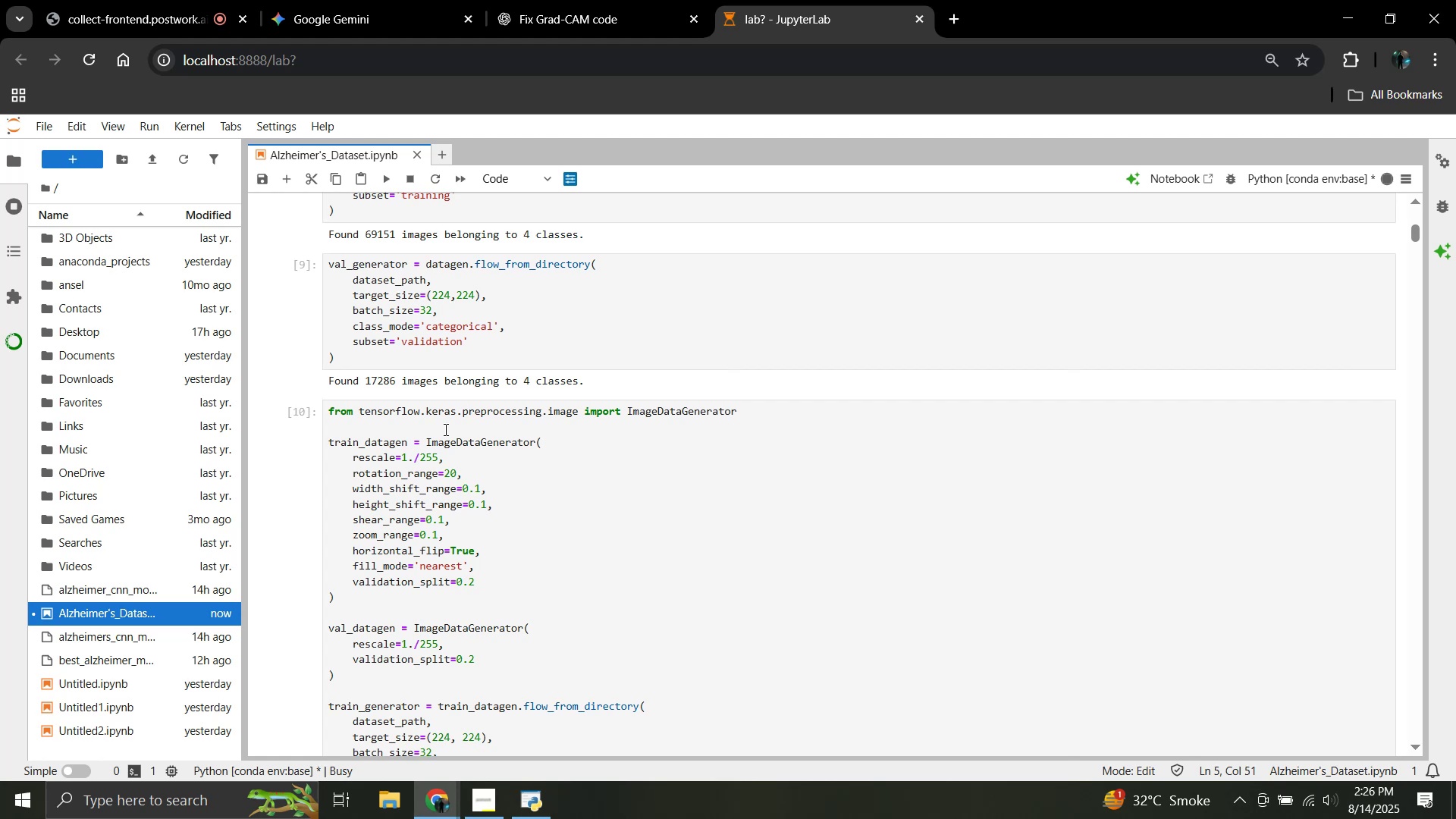 
scroll: coordinate [444, 429], scroll_direction: down, amount: 3.0
 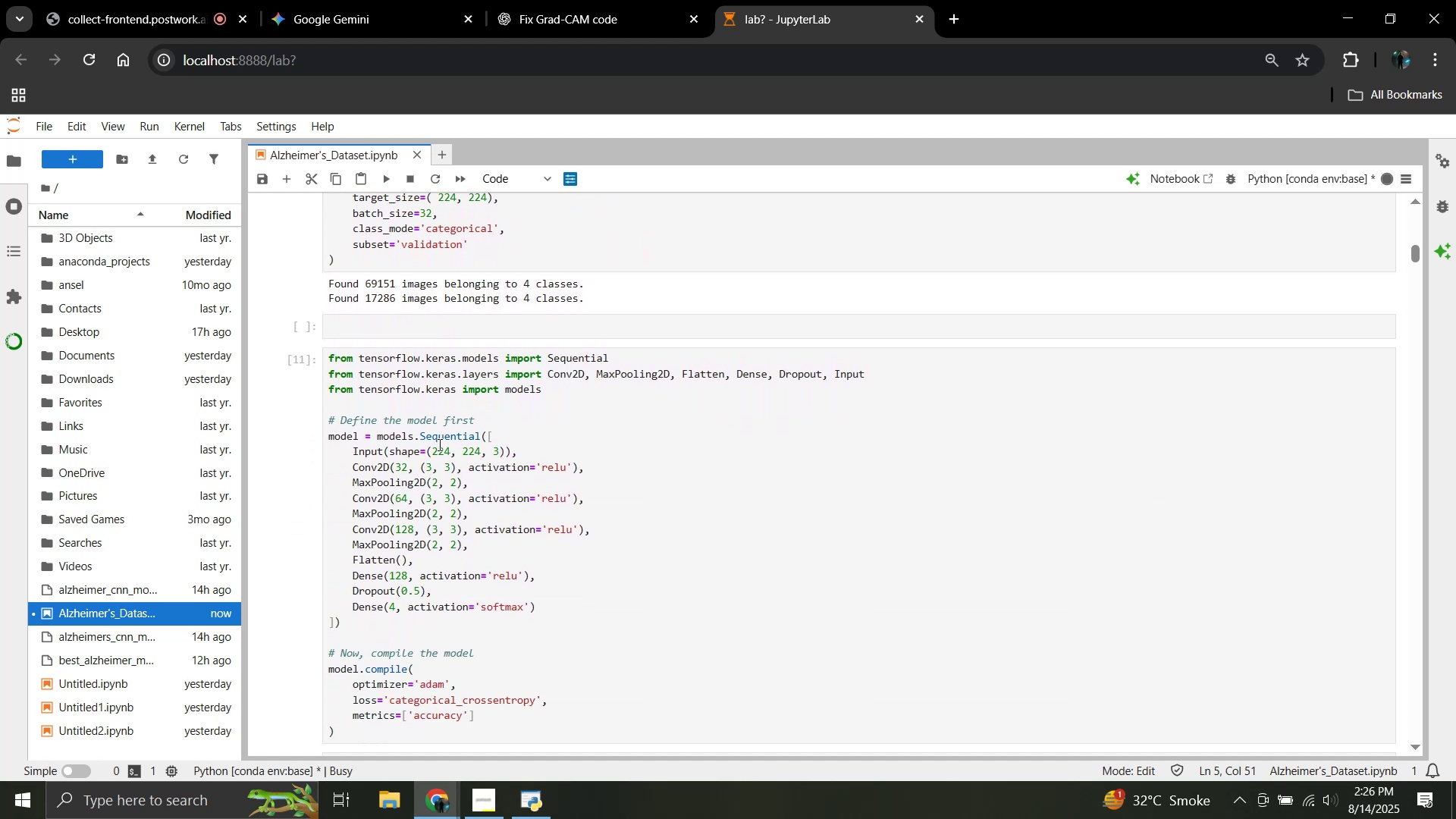 
wait(10.55)
 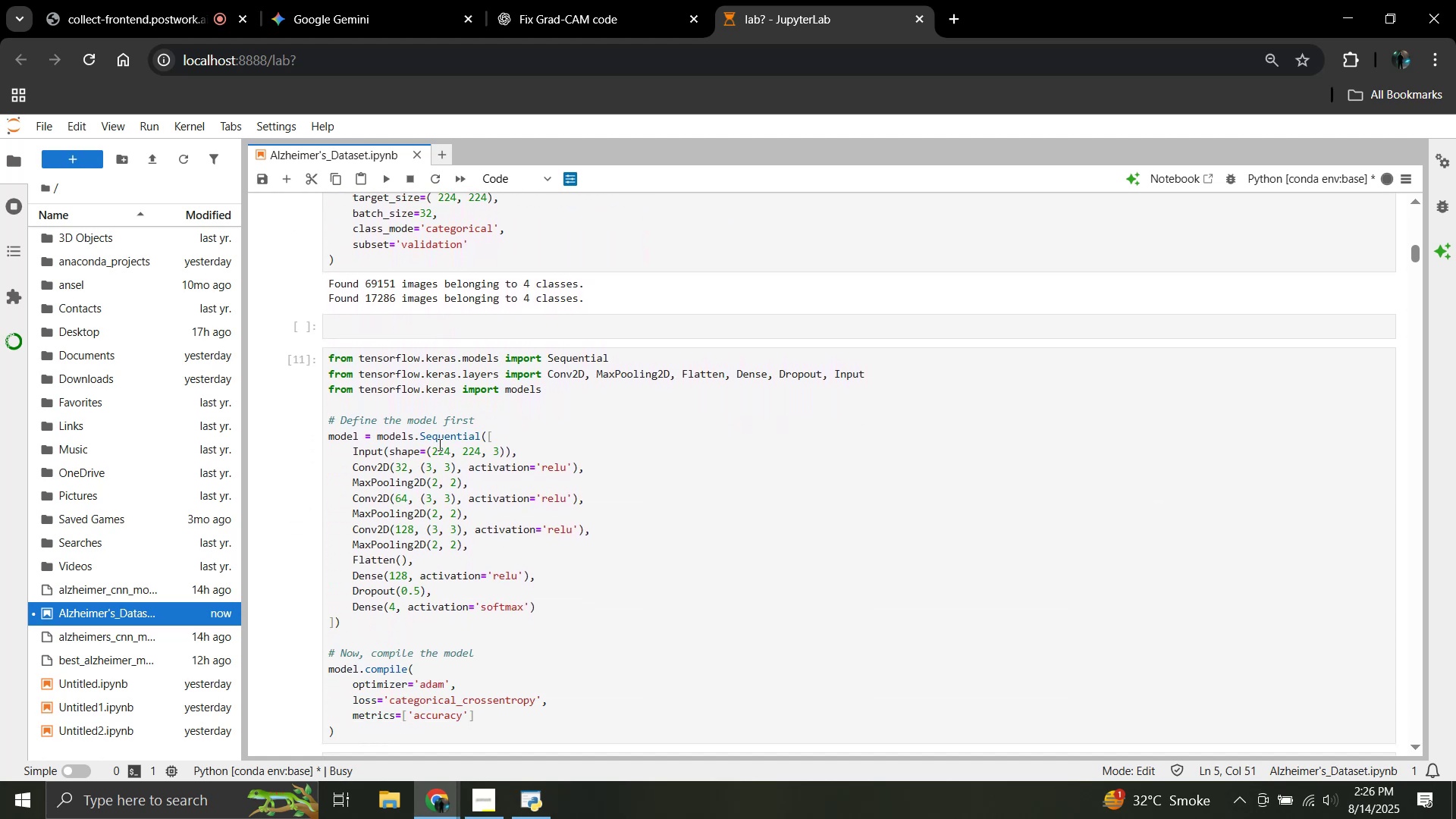 
scroll: coordinate [435, 452], scroll_direction: down, amount: 1.0
 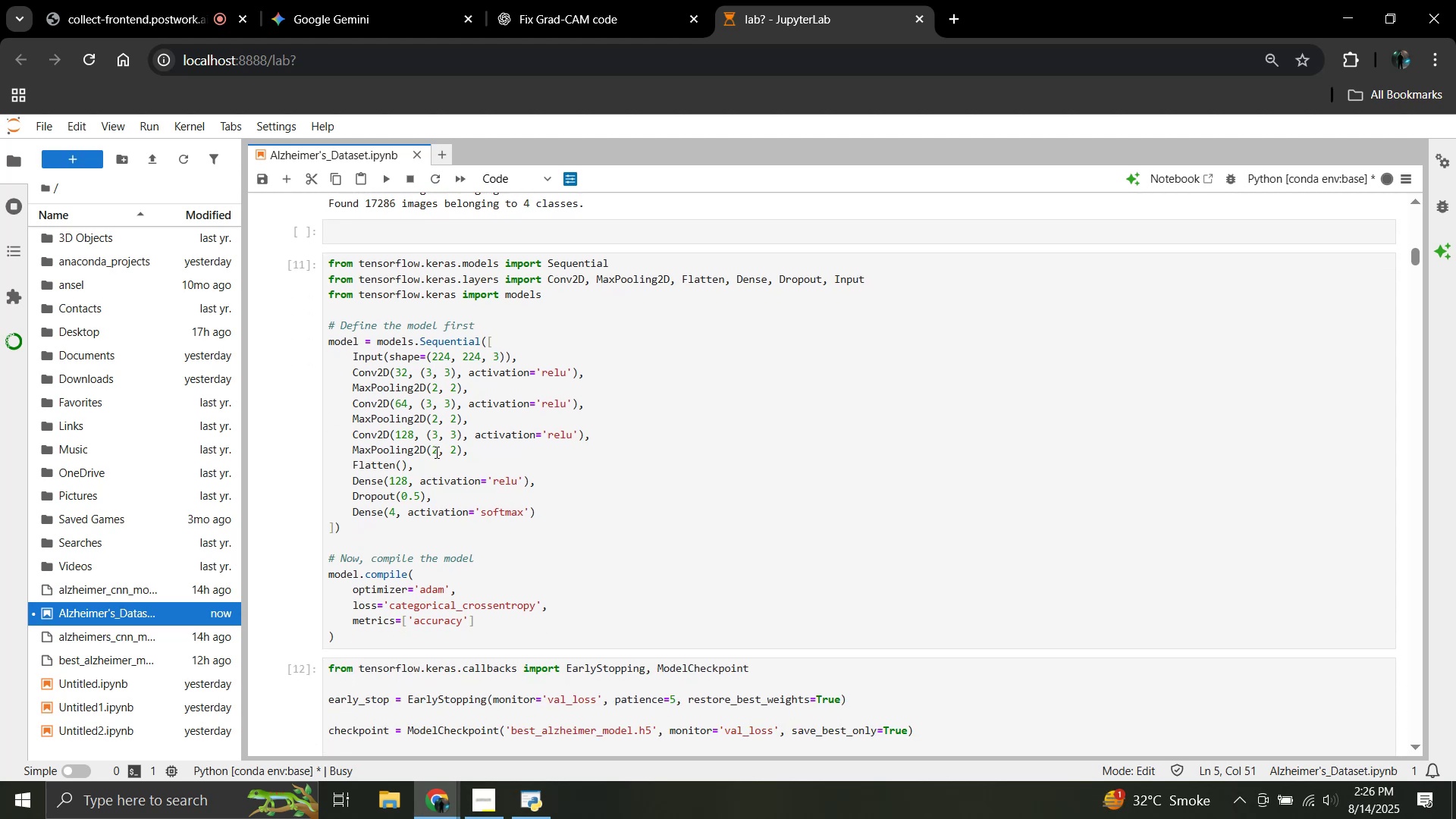 
wait(9.79)
 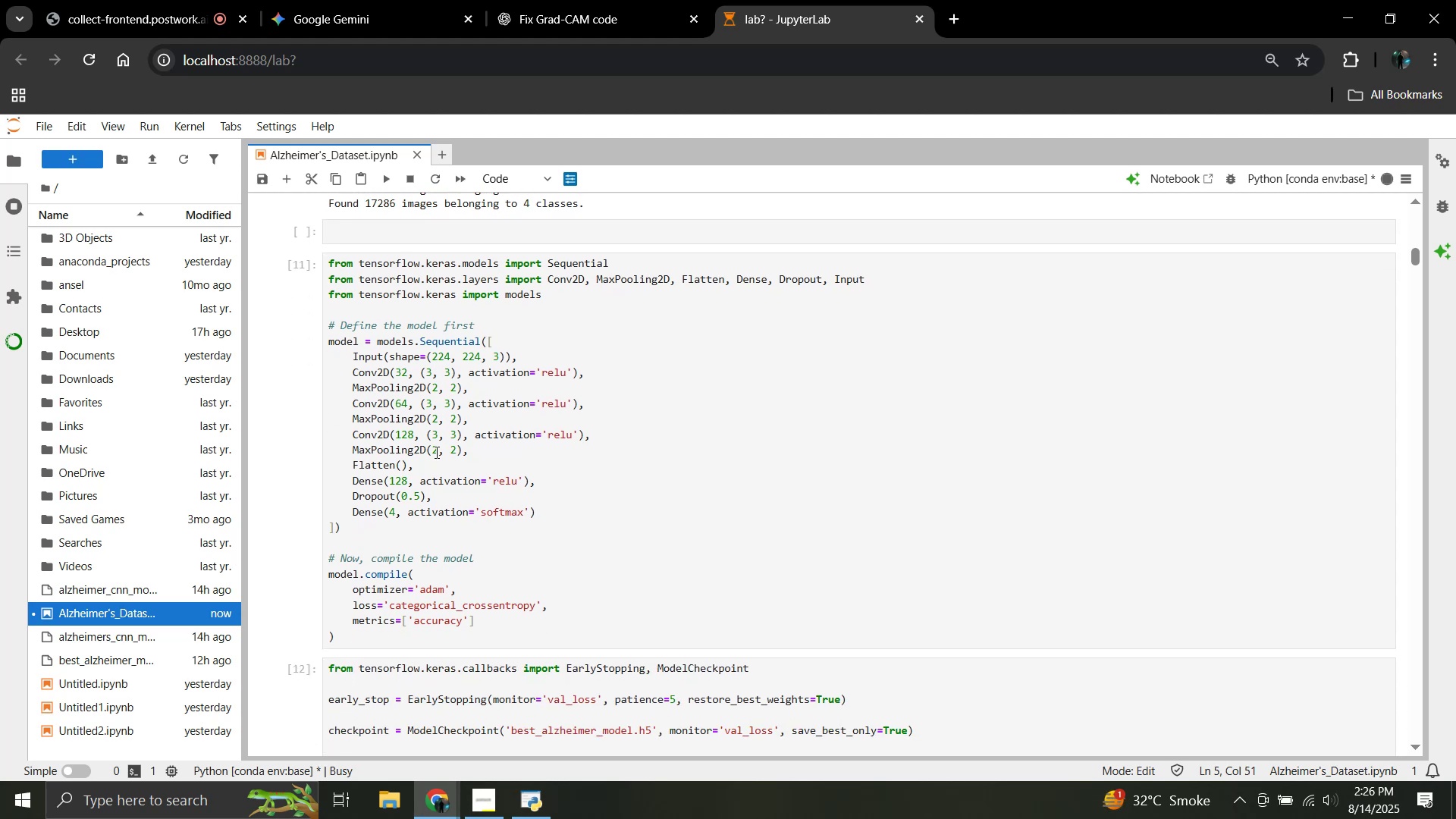 
scroll: coordinate [435, 452], scroll_direction: down, amount: 1.0
 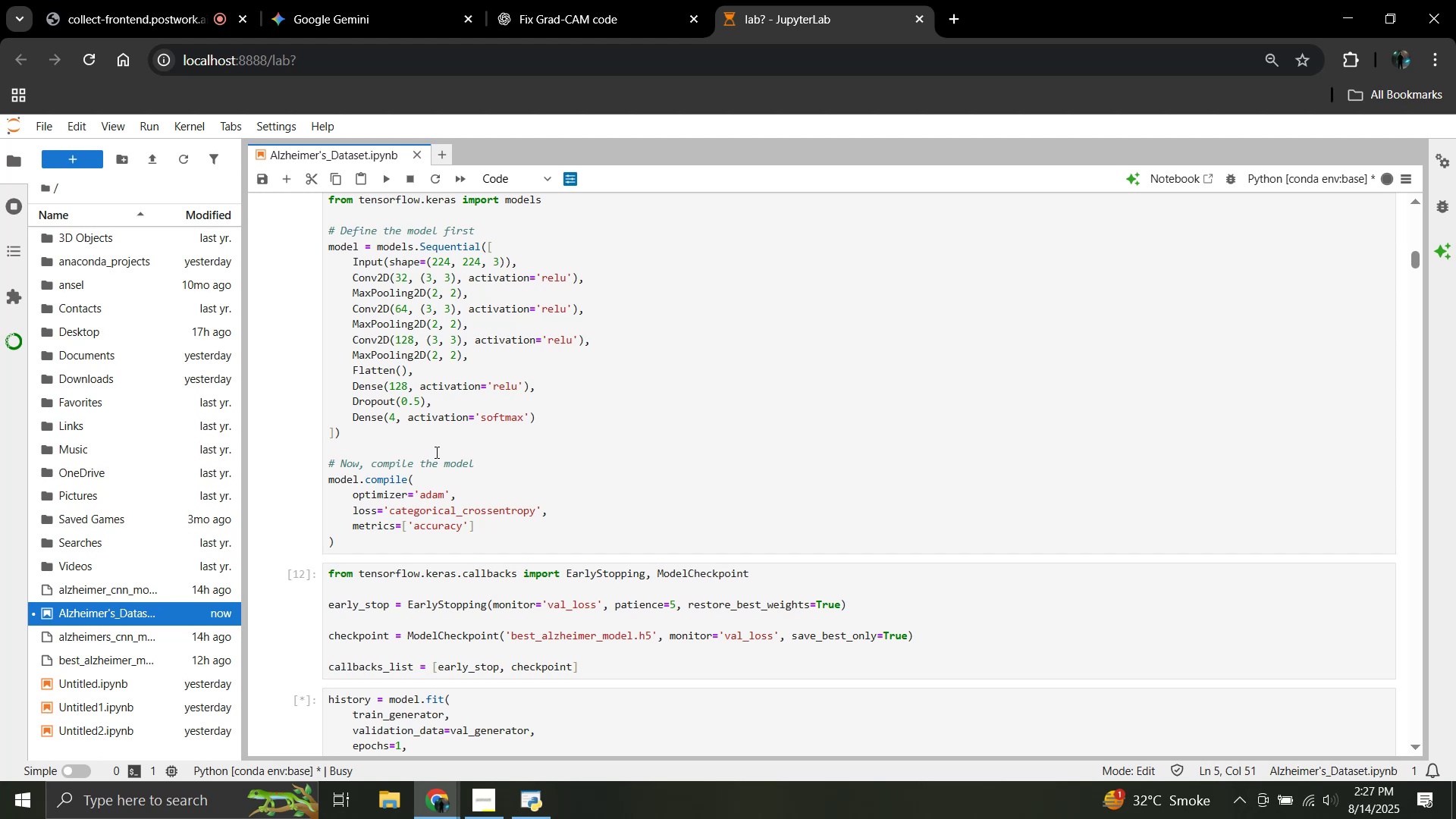 
wait(45.63)
 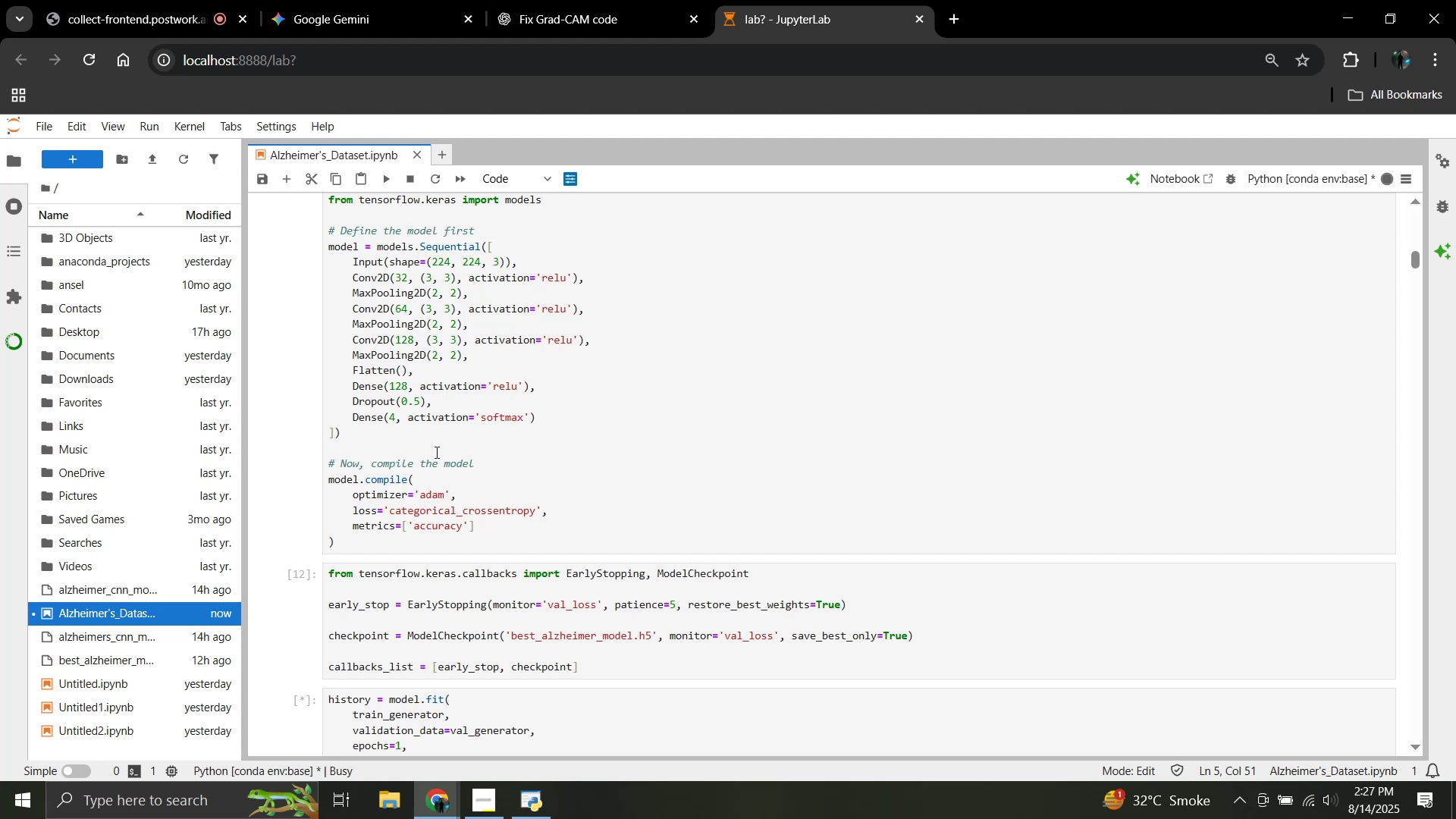 
scroll: coordinate [429, 463], scroll_direction: down, amount: 3.0
 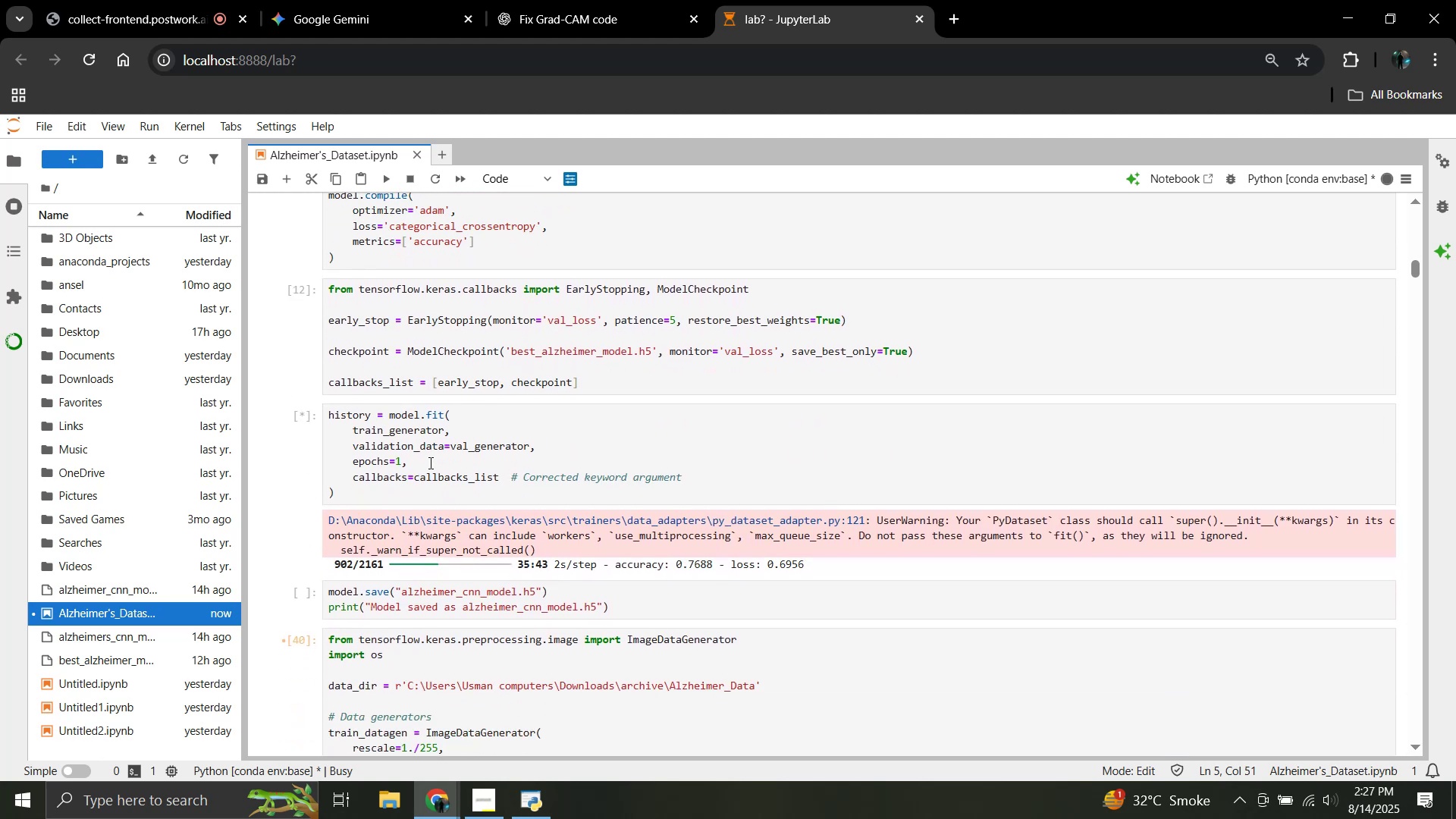 
wait(8.19)
 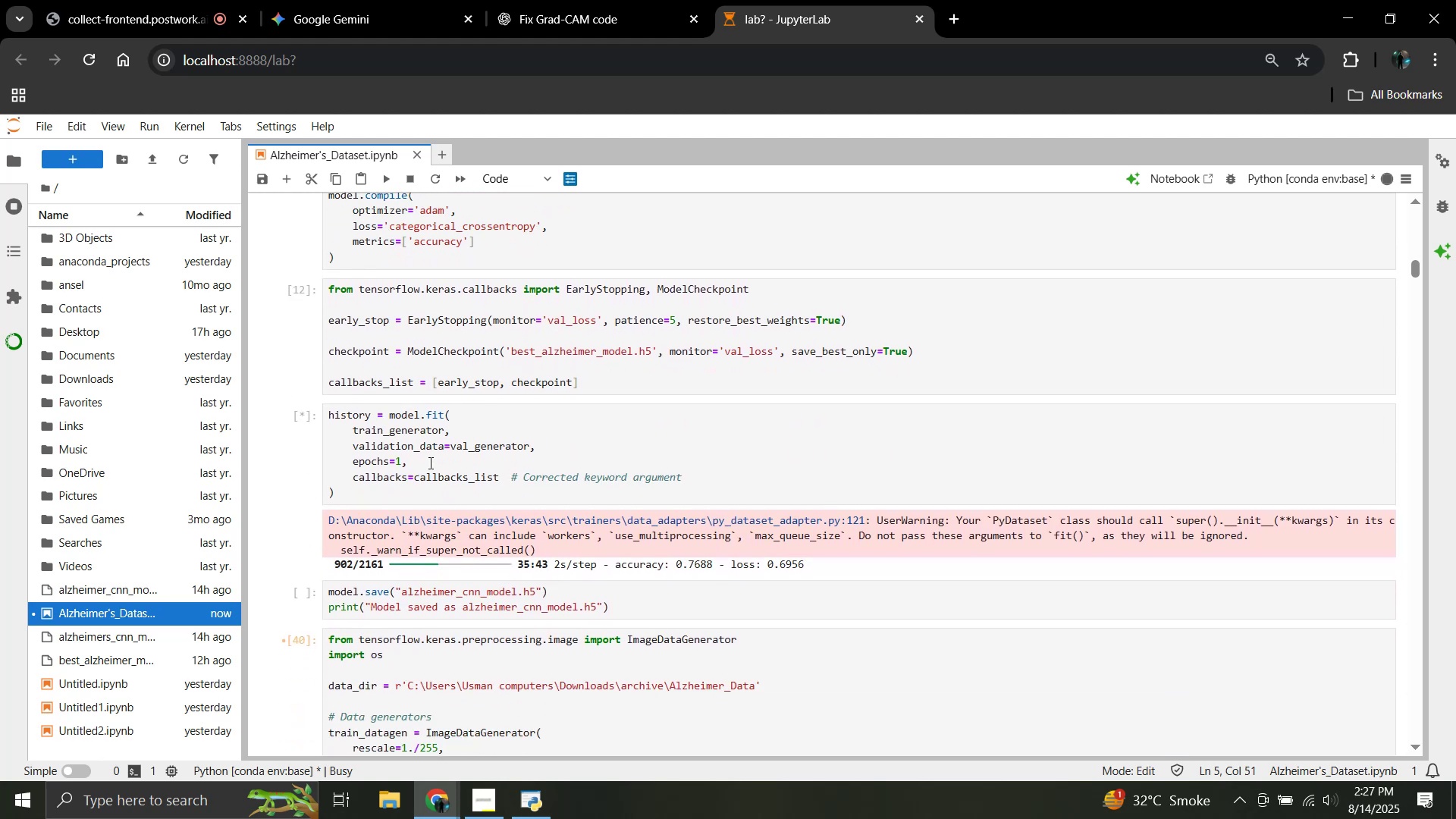 
scroll: coordinate [421, 495], scroll_direction: down, amount: 1.0
 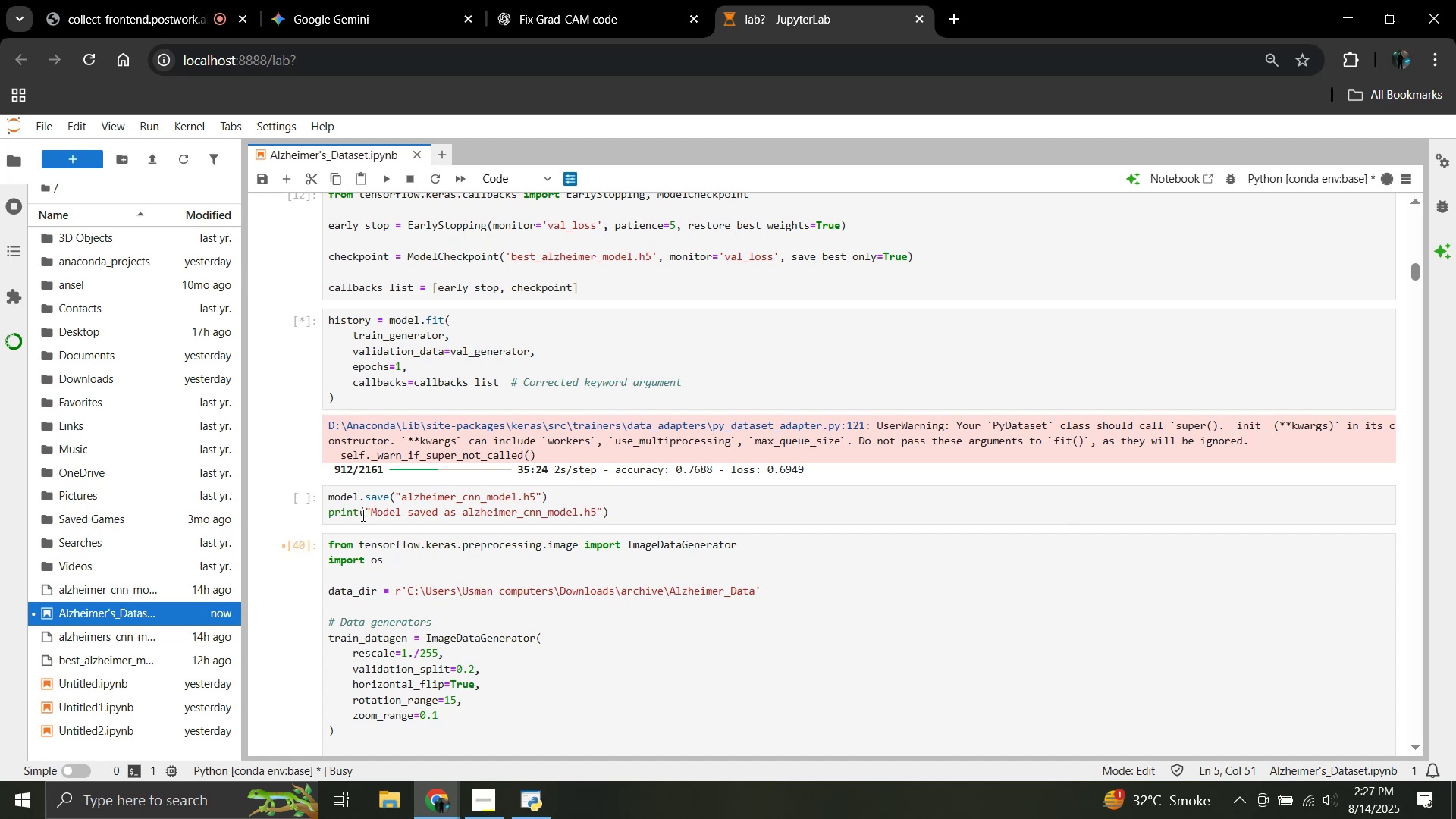 
wait(17.03)
 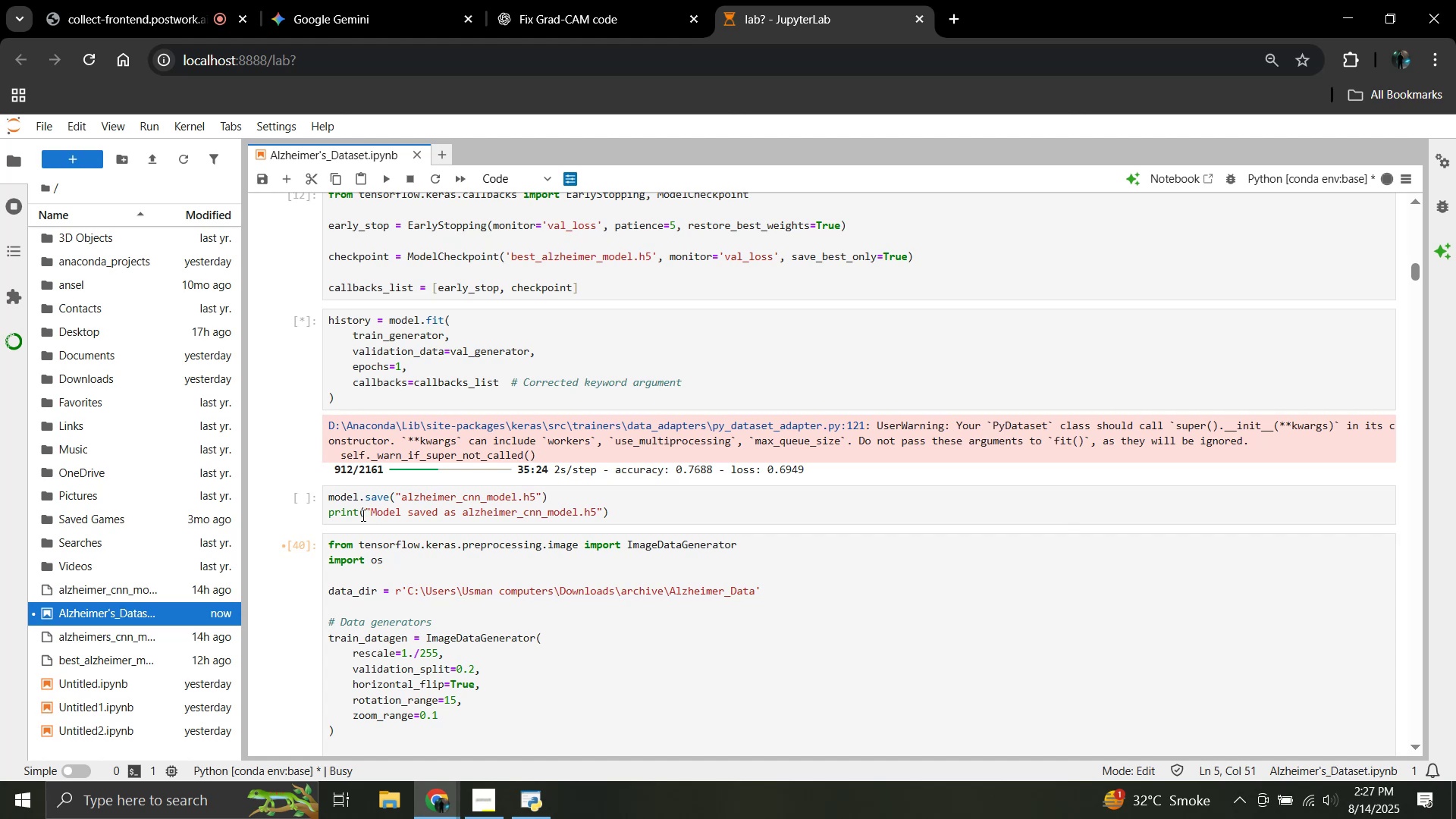 
left_click([547, 0])
 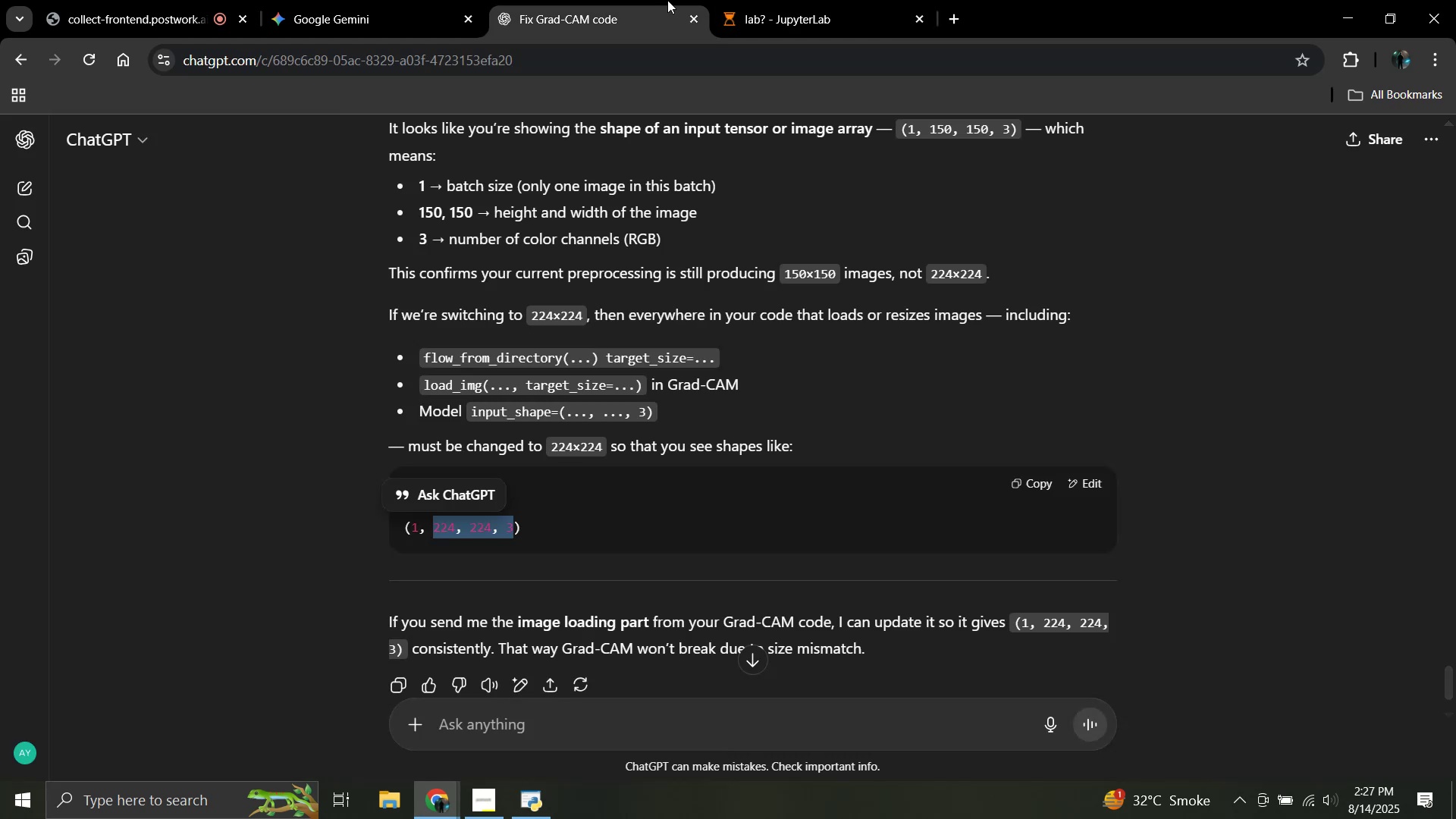 
left_click([805, 0])
 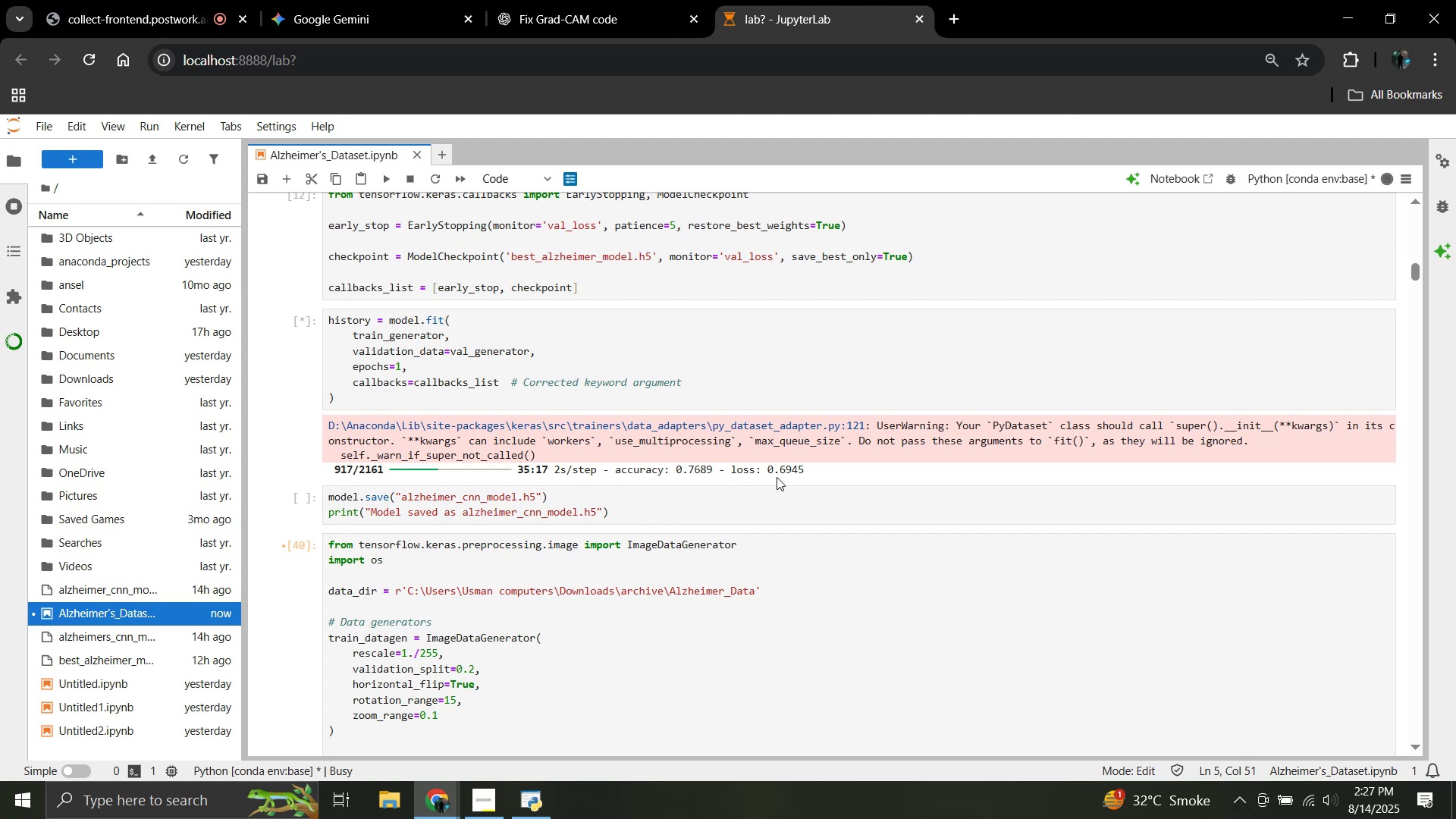 
left_click_drag(start_coordinate=[801, 472], to_coordinate=[417, 420])
 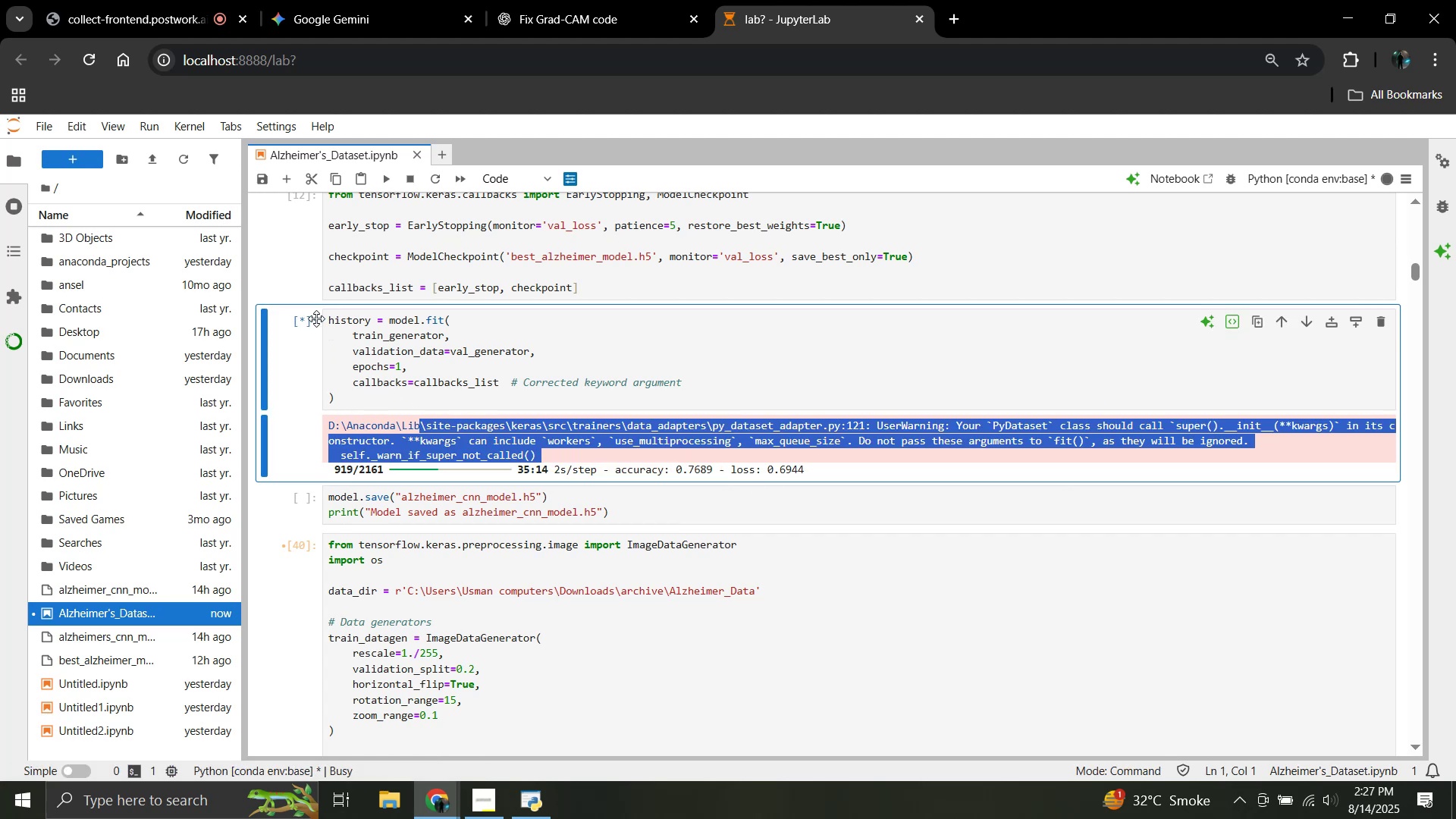 
left_click_drag(start_coordinate=[328, 322], to_coordinate=[588, 441])
 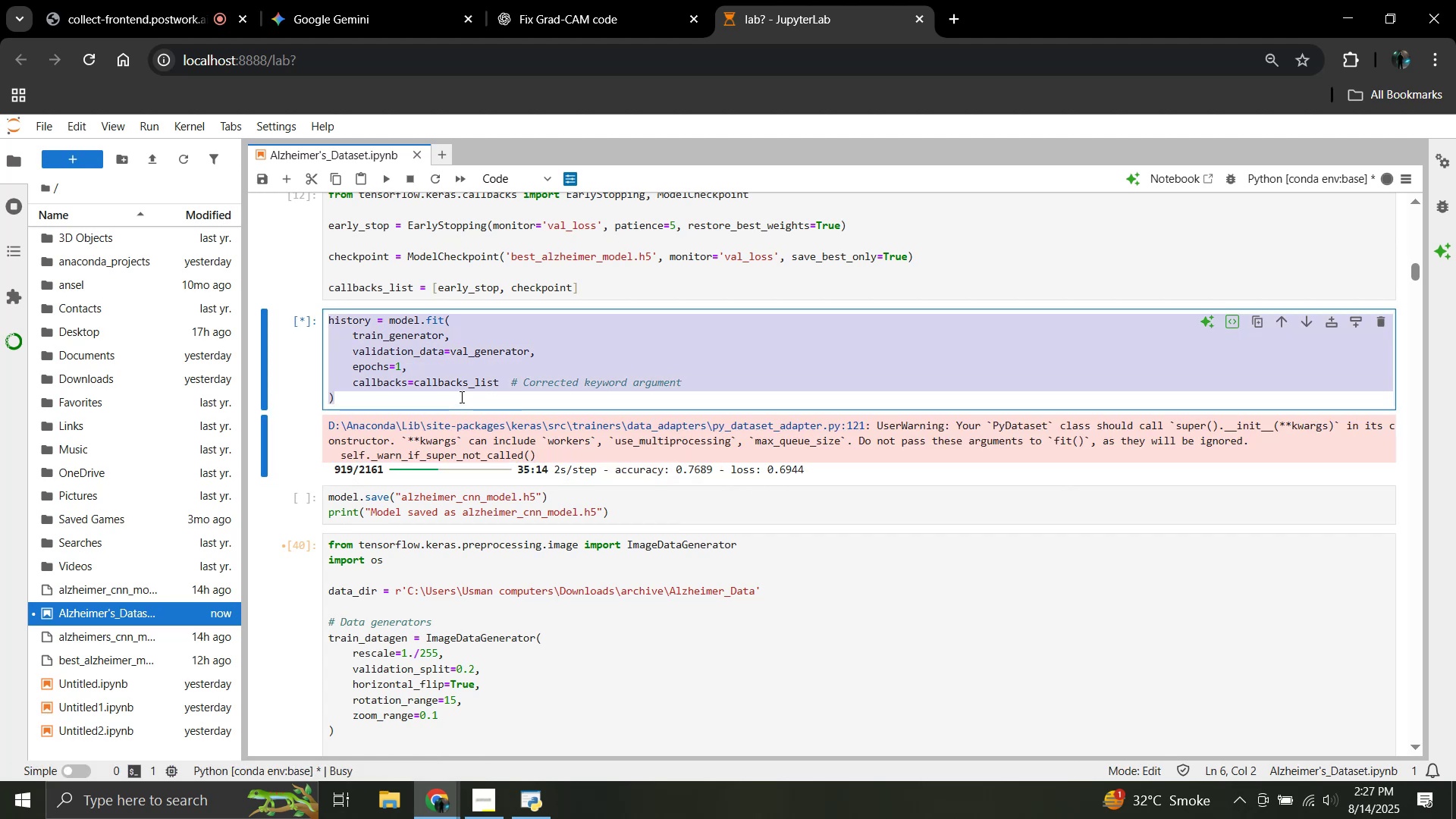 
left_click([459, 395])
 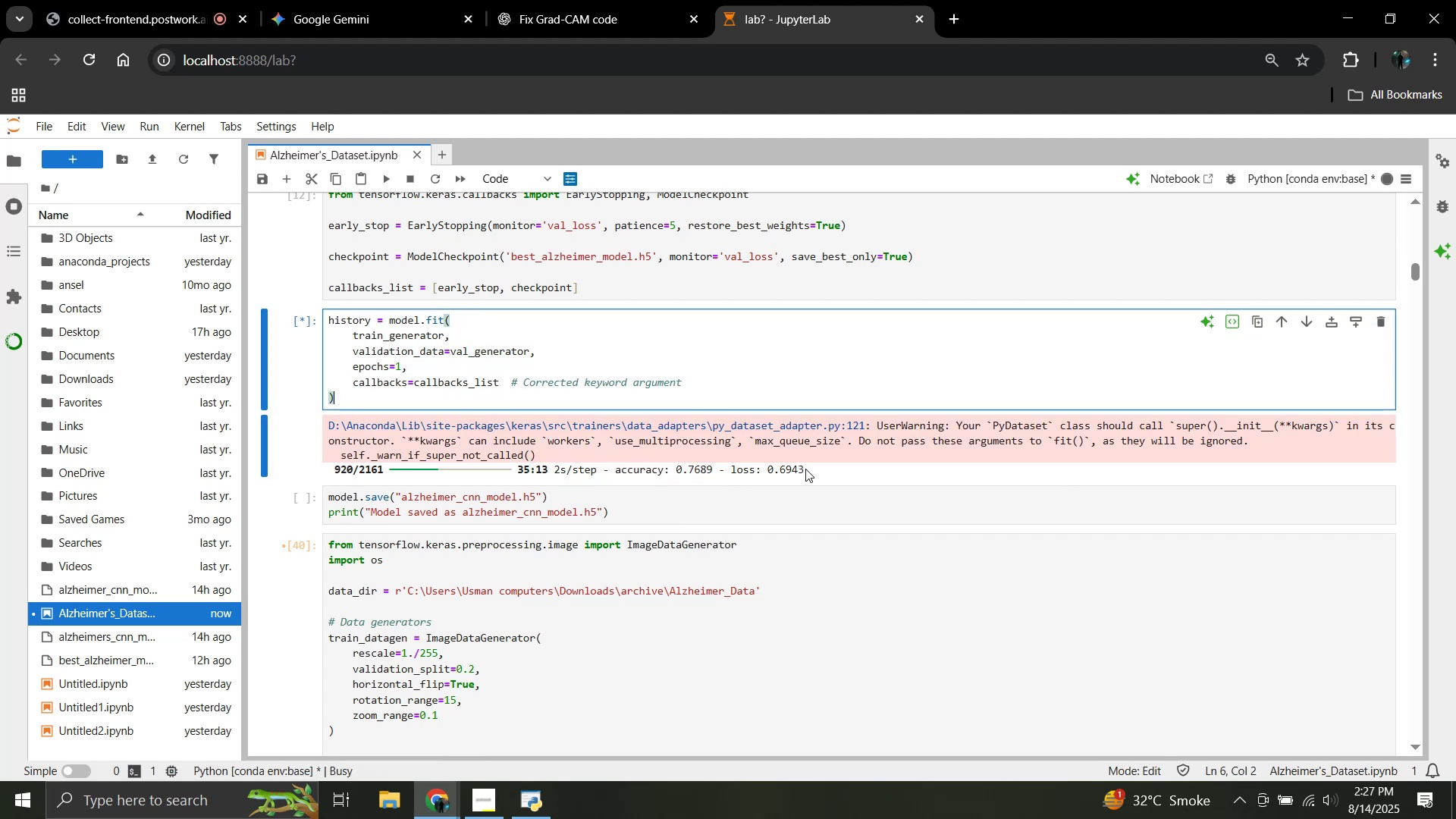 
left_click_drag(start_coordinate=[803, 469], to_coordinate=[384, 439])
 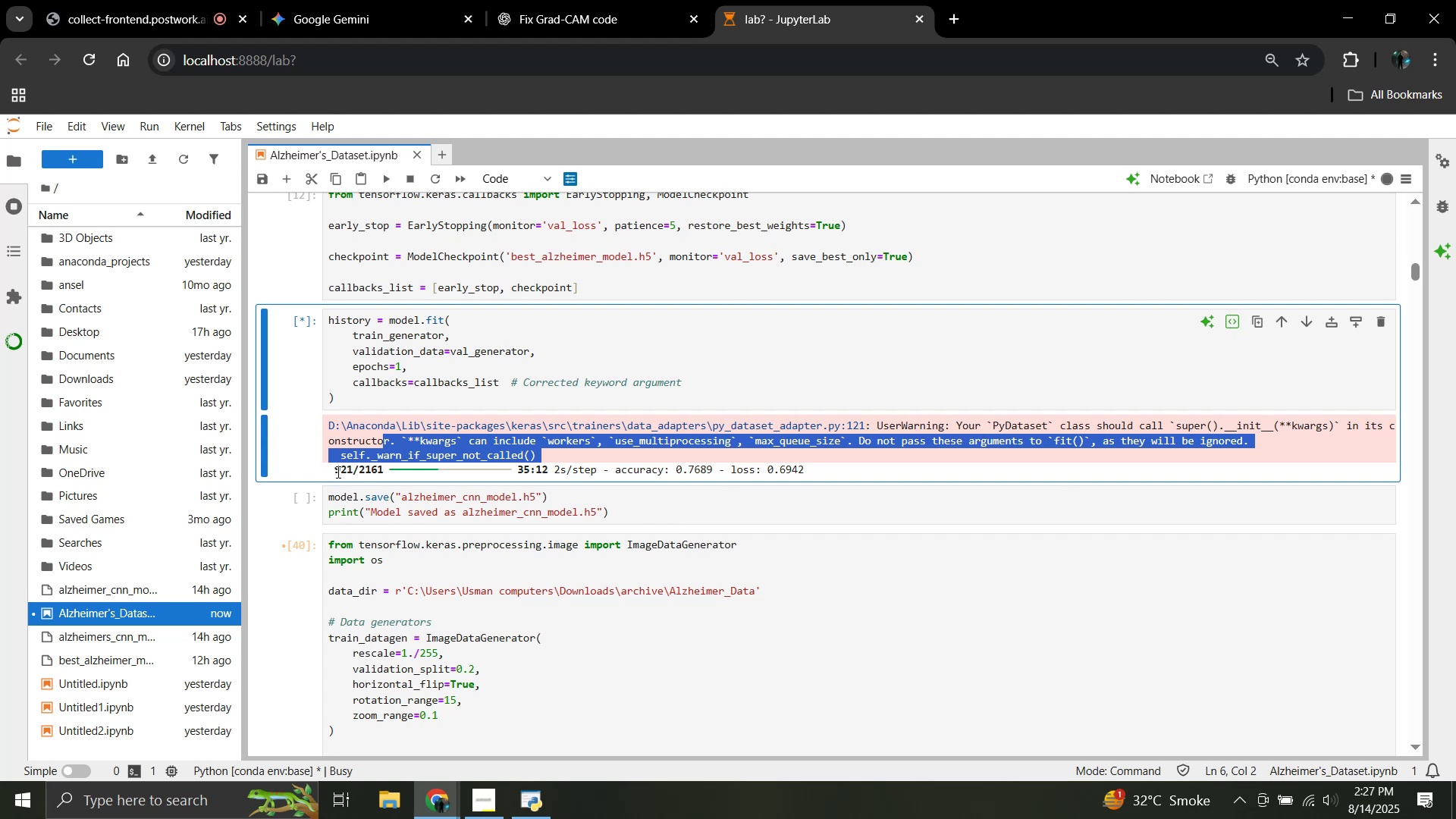 
left_click_drag(start_coordinate=[334, 470], to_coordinate=[802, 466])
 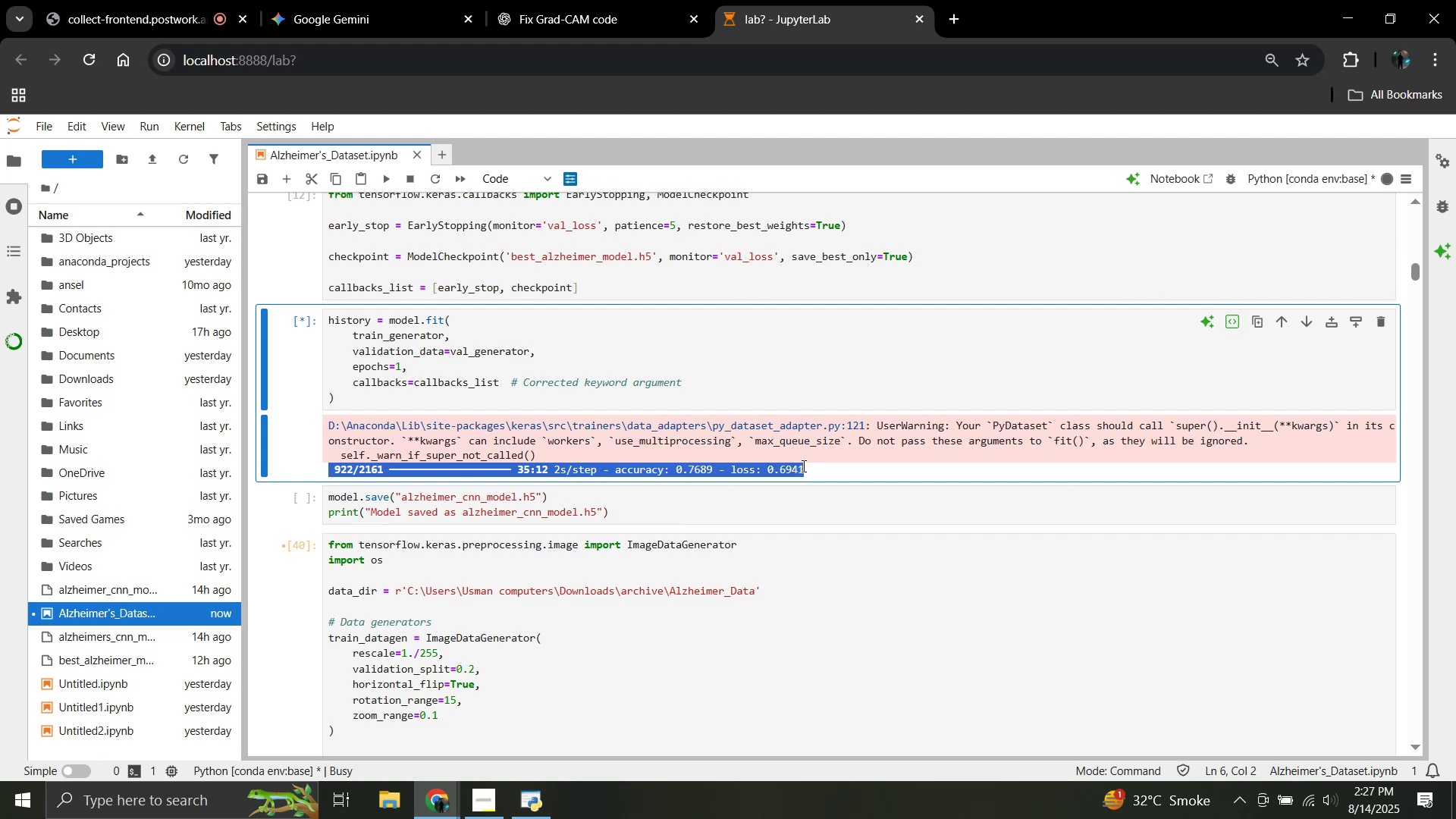 
key(Control+C)
 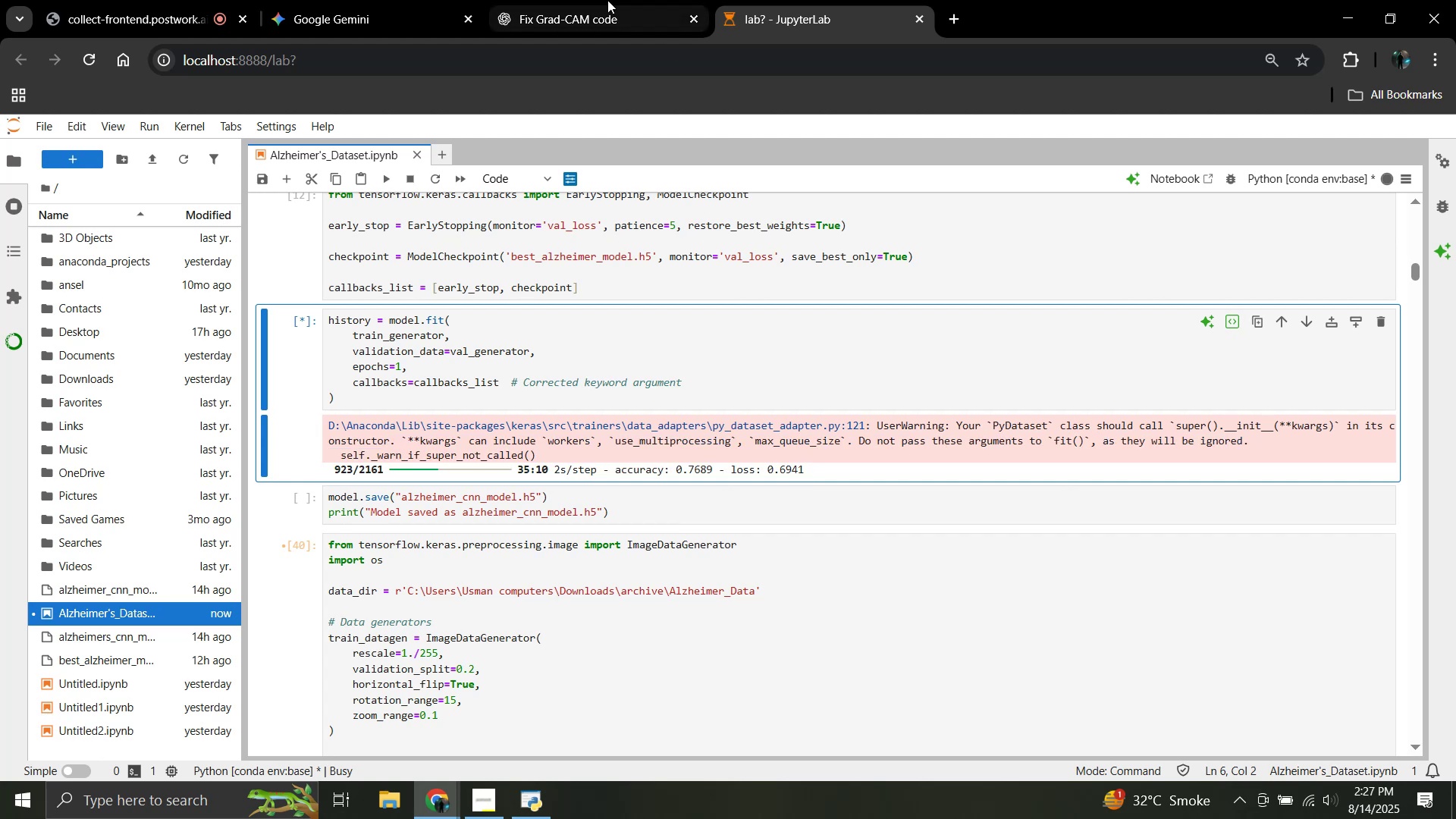 
left_click([606, 0])
 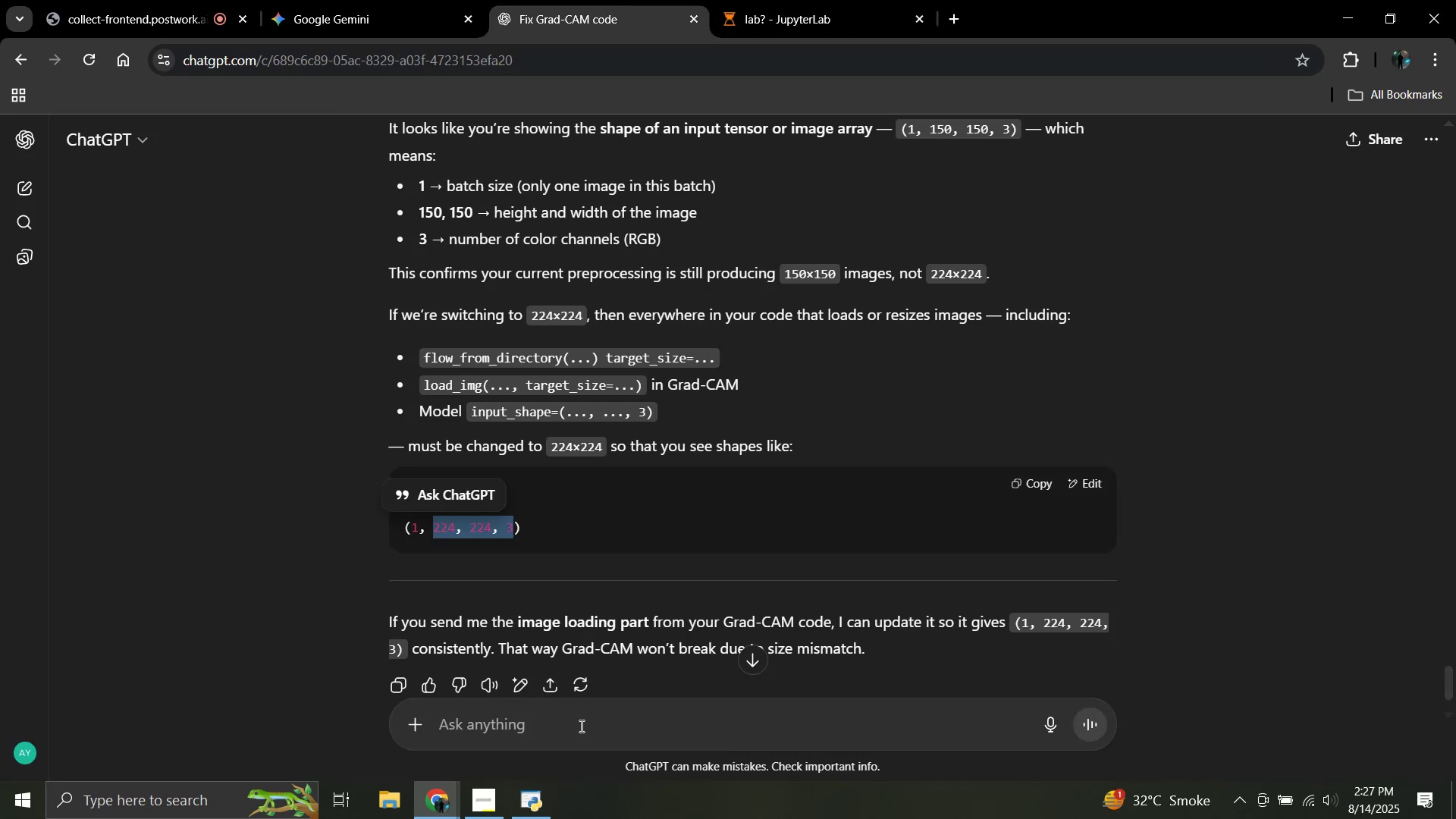 
left_click([570, 712])
 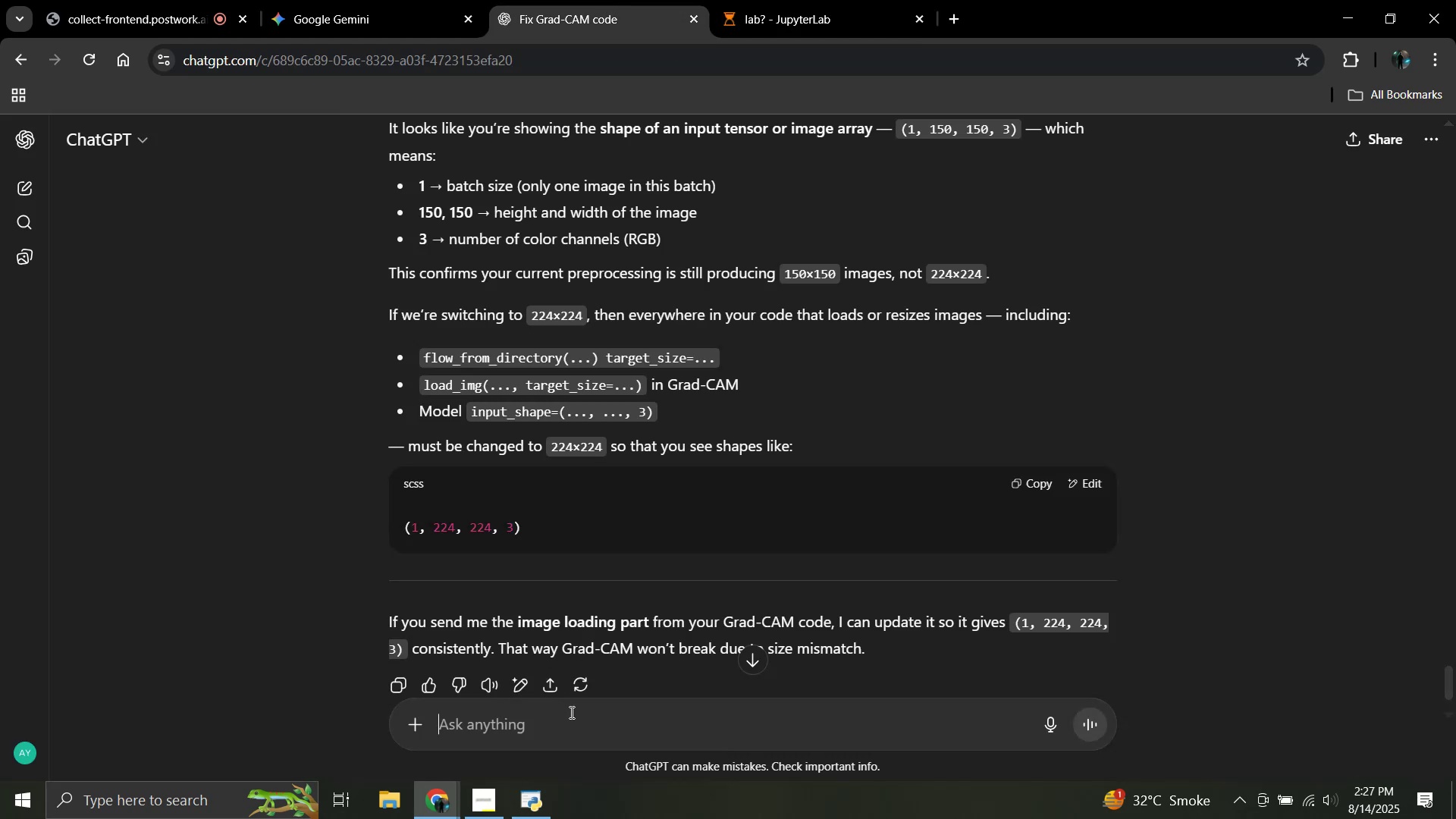 
key(Control+V)
 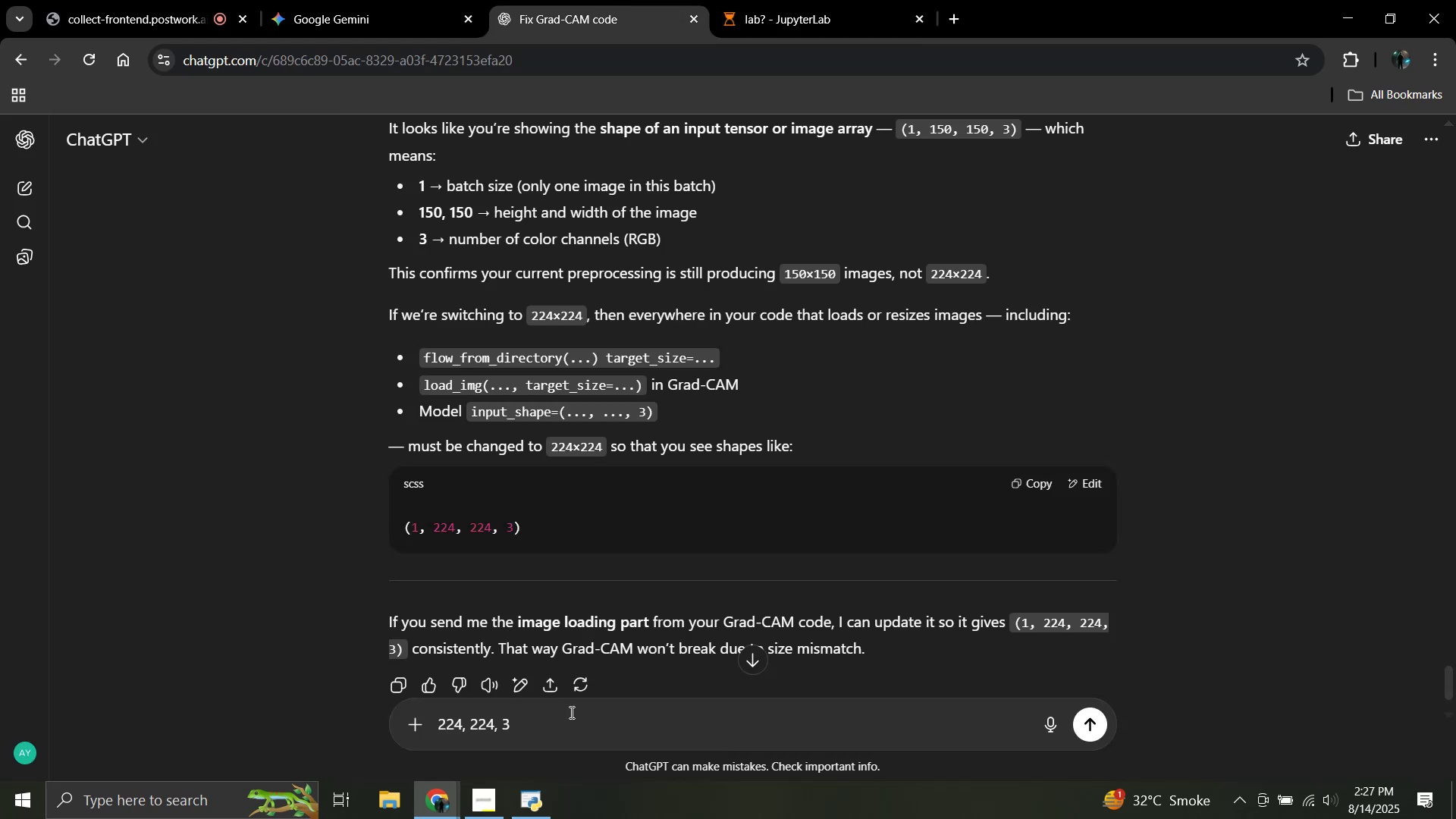 
key(Enter)
 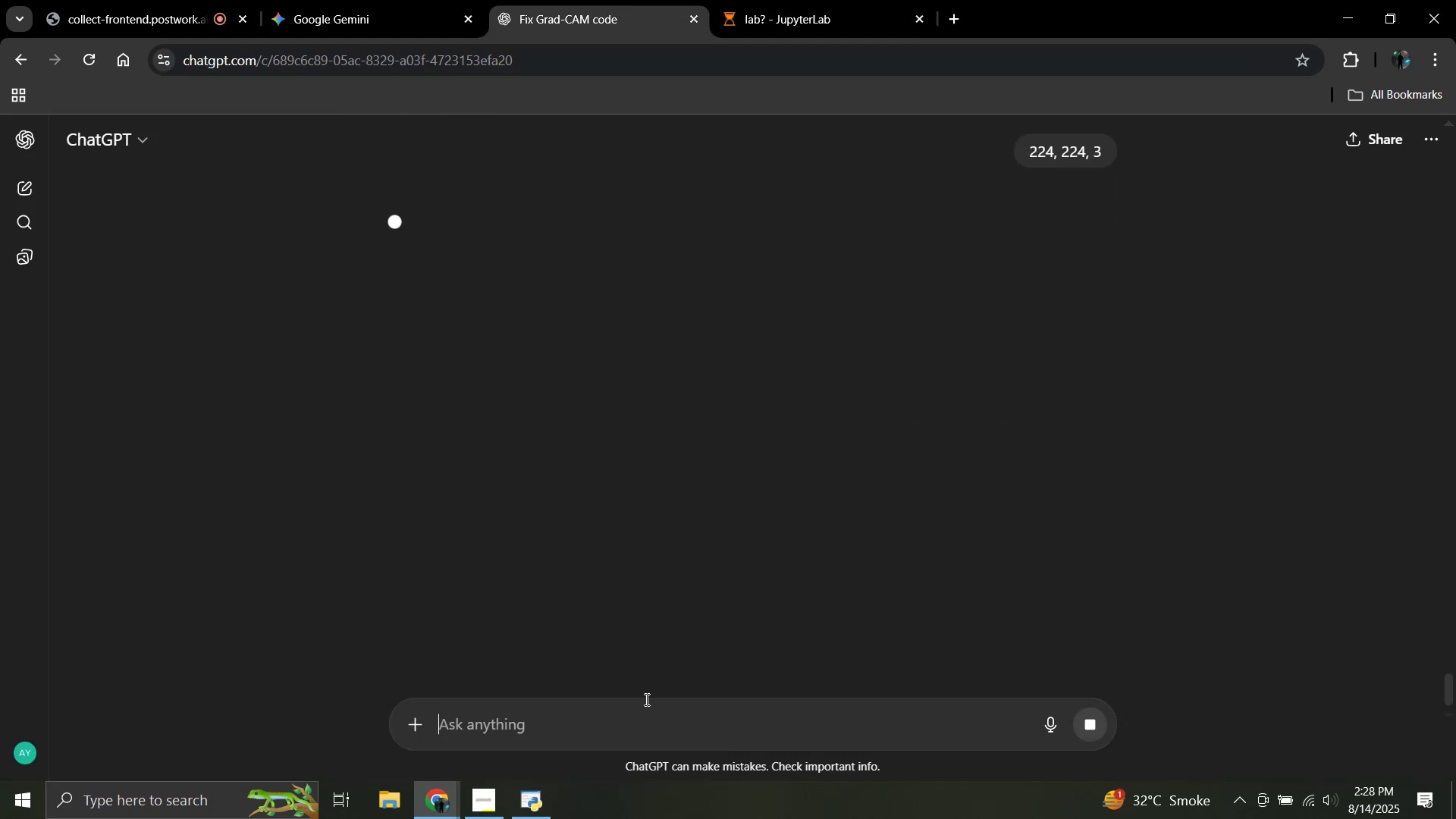 
left_click([876, 0])
 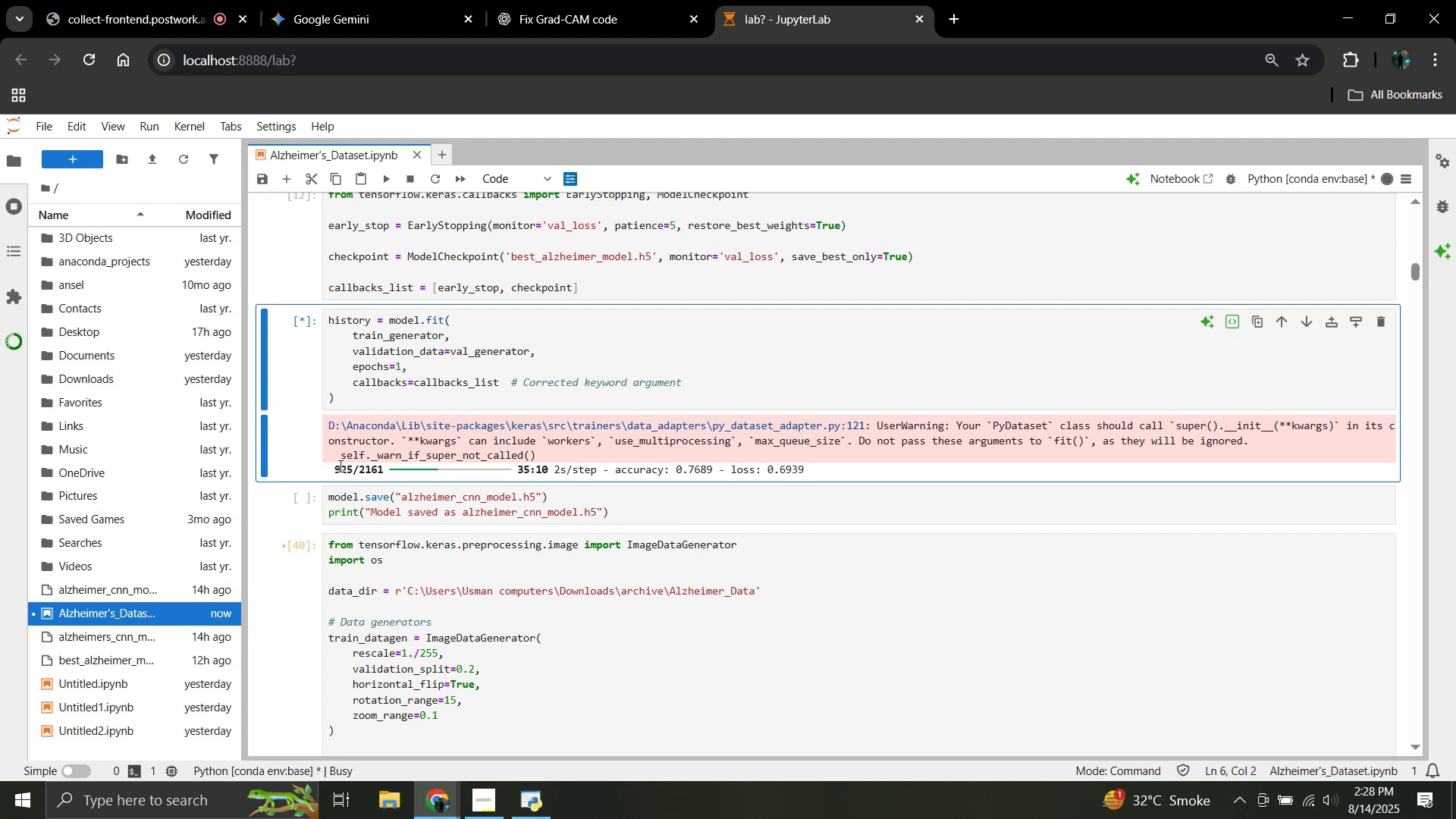 
left_click_drag(start_coordinate=[333, 468], to_coordinate=[813, 474])
 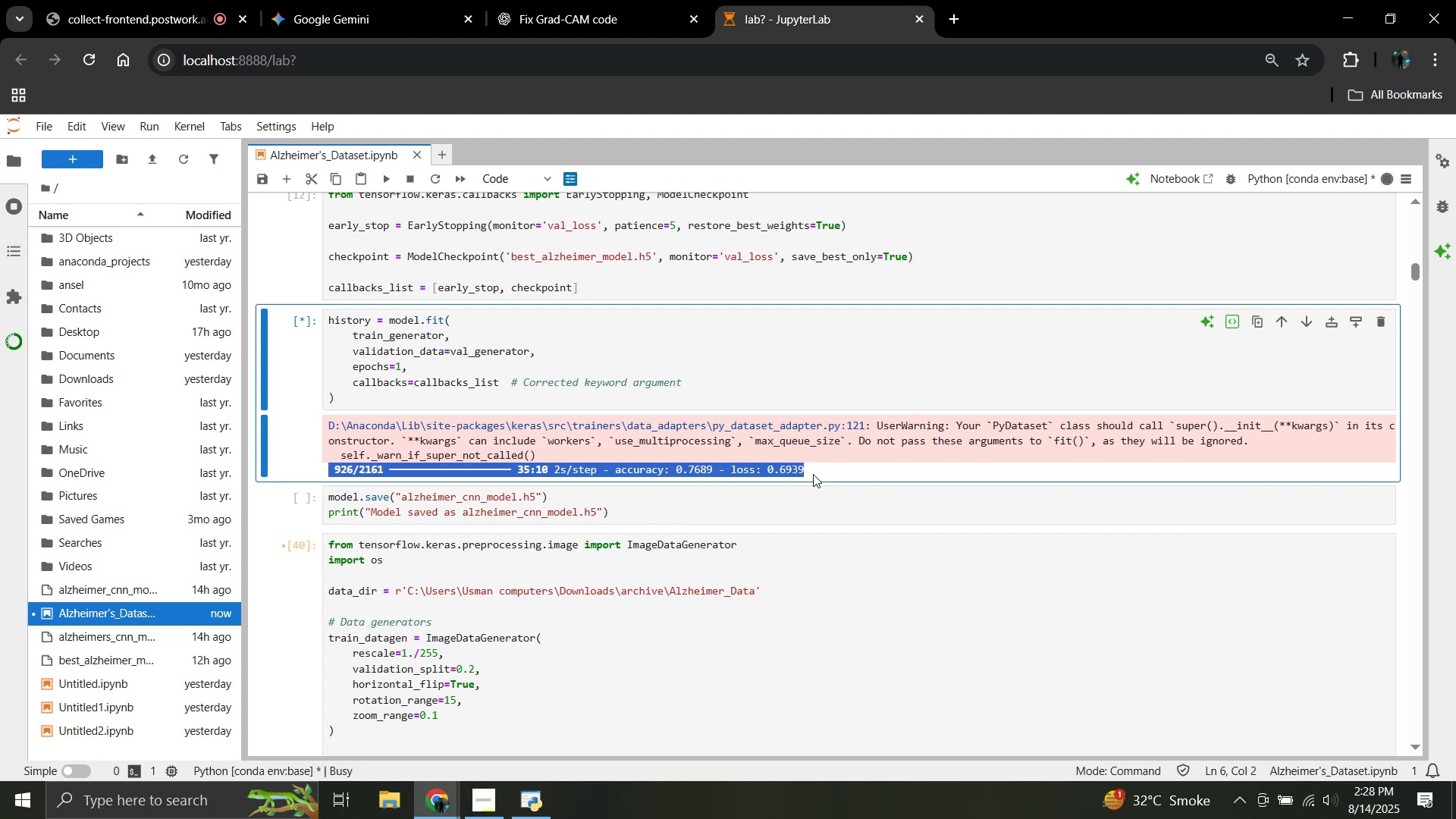 
key(Control+C)
 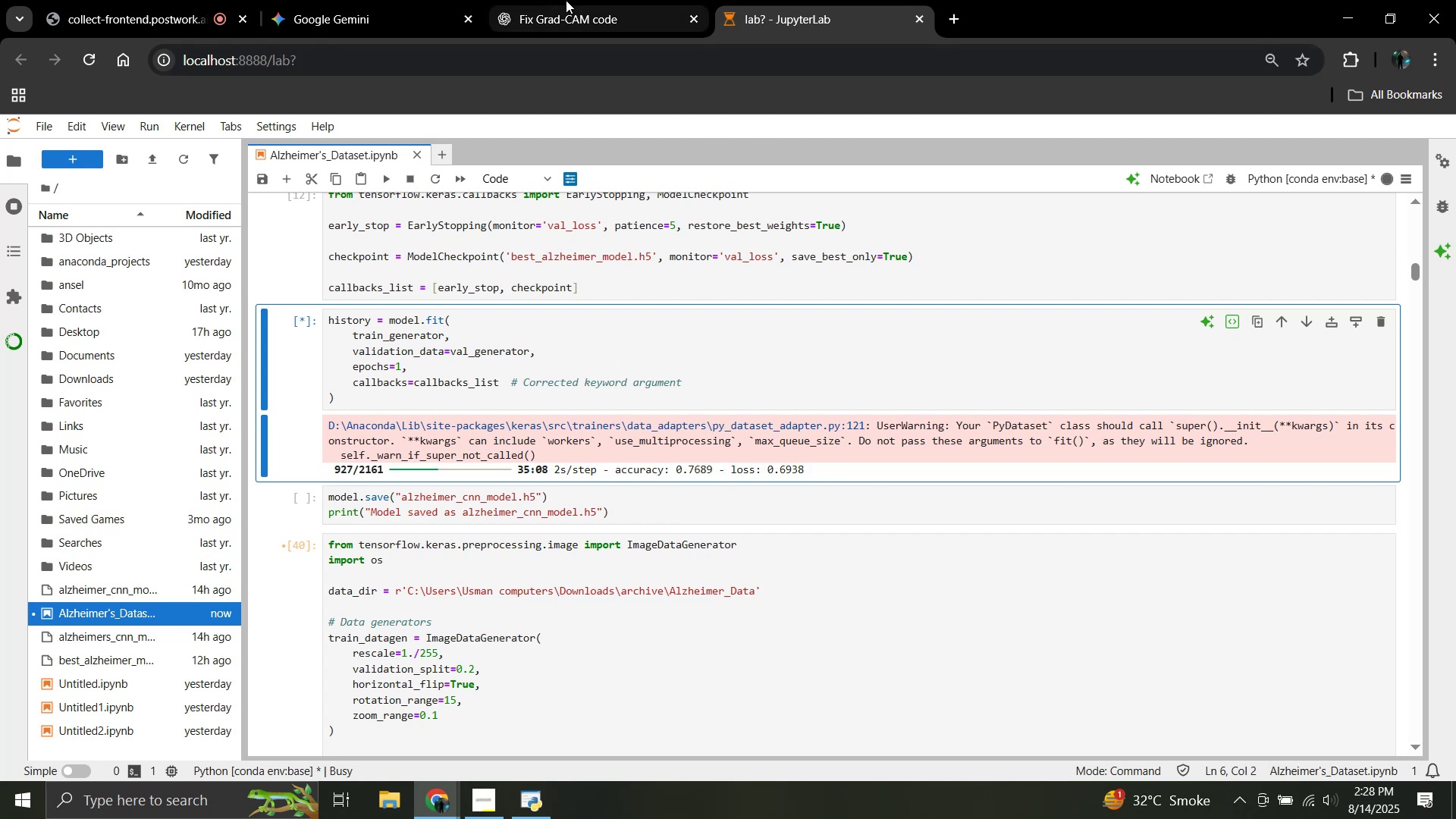 
left_click([566, 0])
 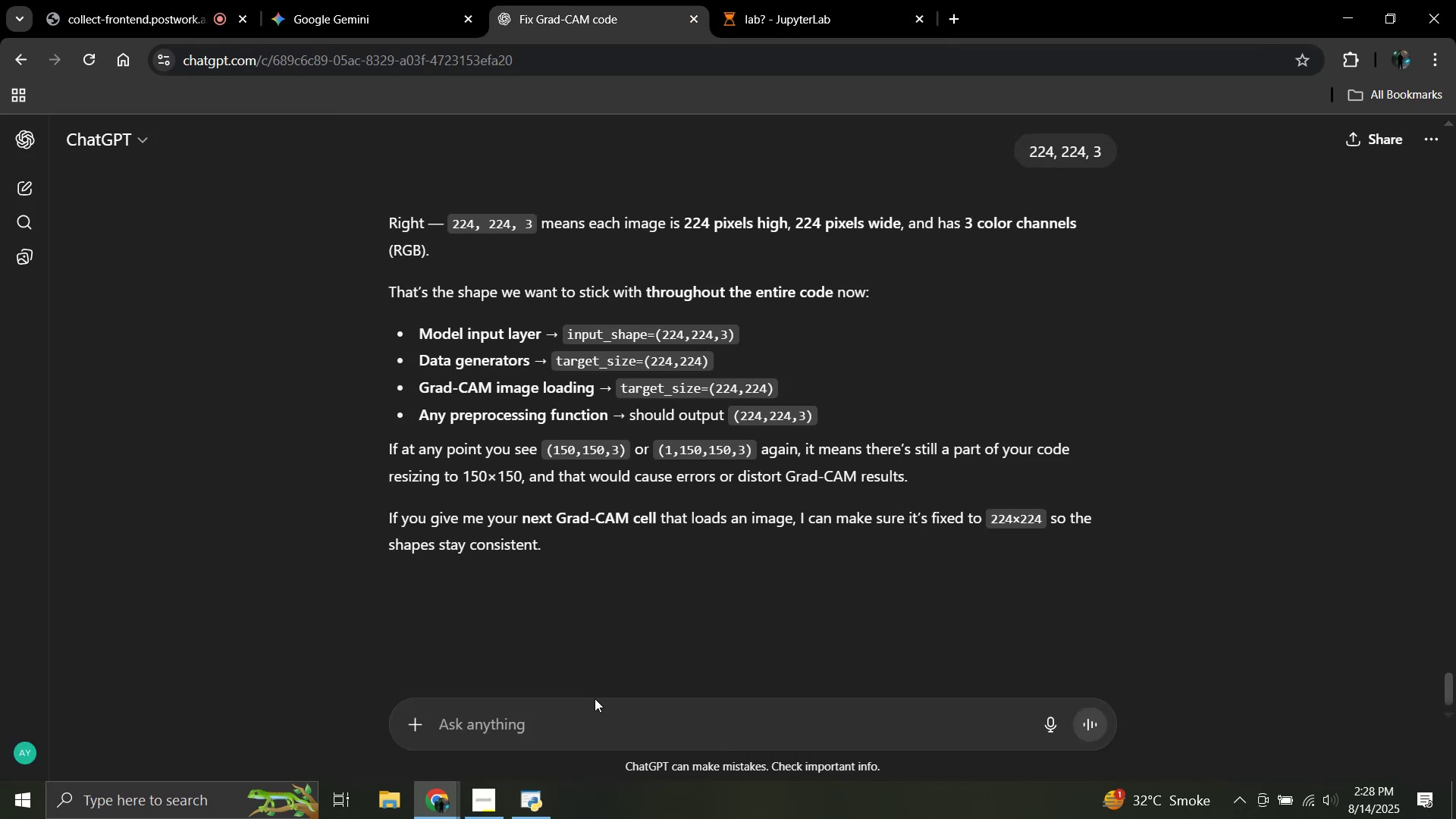 
key(Control+ControlLeft)
 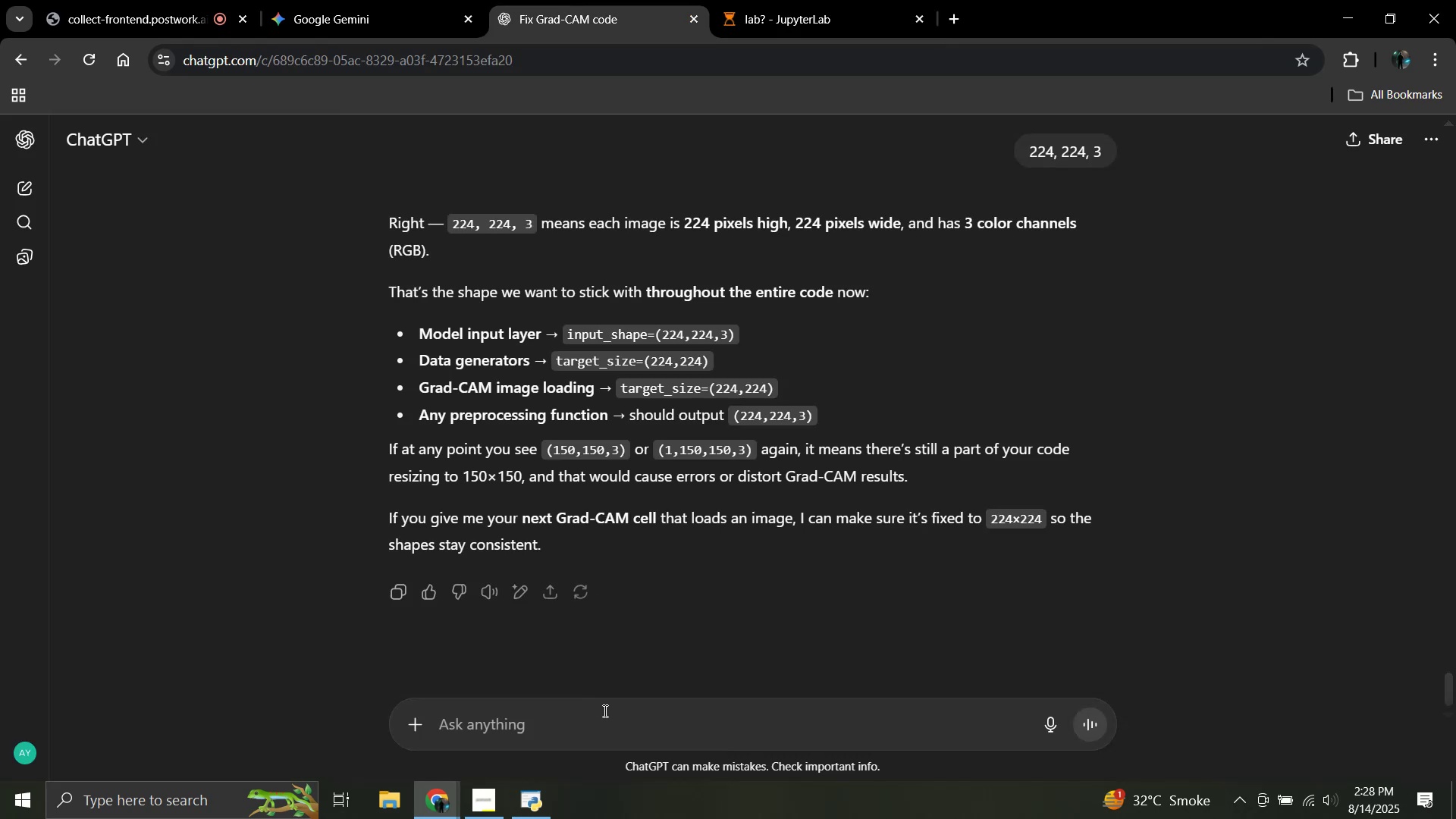 
key(Control+V)
 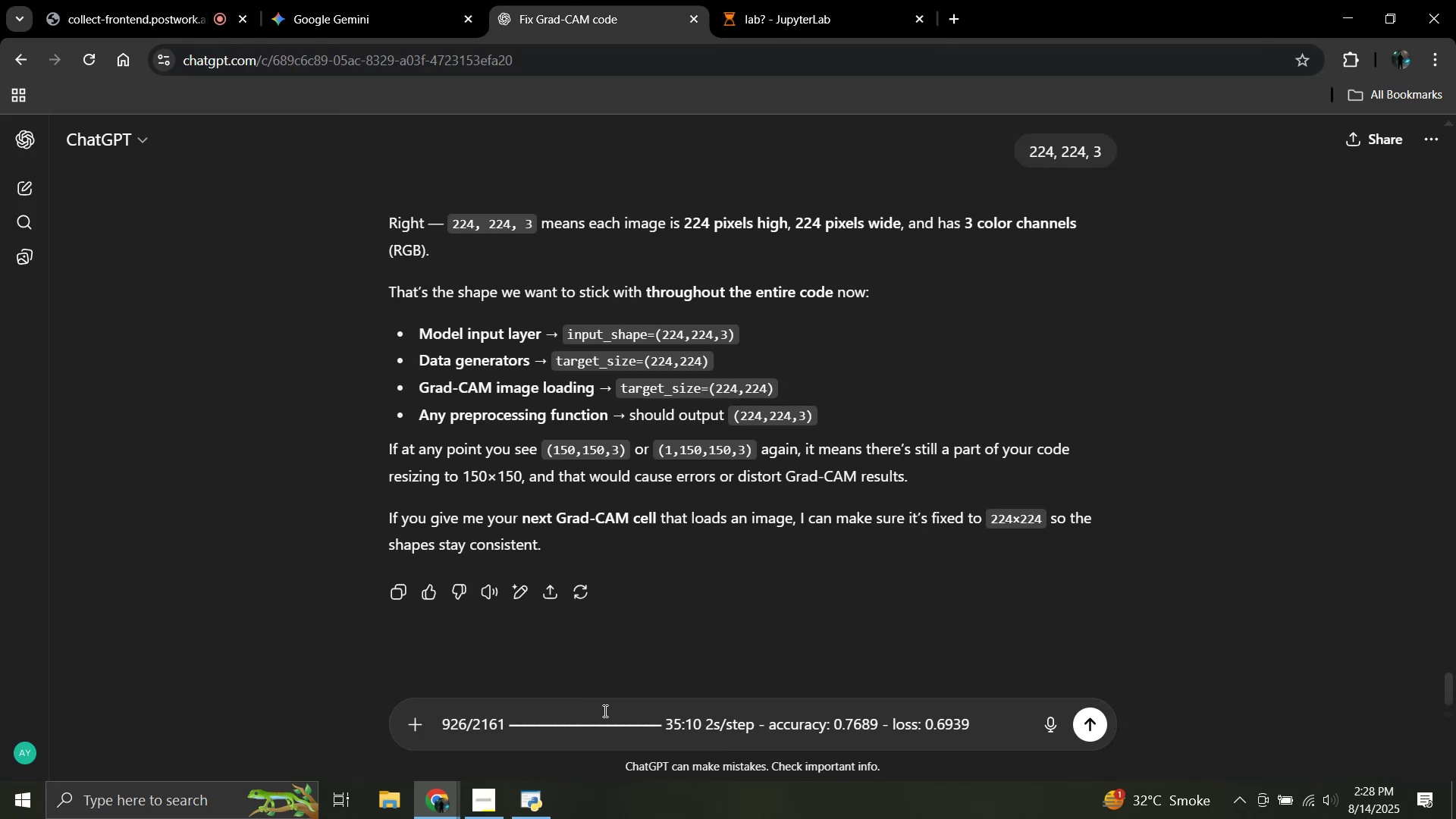 
key(Enter)
 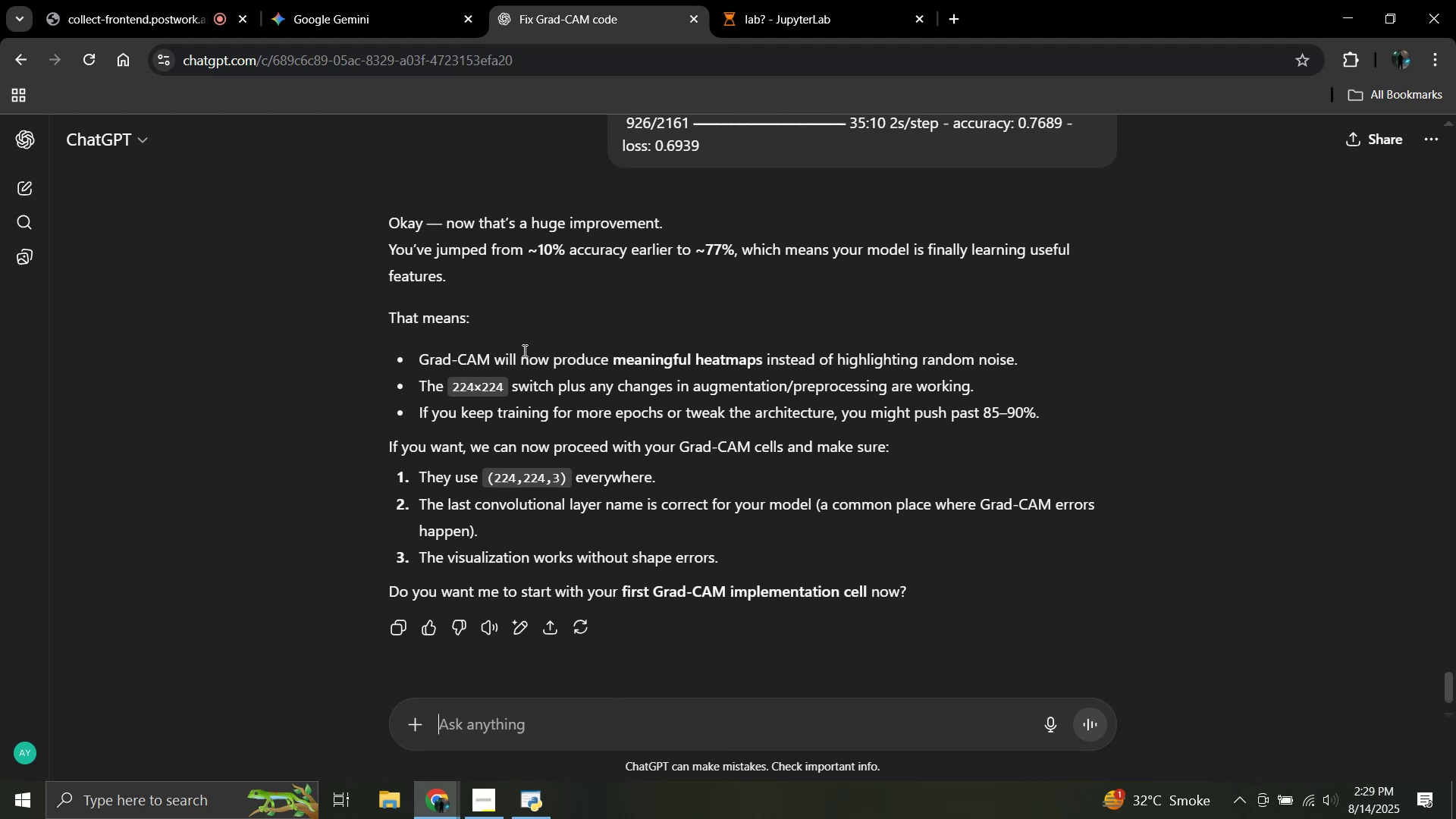 
wait(79.8)
 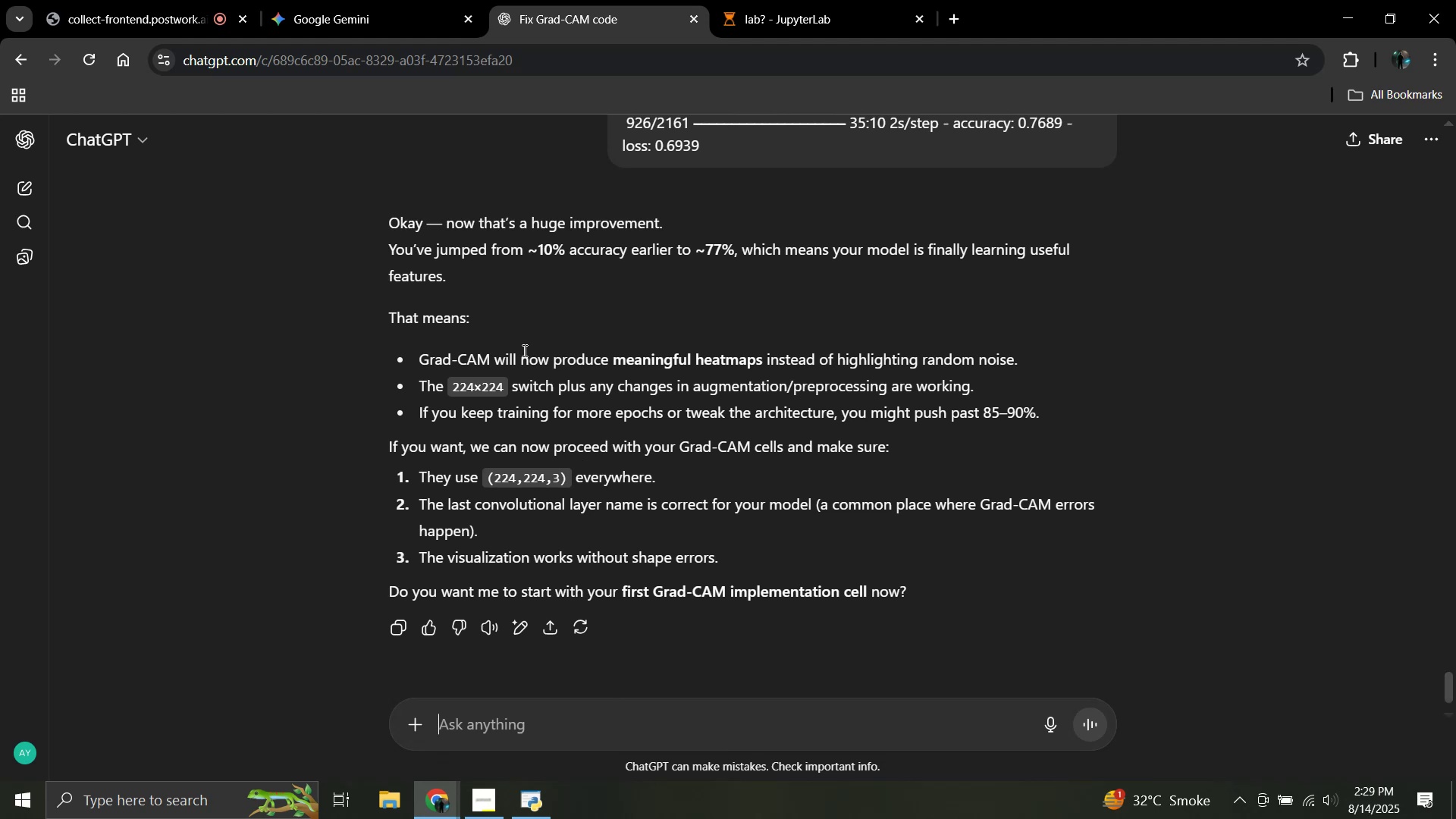 
scroll: coordinate [501, 334], scroll_direction: down, amount: 1.0
 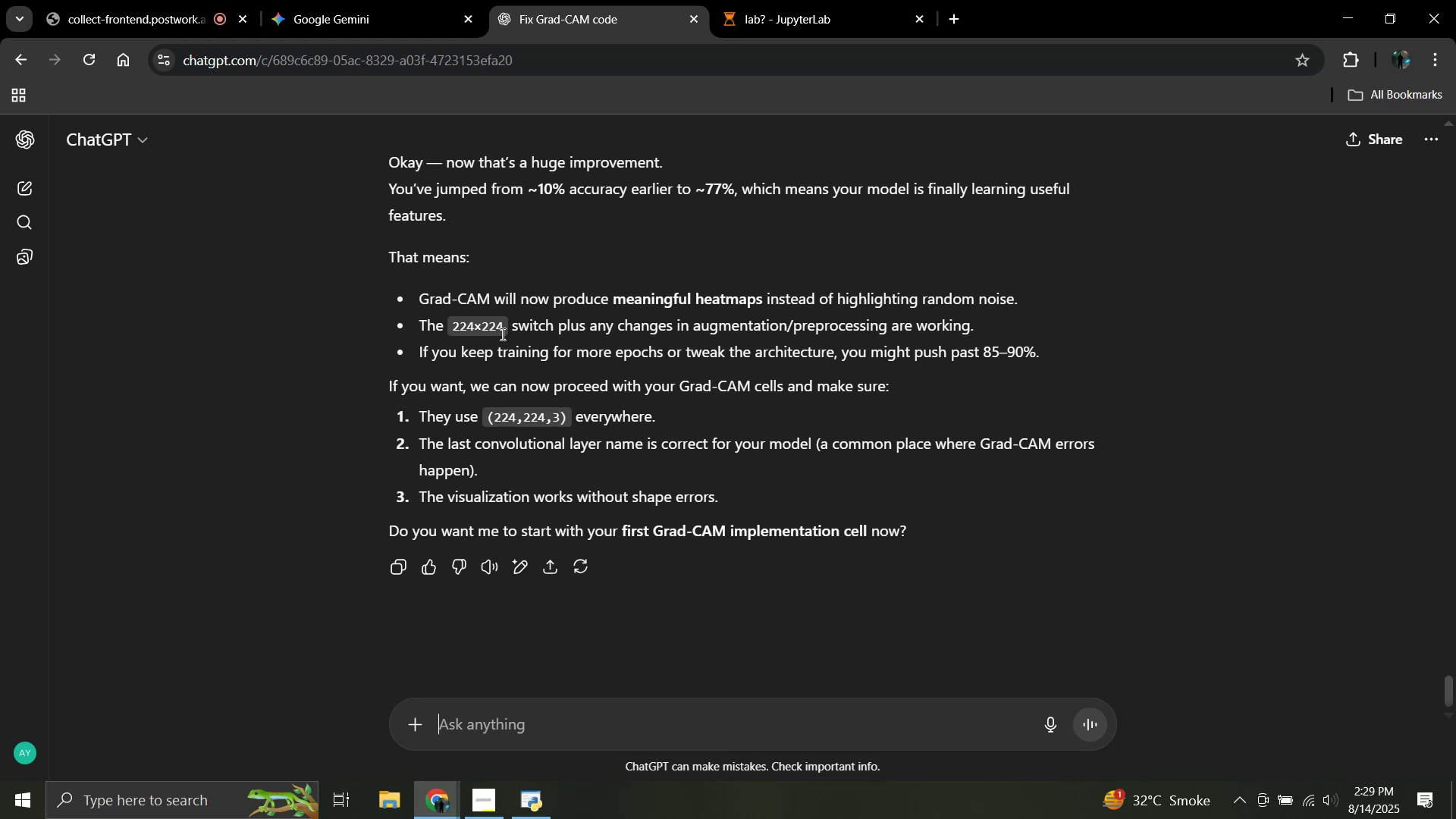 
wait(10.66)
 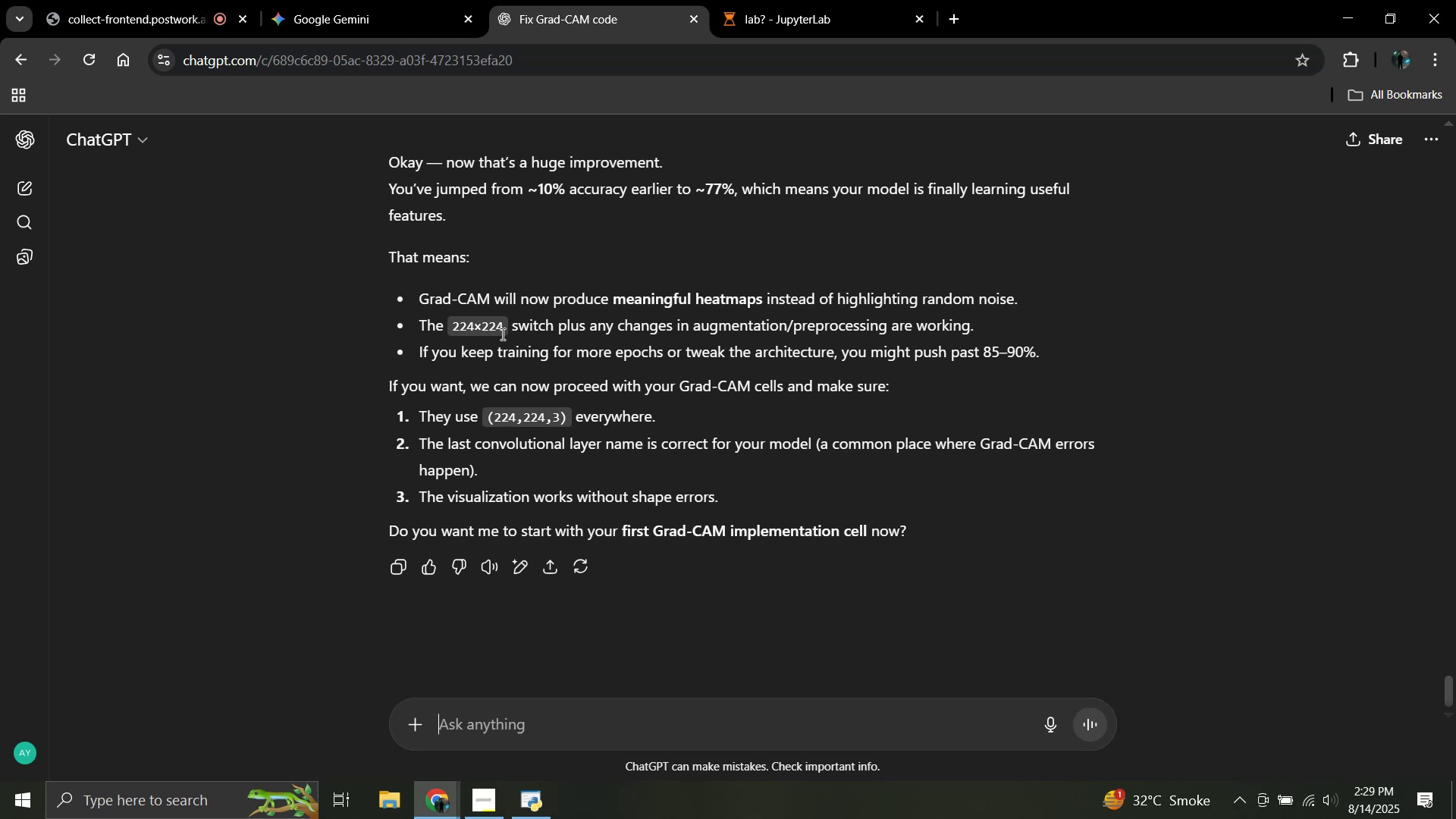 
scroll: coordinate [501, 334], scroll_direction: up, amount: 2.0
 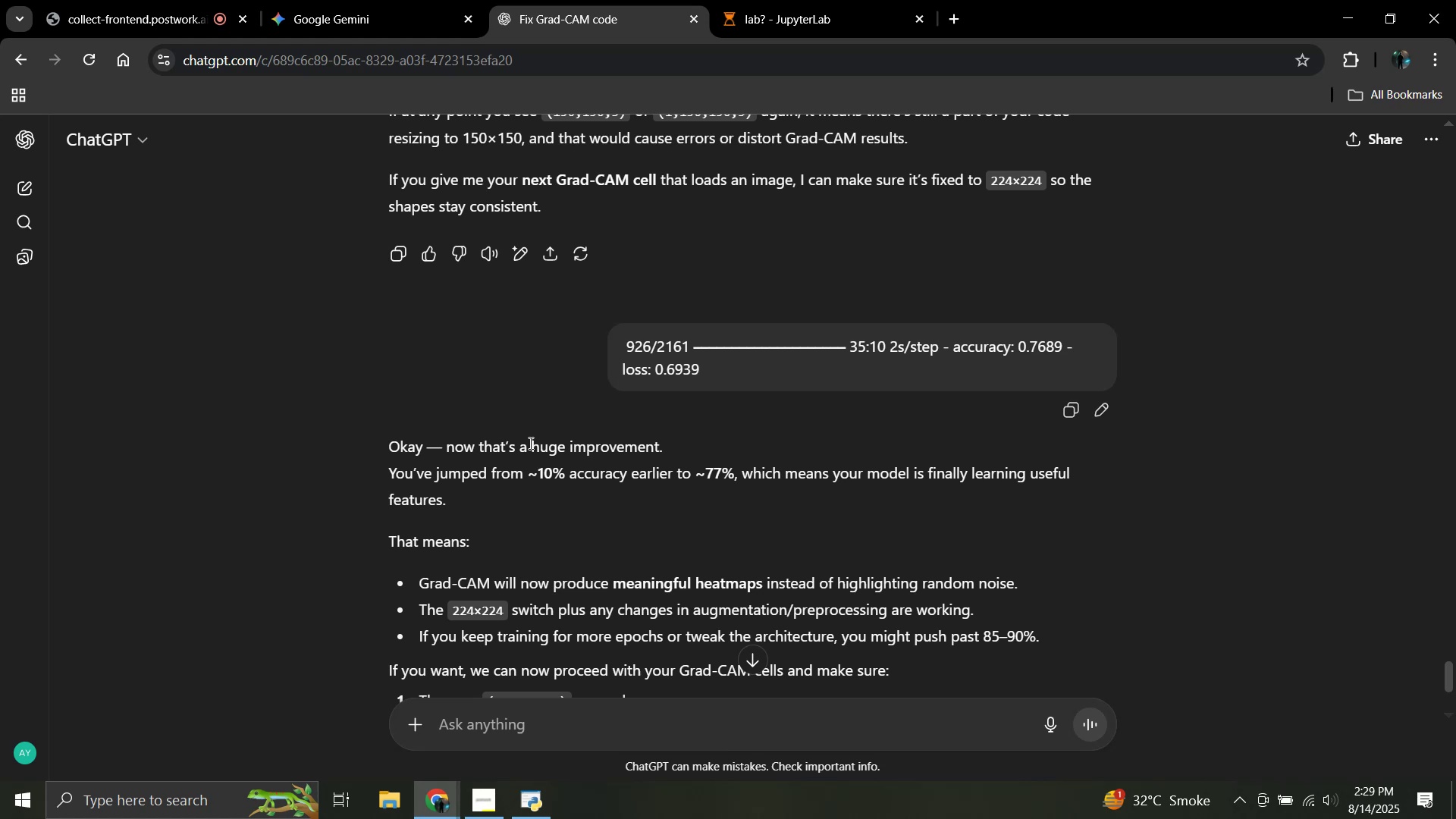 
left_click([819, 0])
 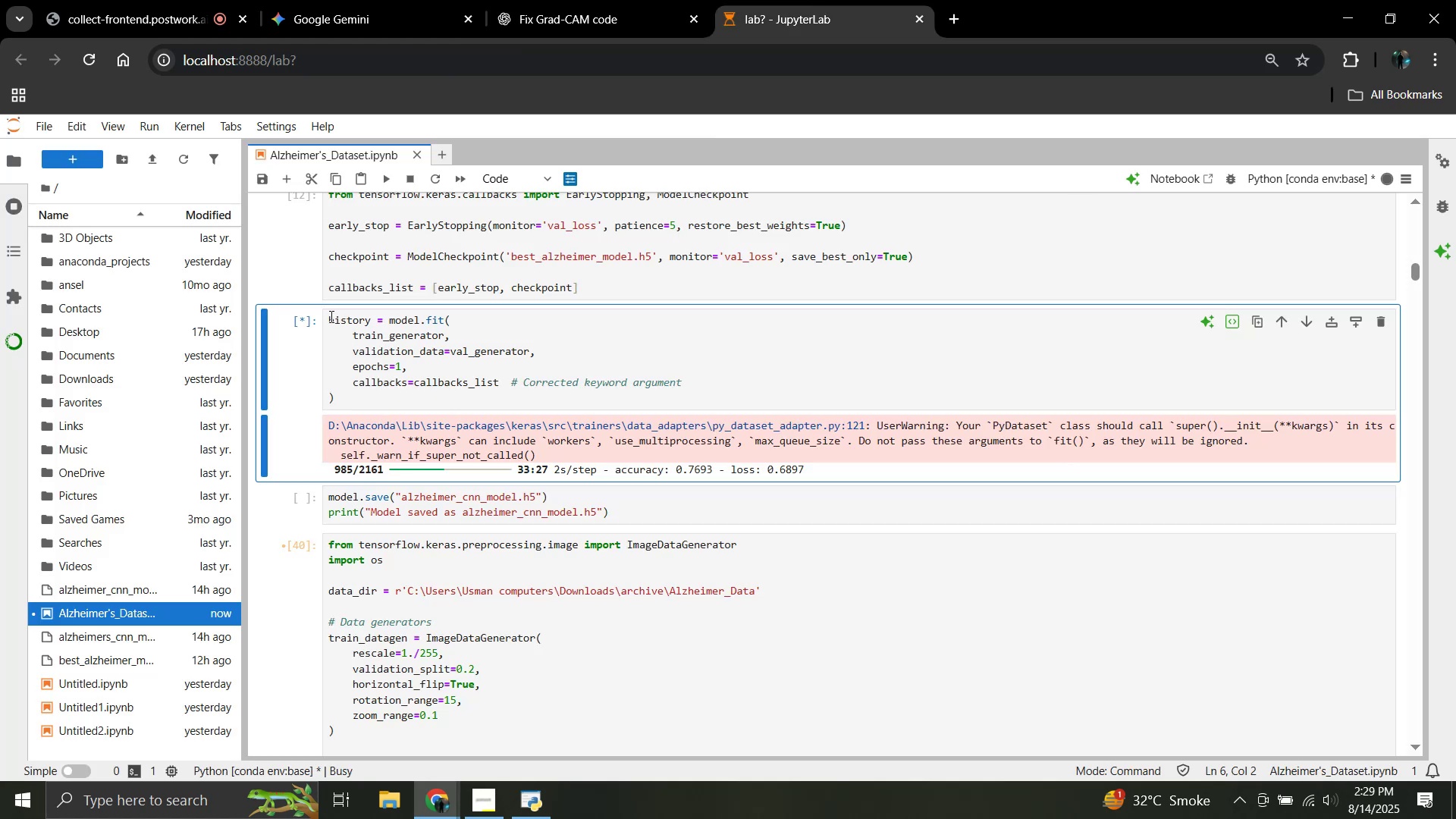 
left_click_drag(start_coordinate=[325, 316], to_coordinate=[388, 407])
 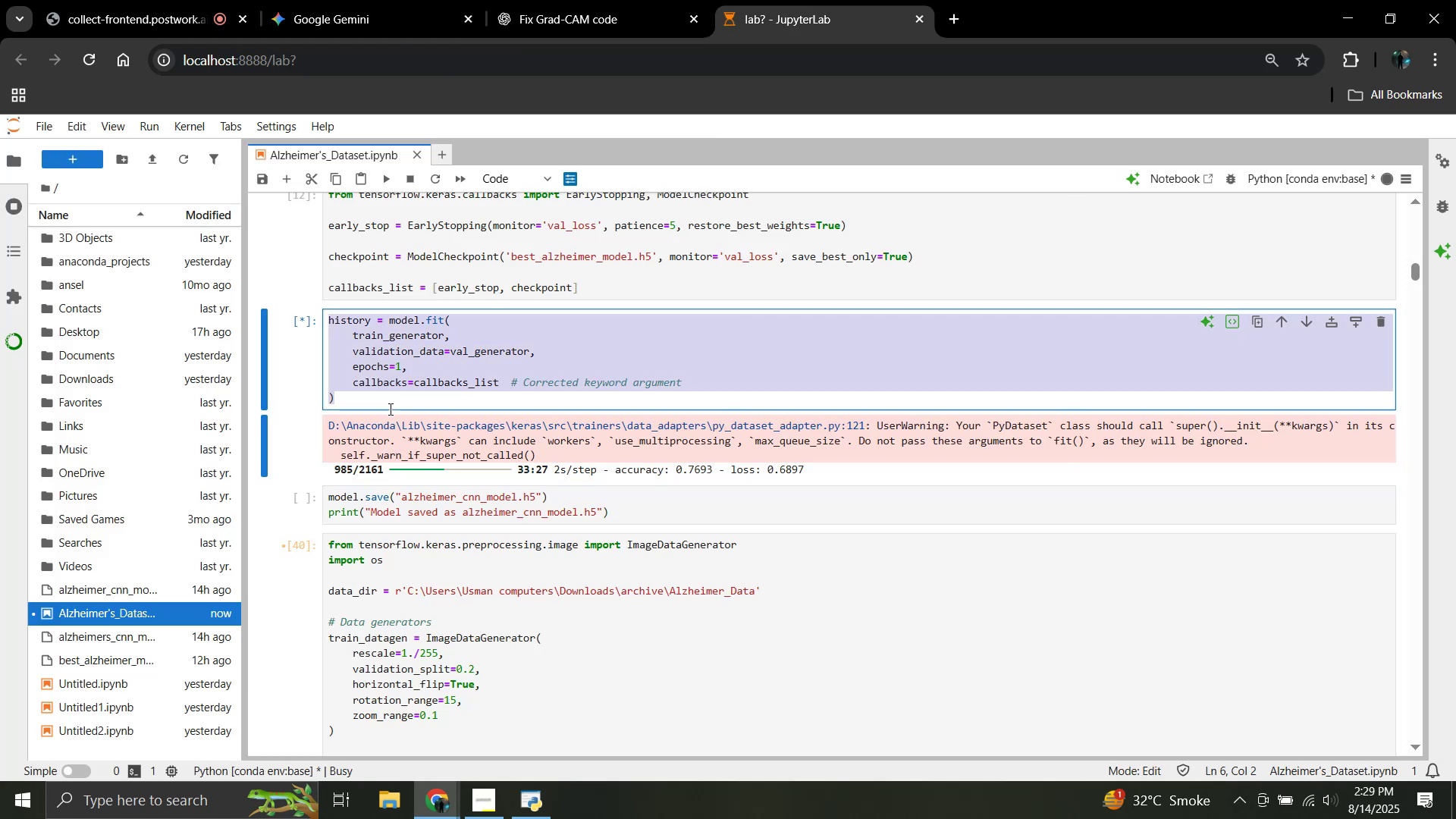 
key(Control+C)
 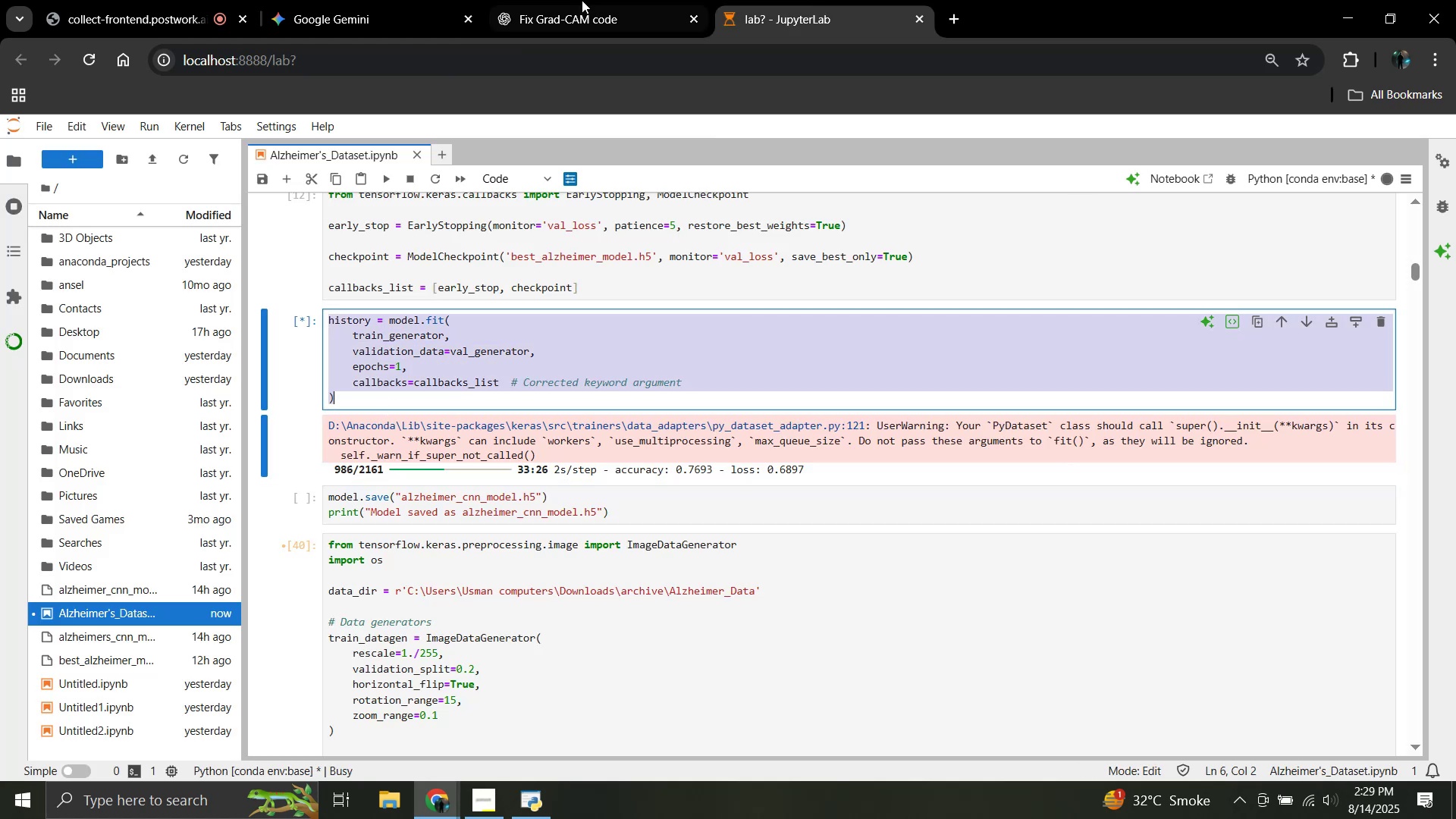 
left_click([582, 0])
 